 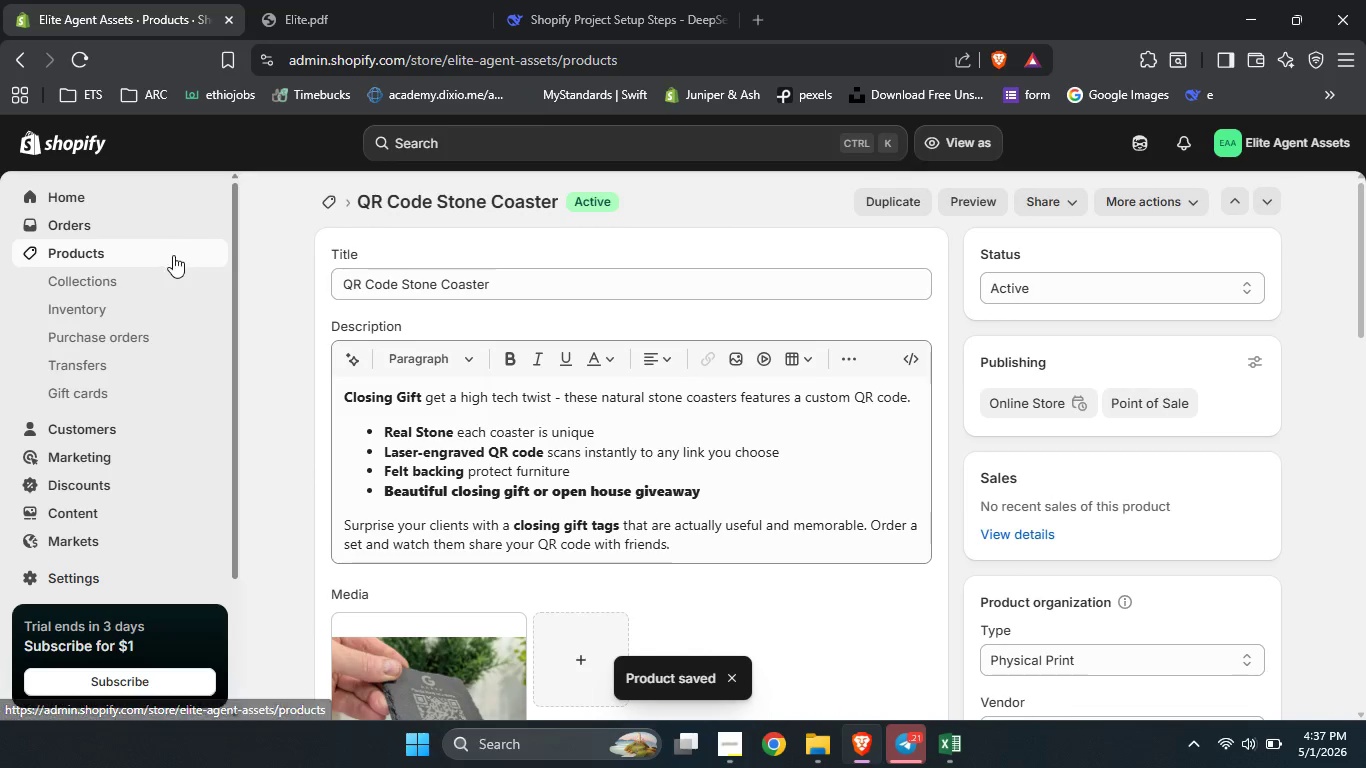 
left_click([394, 545])
 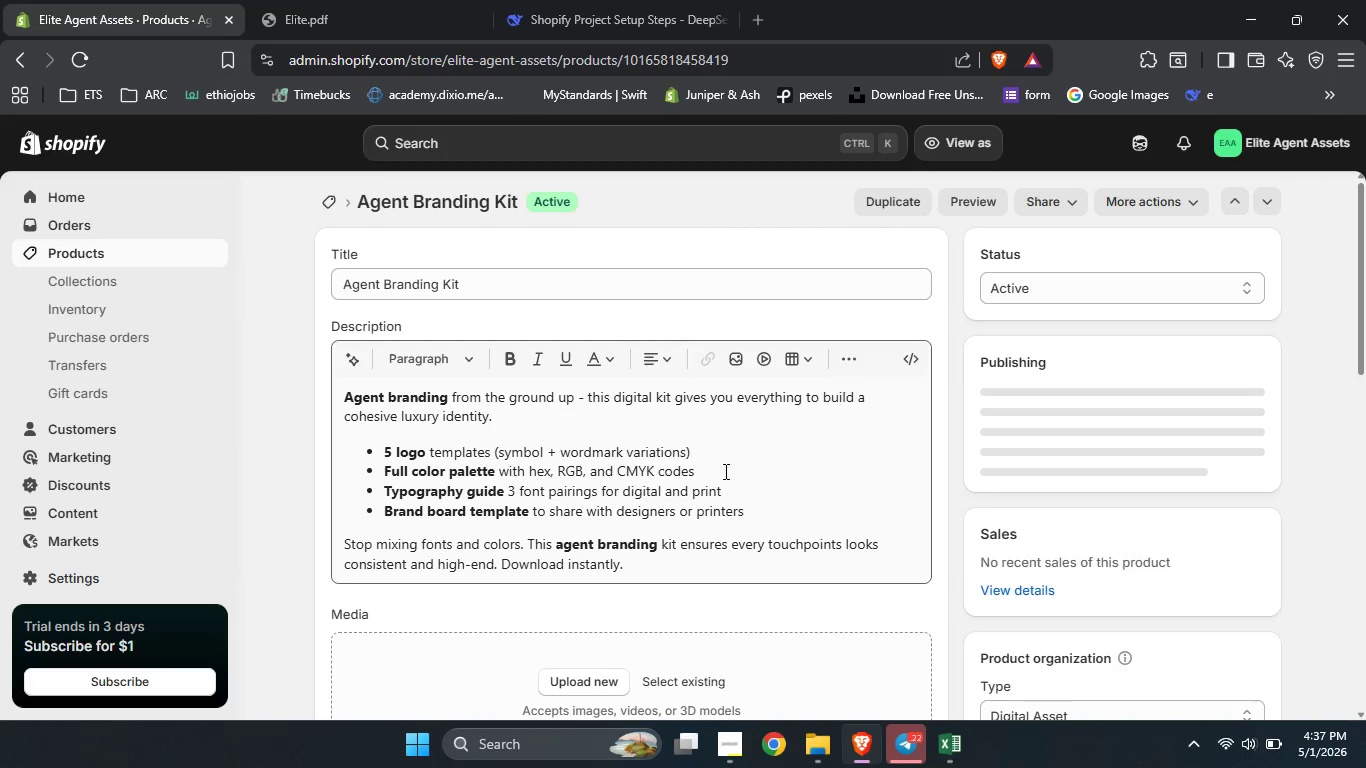 
left_click([685, 681])
 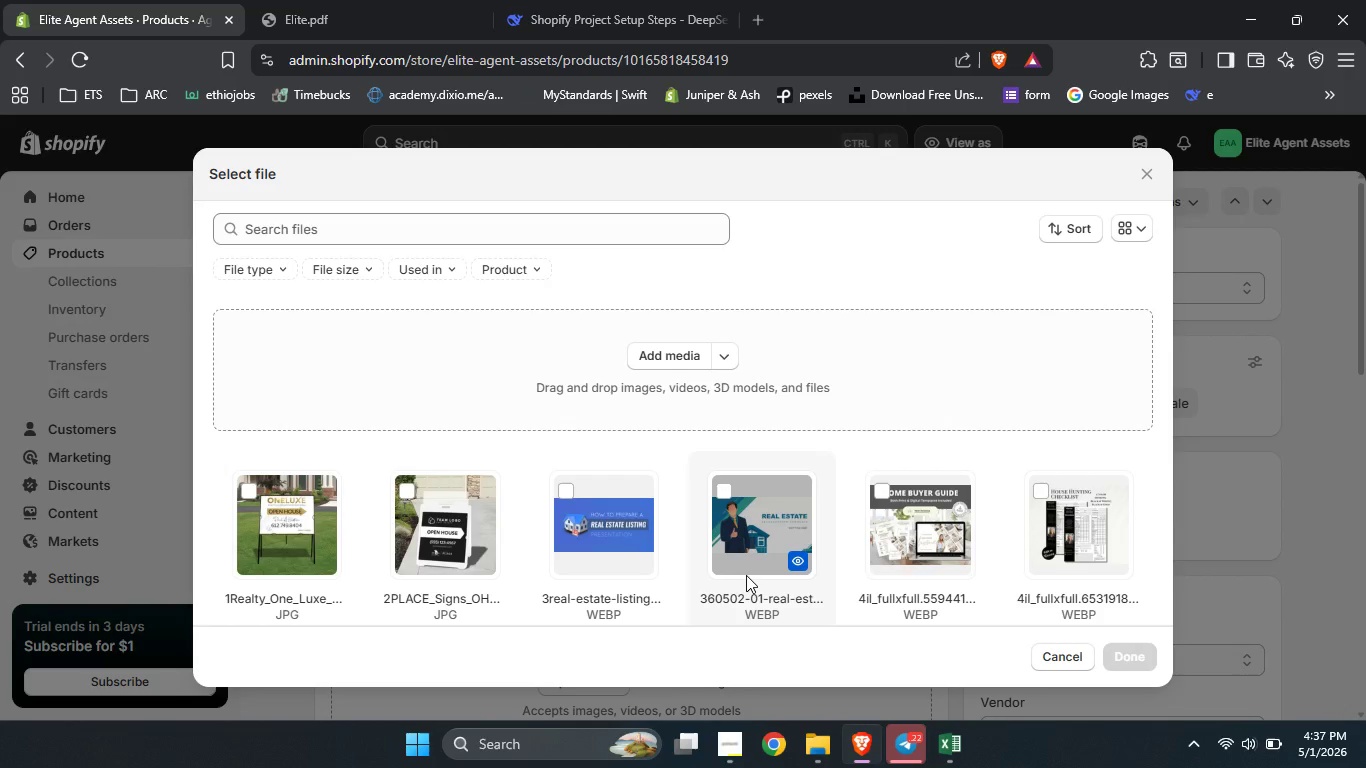 
scroll: coordinate [746, 575], scroll_direction: down, amount: 12.0
 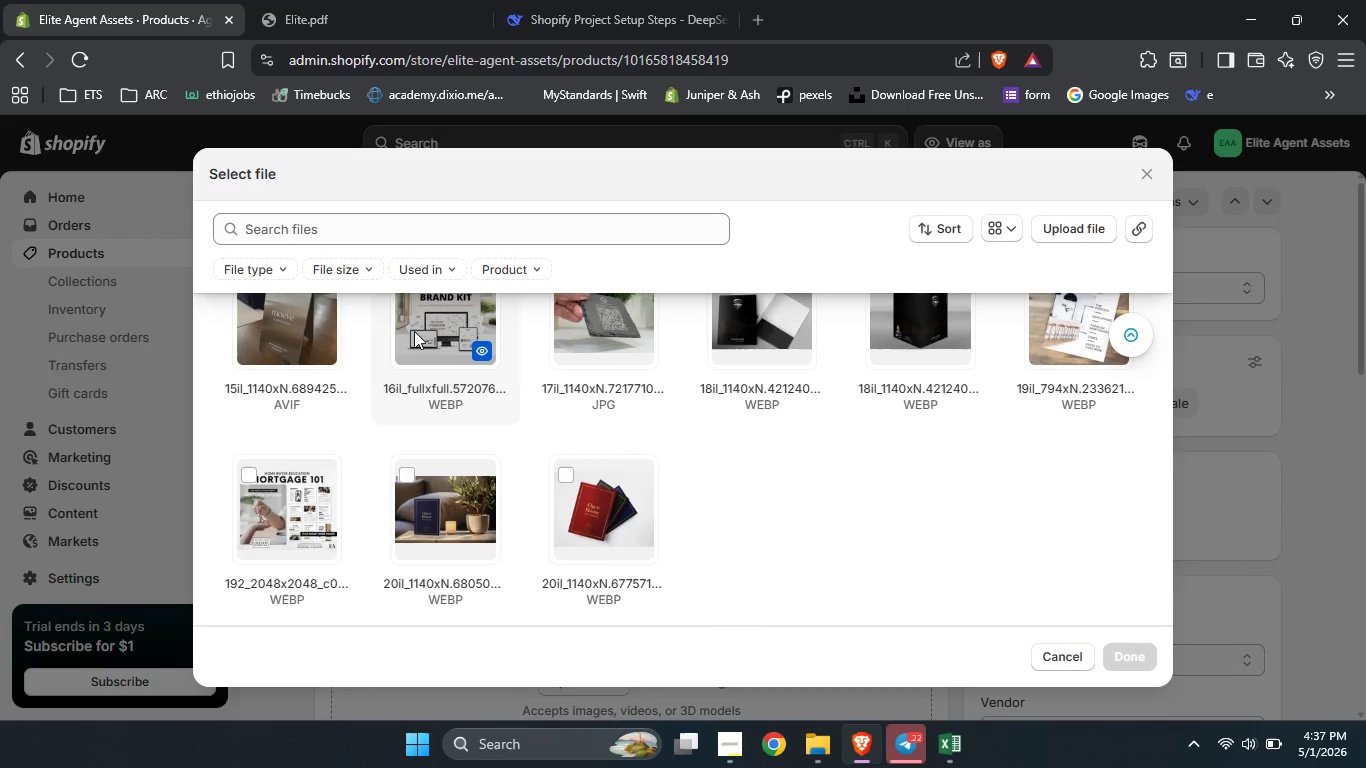 
left_click([414, 331])
 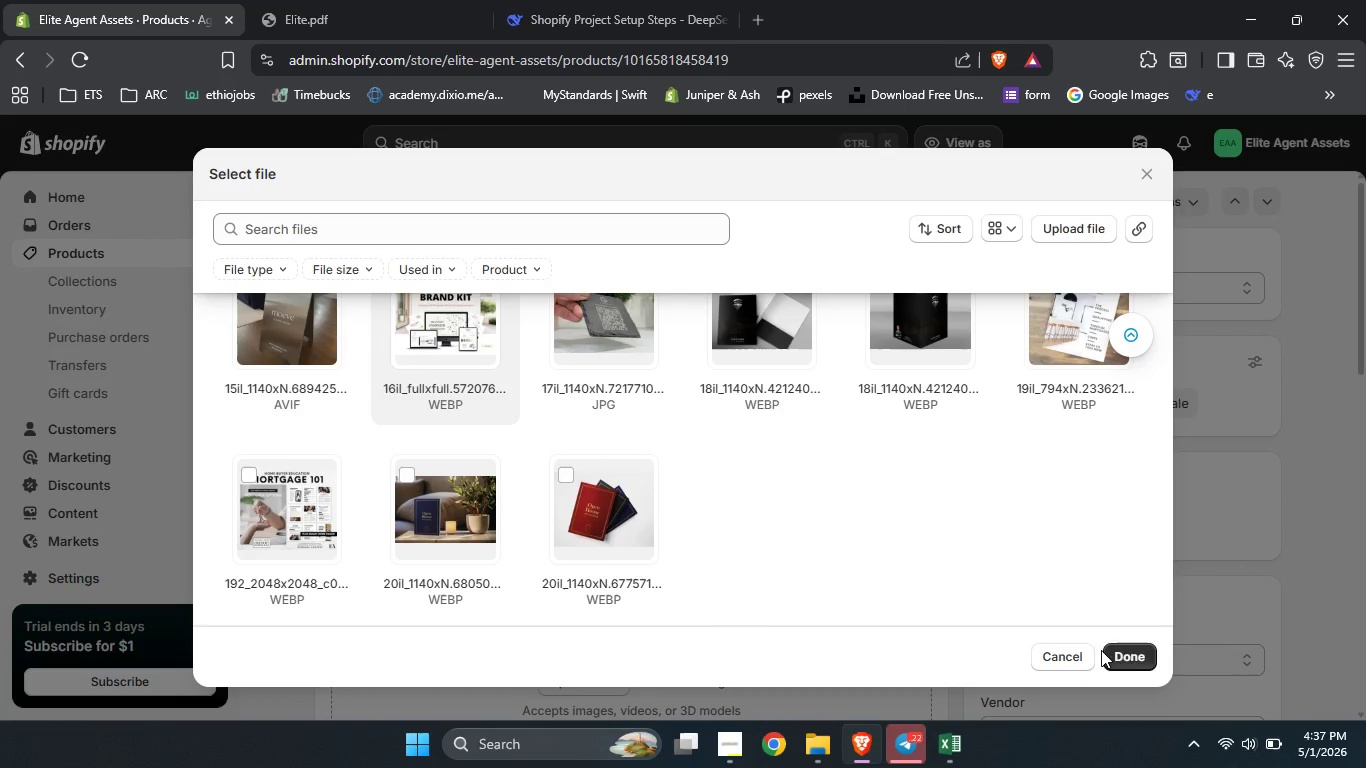 
left_click([1142, 663])
 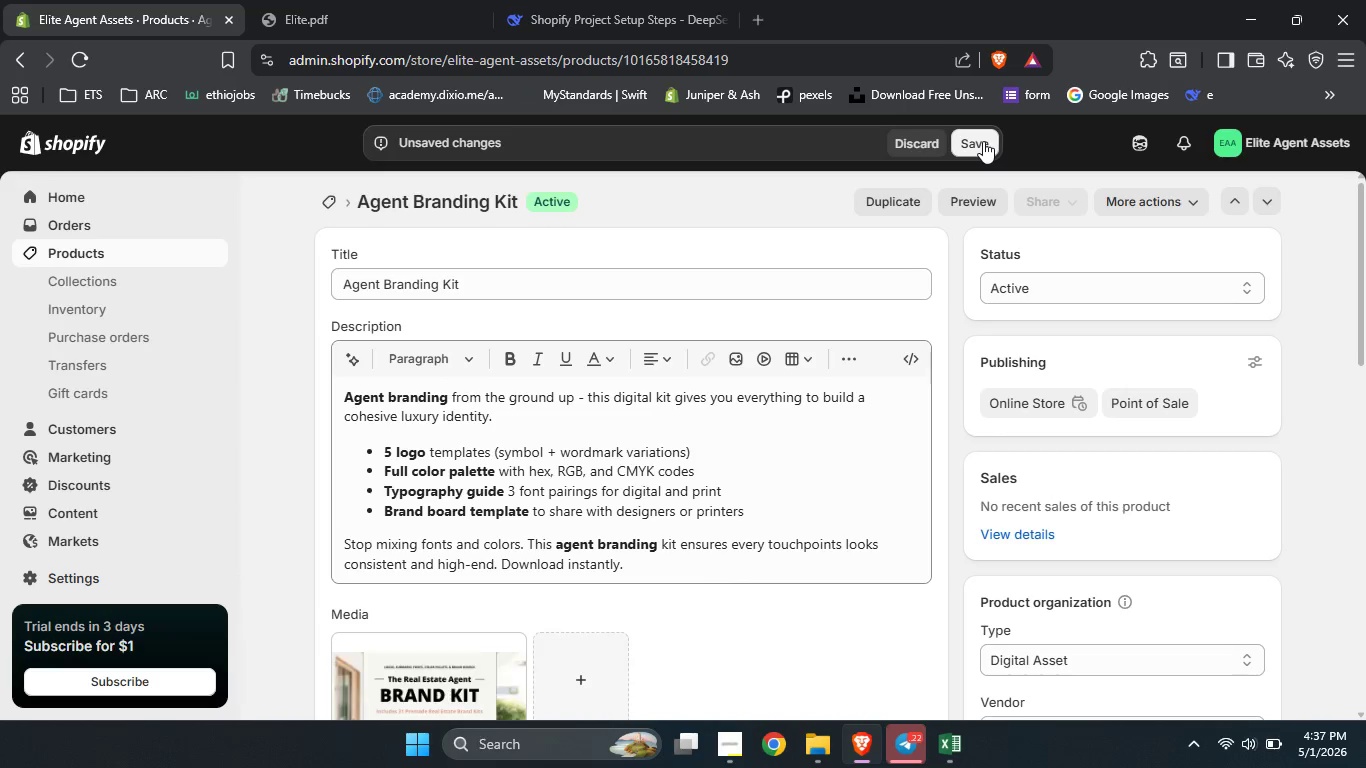 
left_click([983, 141])
 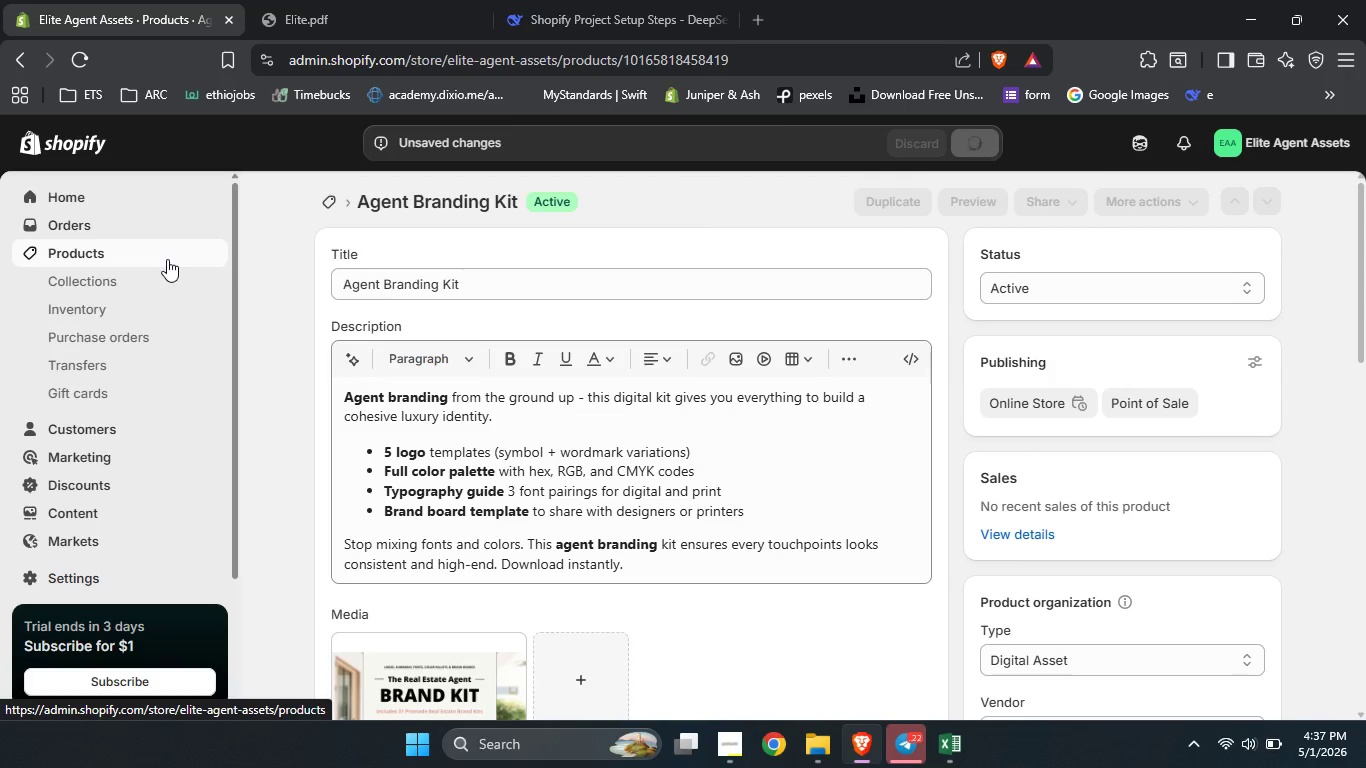 
left_click([167, 259])
 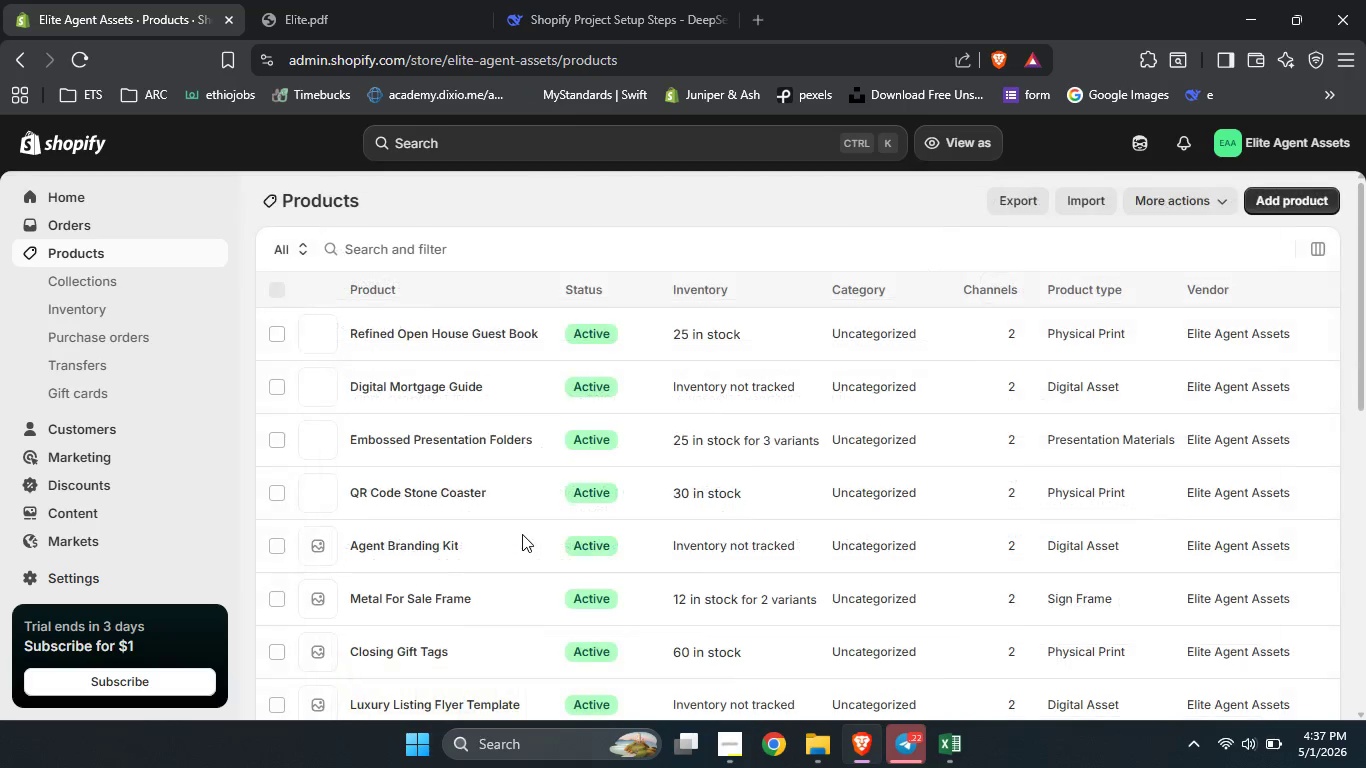 
scroll: coordinate [522, 534], scroll_direction: down, amount: 1.0
 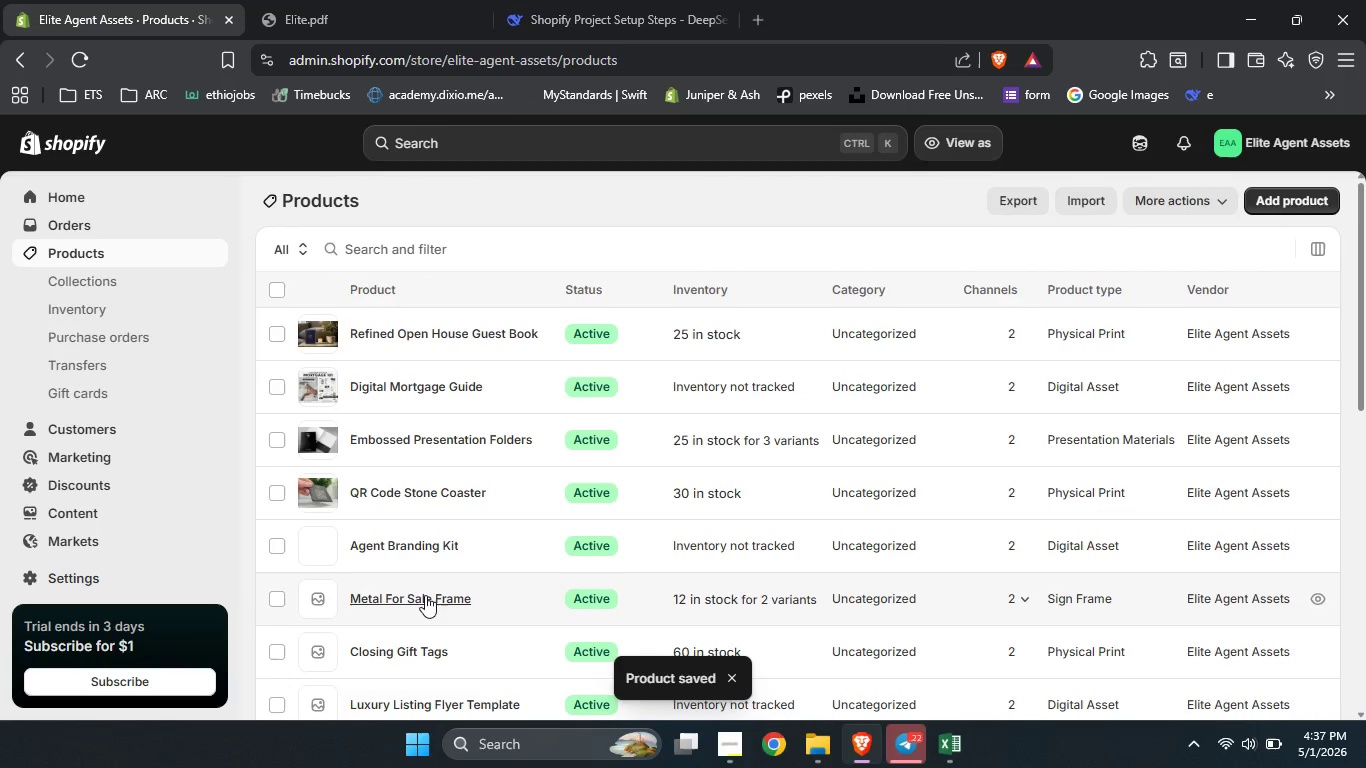 
left_click([424, 595])
 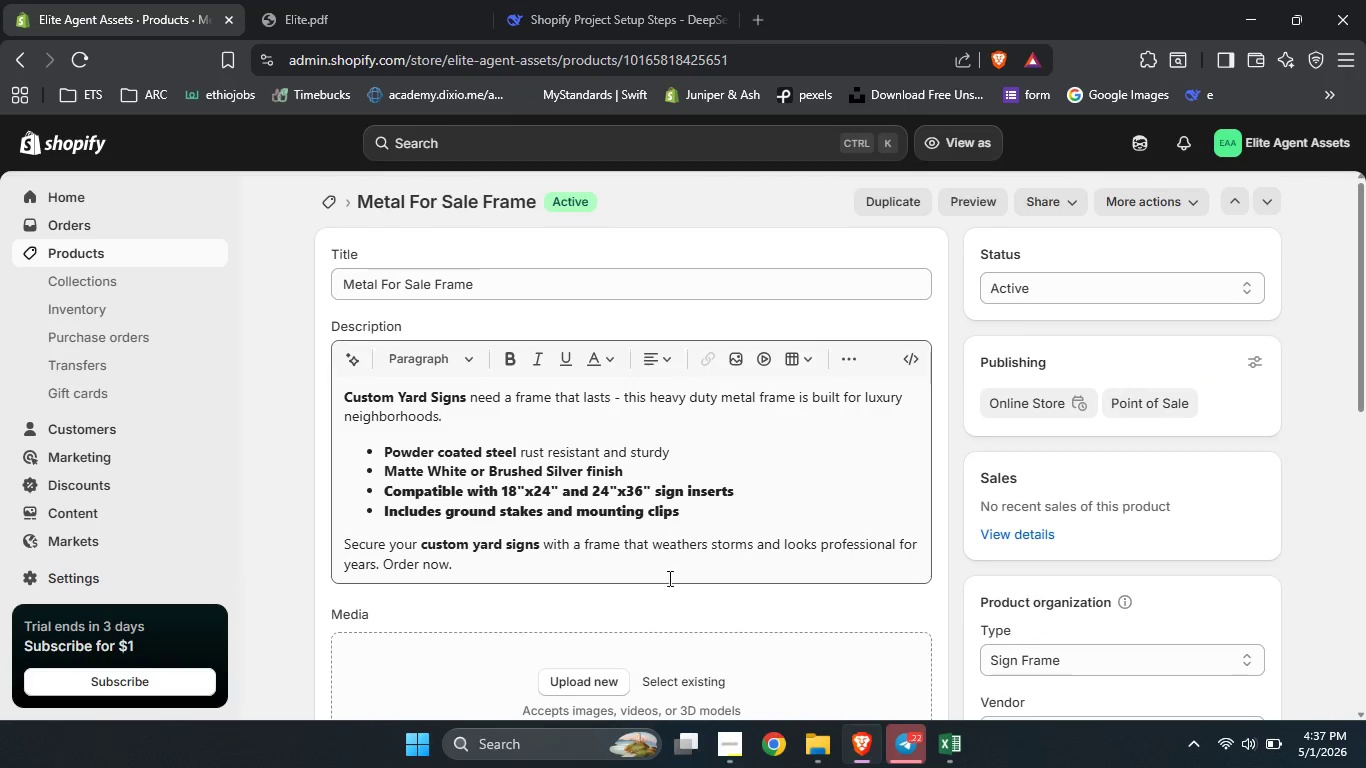 
left_click([682, 684])
 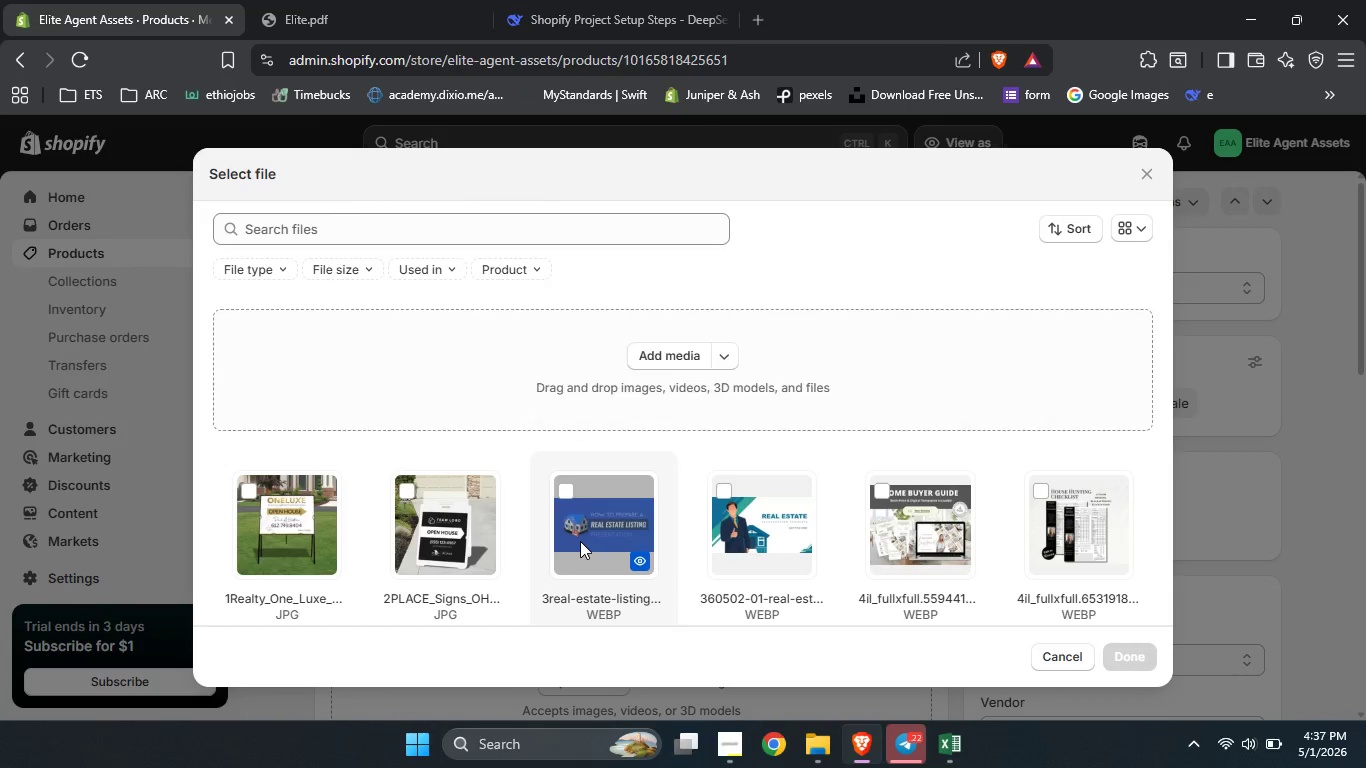 
scroll: coordinate [580, 541], scroll_direction: down, amount: 9.0
 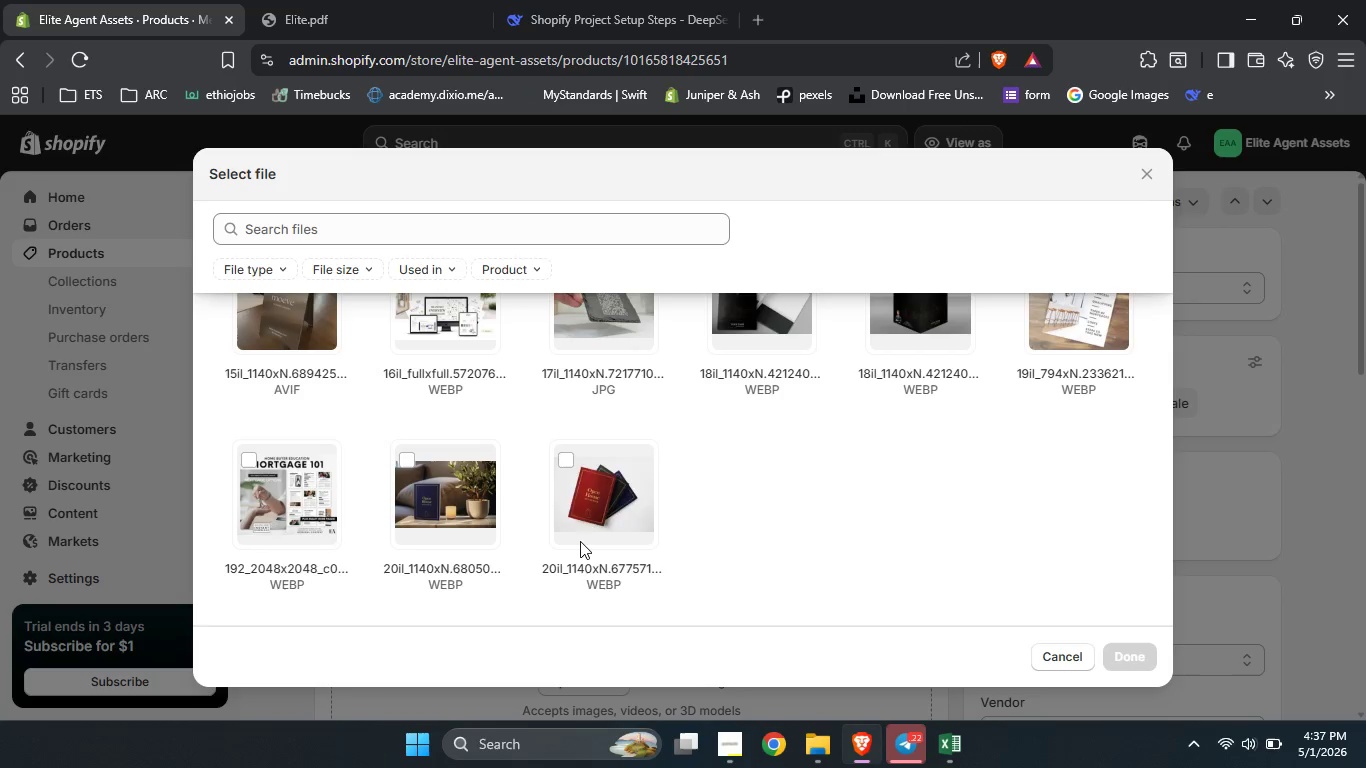 
scroll: coordinate [580, 541], scroll_direction: none, amount: 0.0
 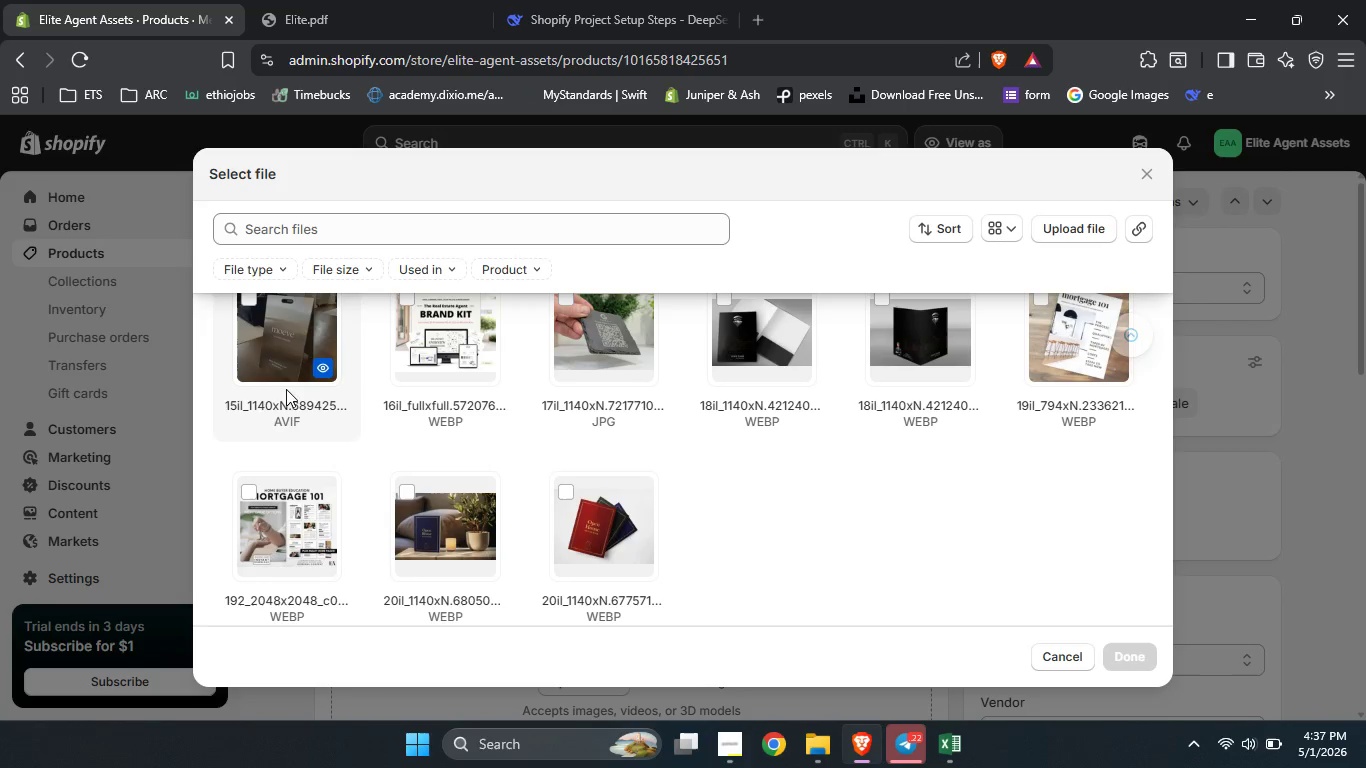 
left_click([280, 380])
 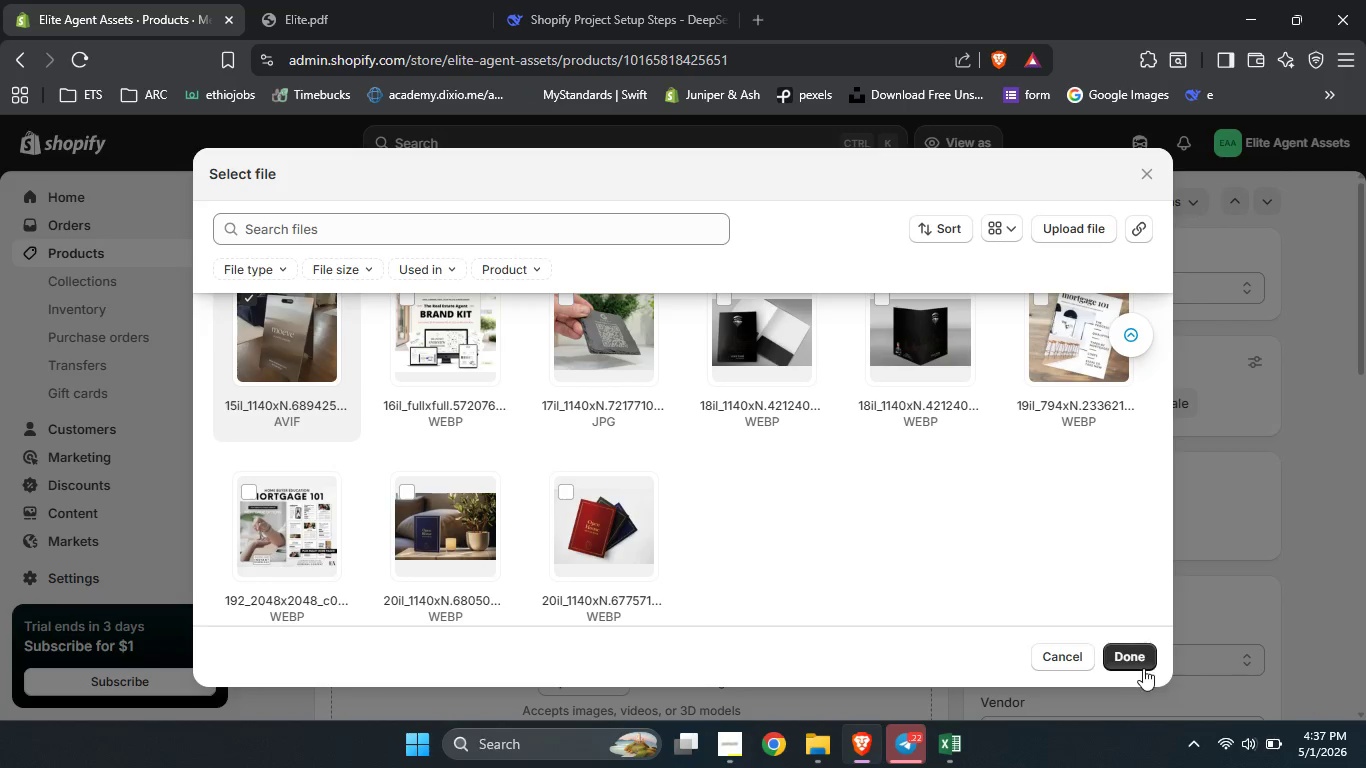 
left_click([1136, 661])
 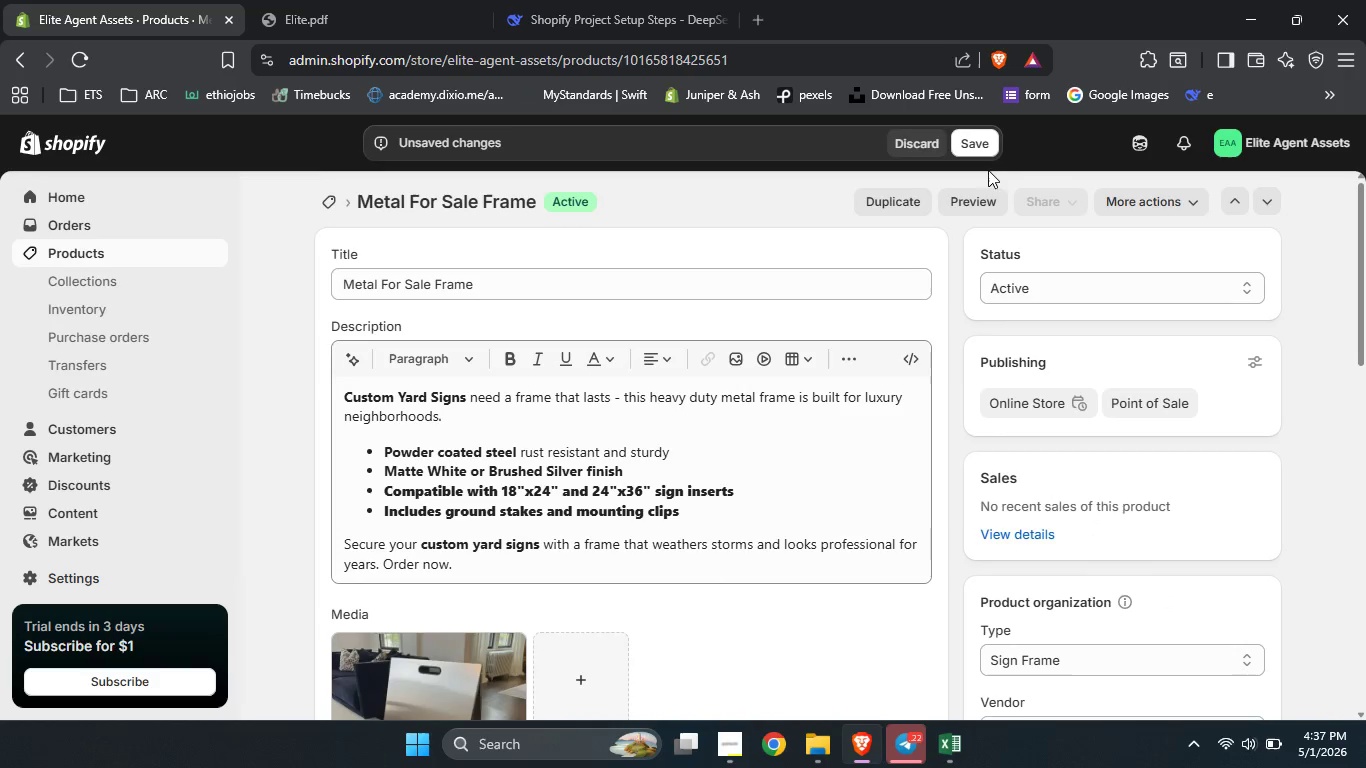 
left_click([982, 151])
 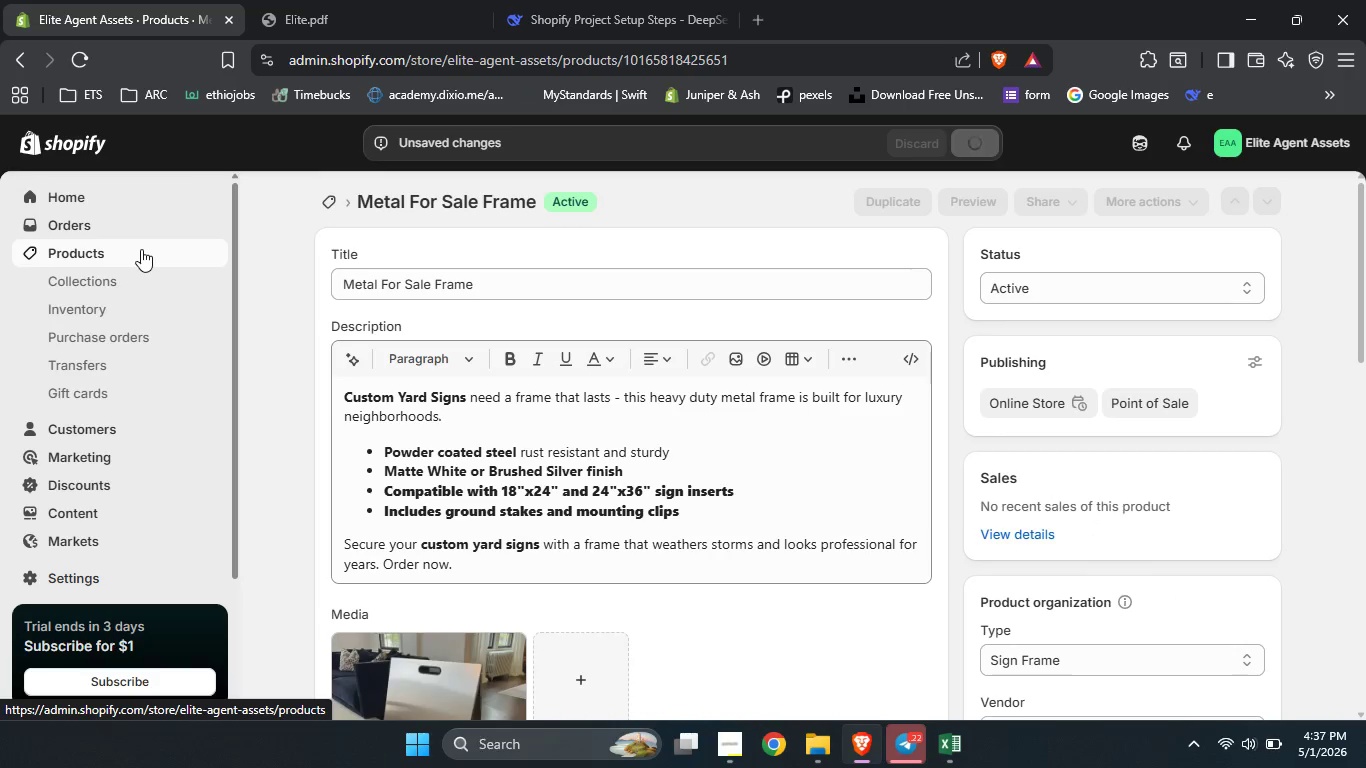 
left_click([141, 249])
 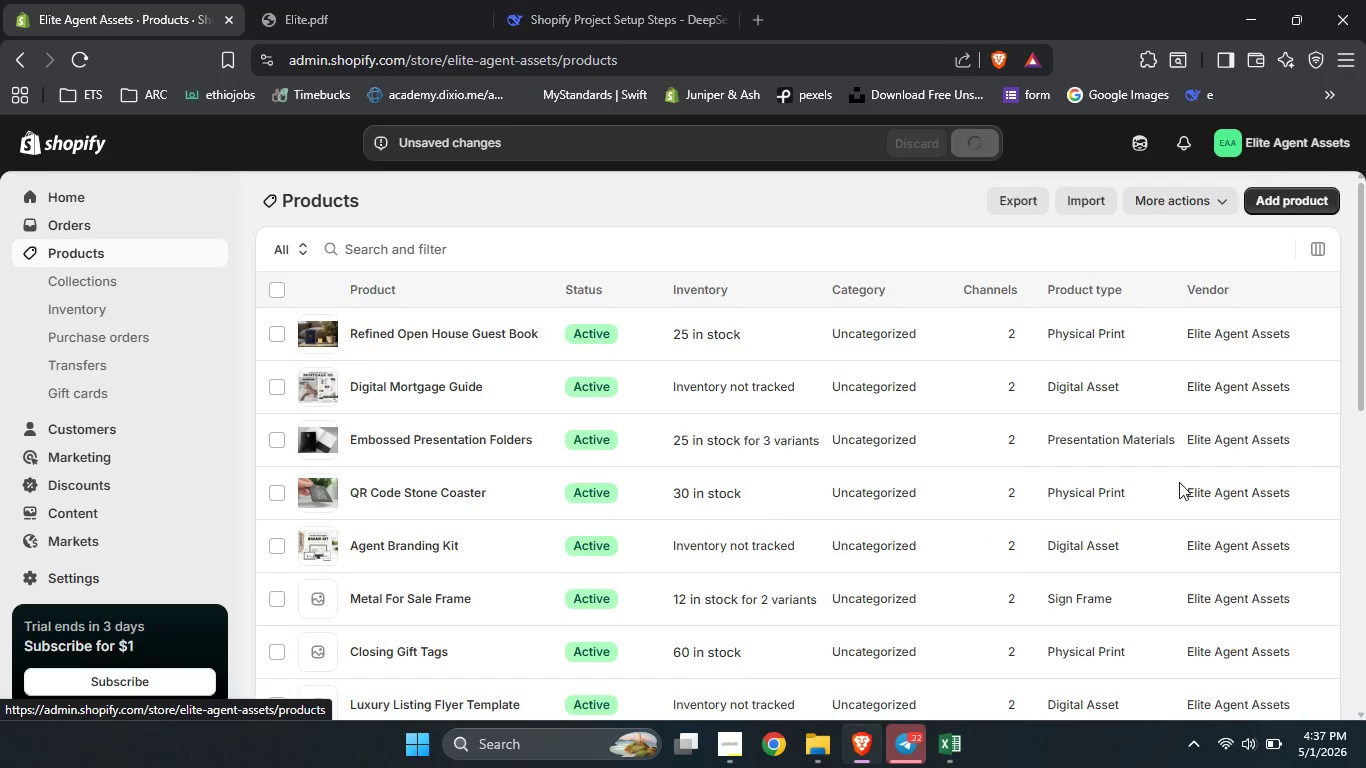 
left_click_drag(start_coordinate=[1365, 252], to_coordinate=[1365, 320])
 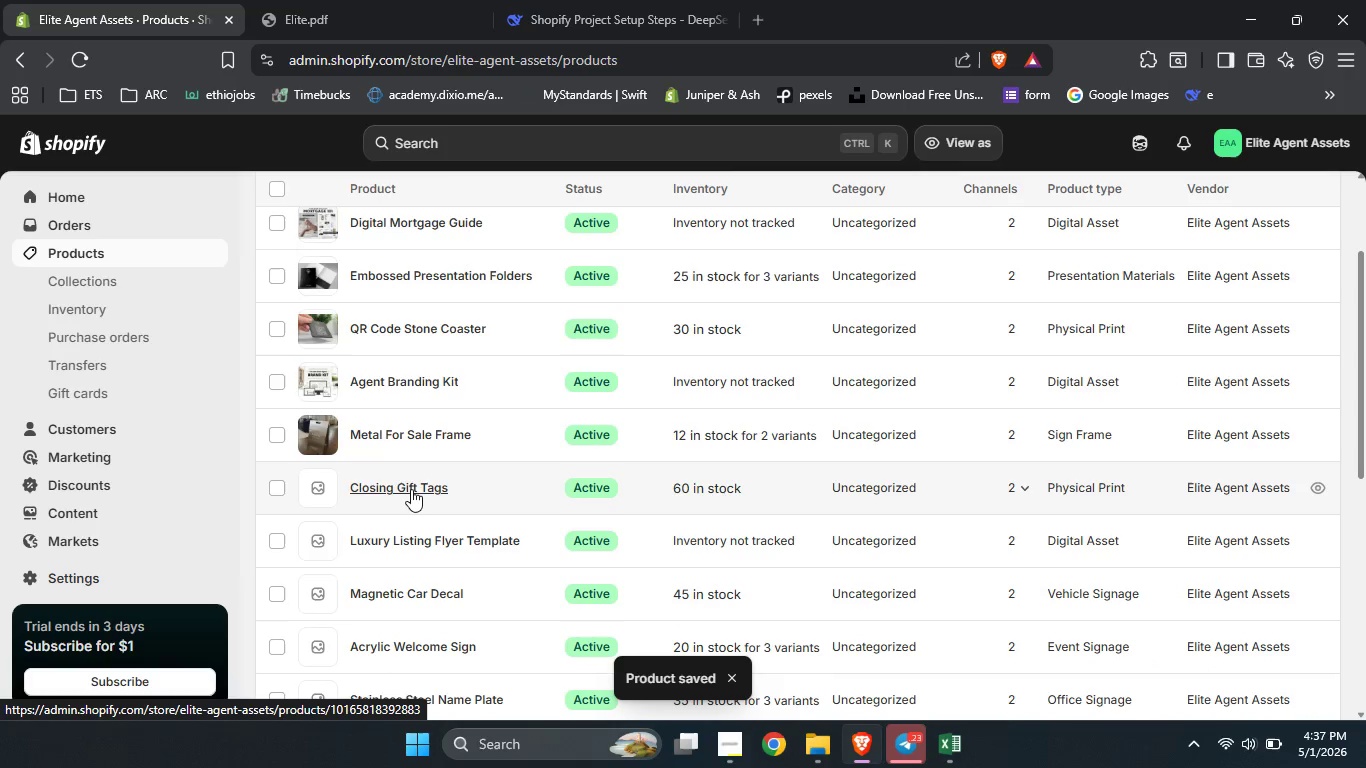 
left_click([411, 489])
 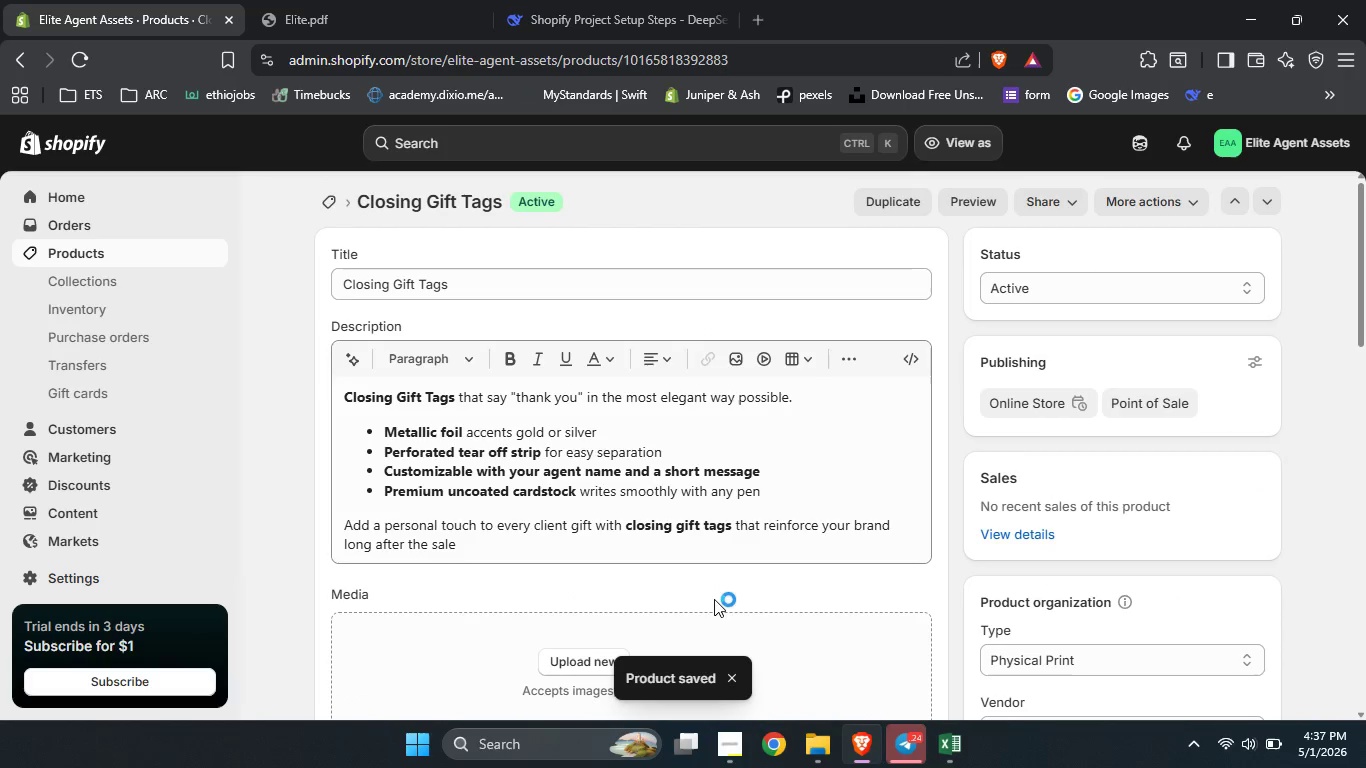 
left_click([691, 662])
 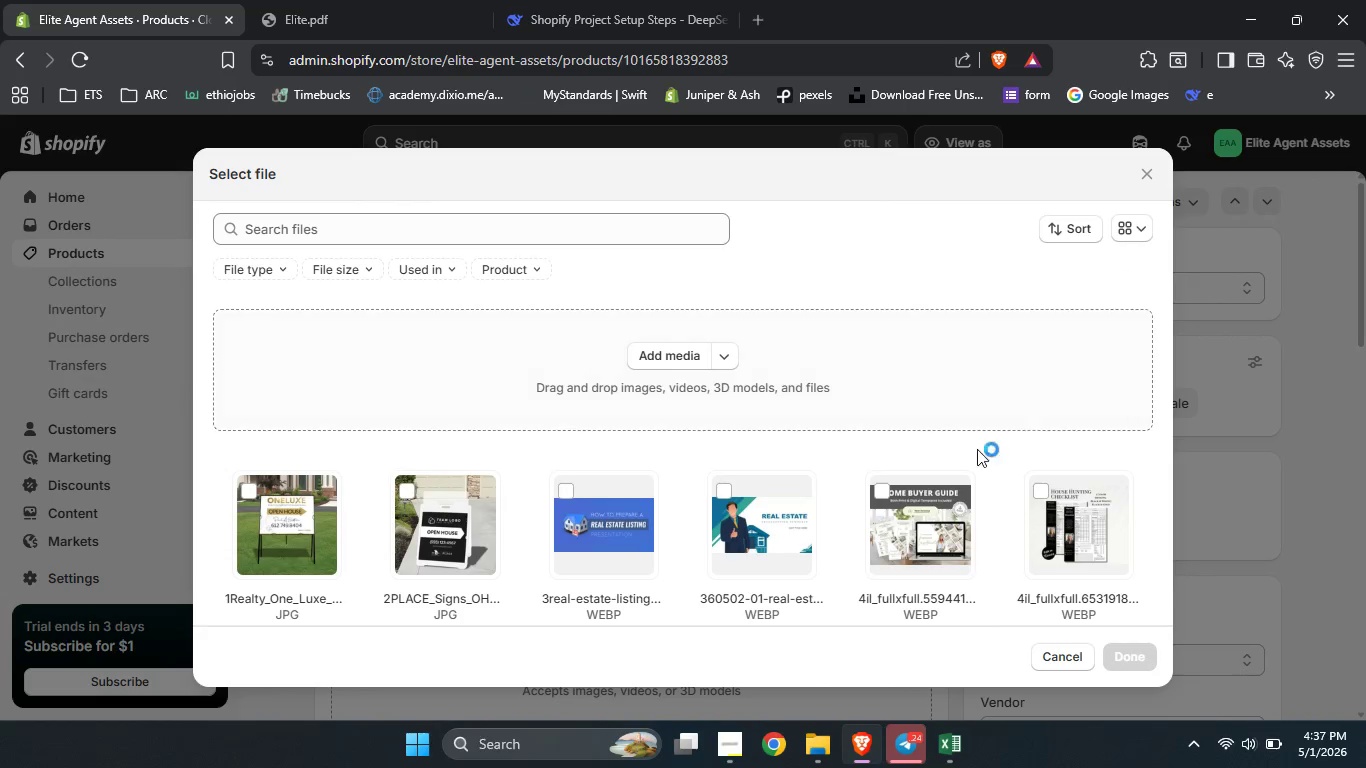 
scroll: coordinate [914, 476], scroll_direction: none, amount: 0.0
 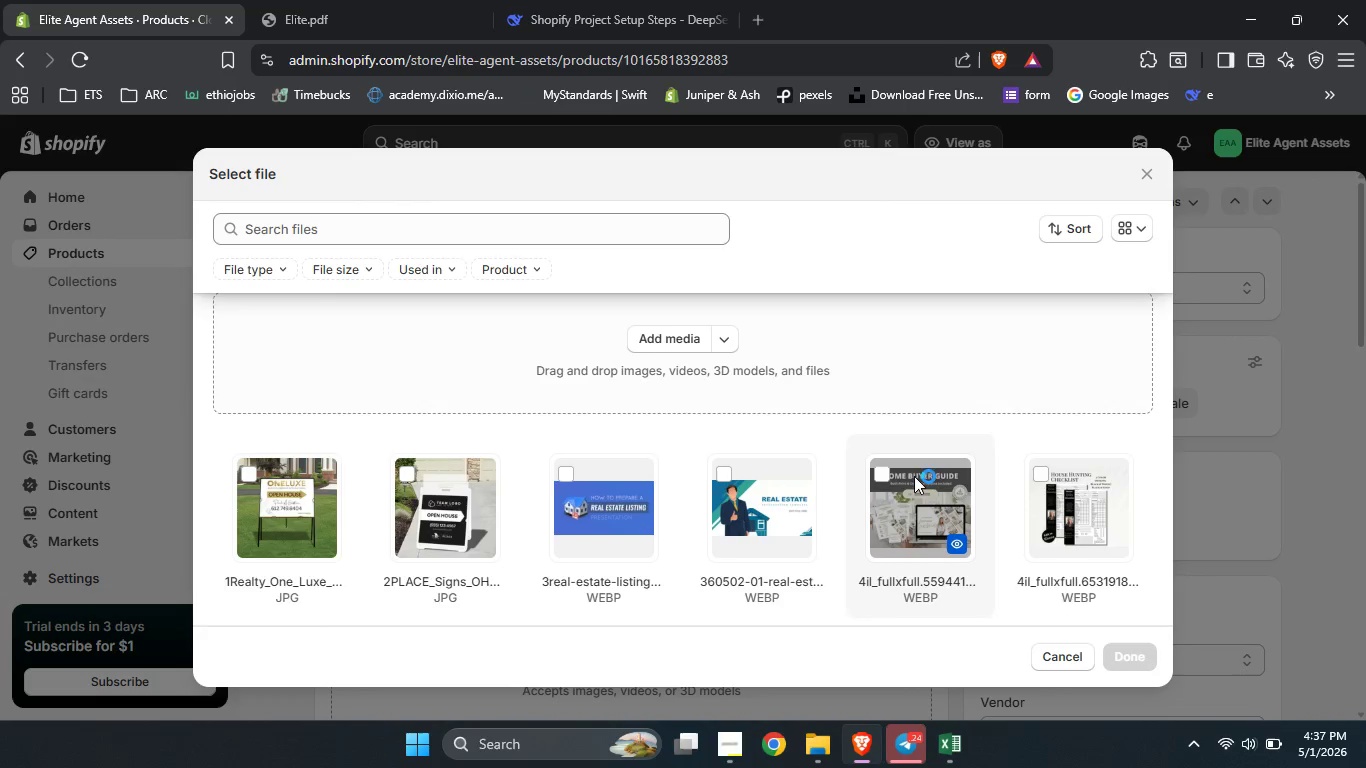 
scroll: coordinate [914, 476], scroll_direction: down, amount: 3.0
 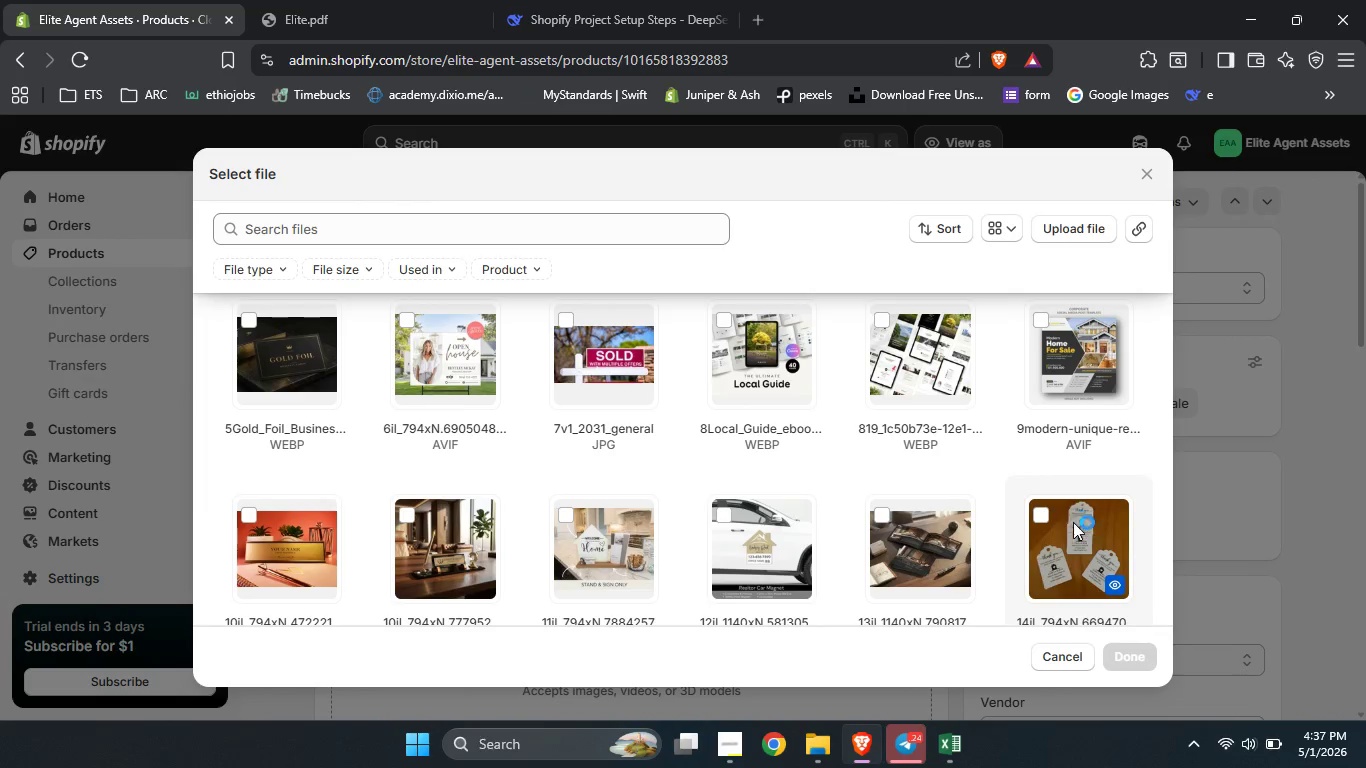 
left_click([1079, 527])
 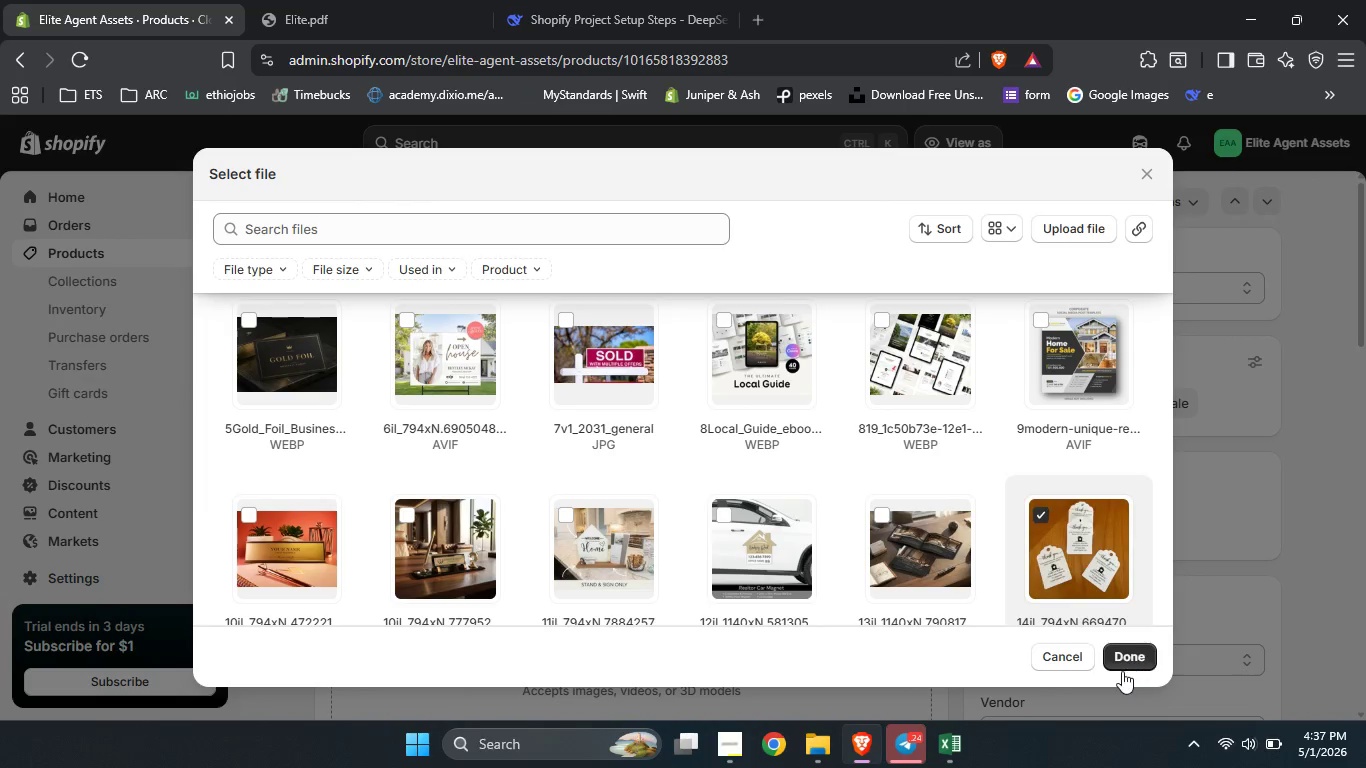 
left_click([1123, 661])
 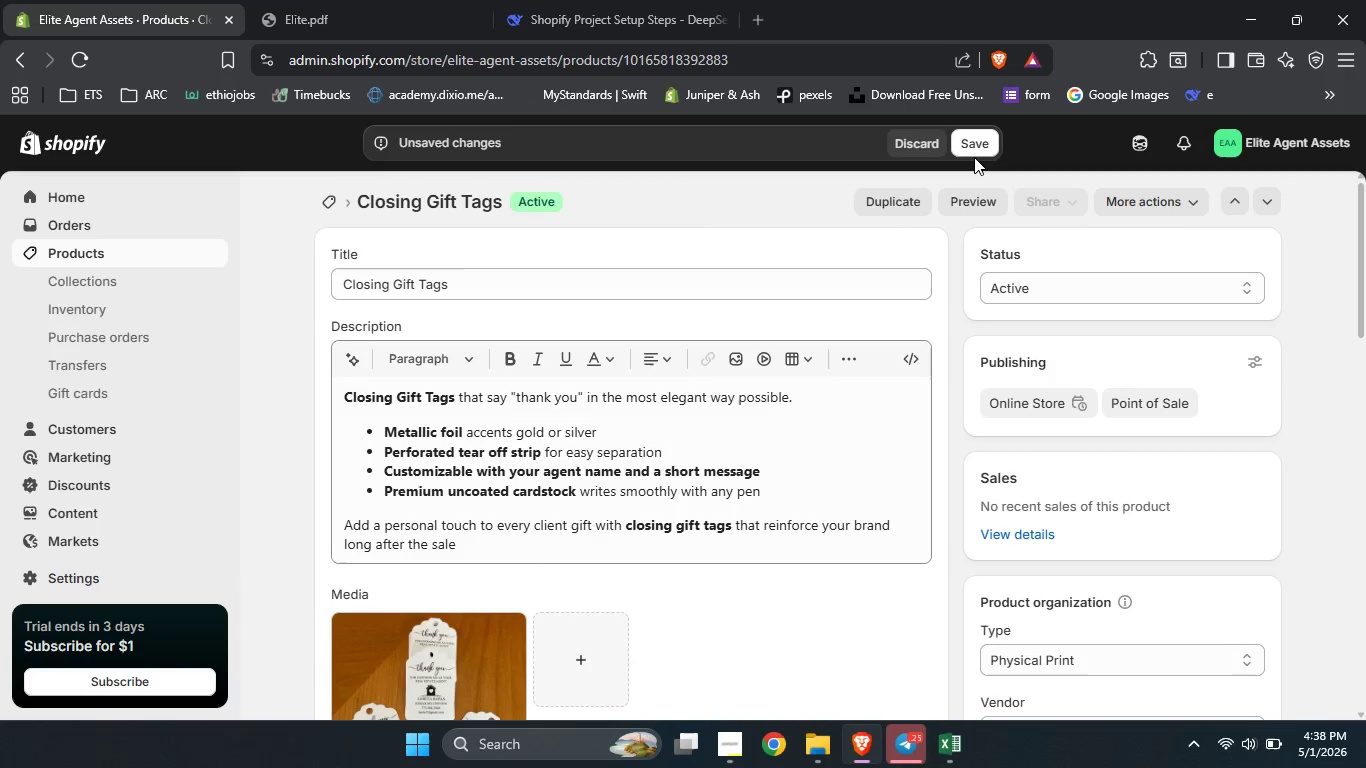 
left_click([971, 146])
 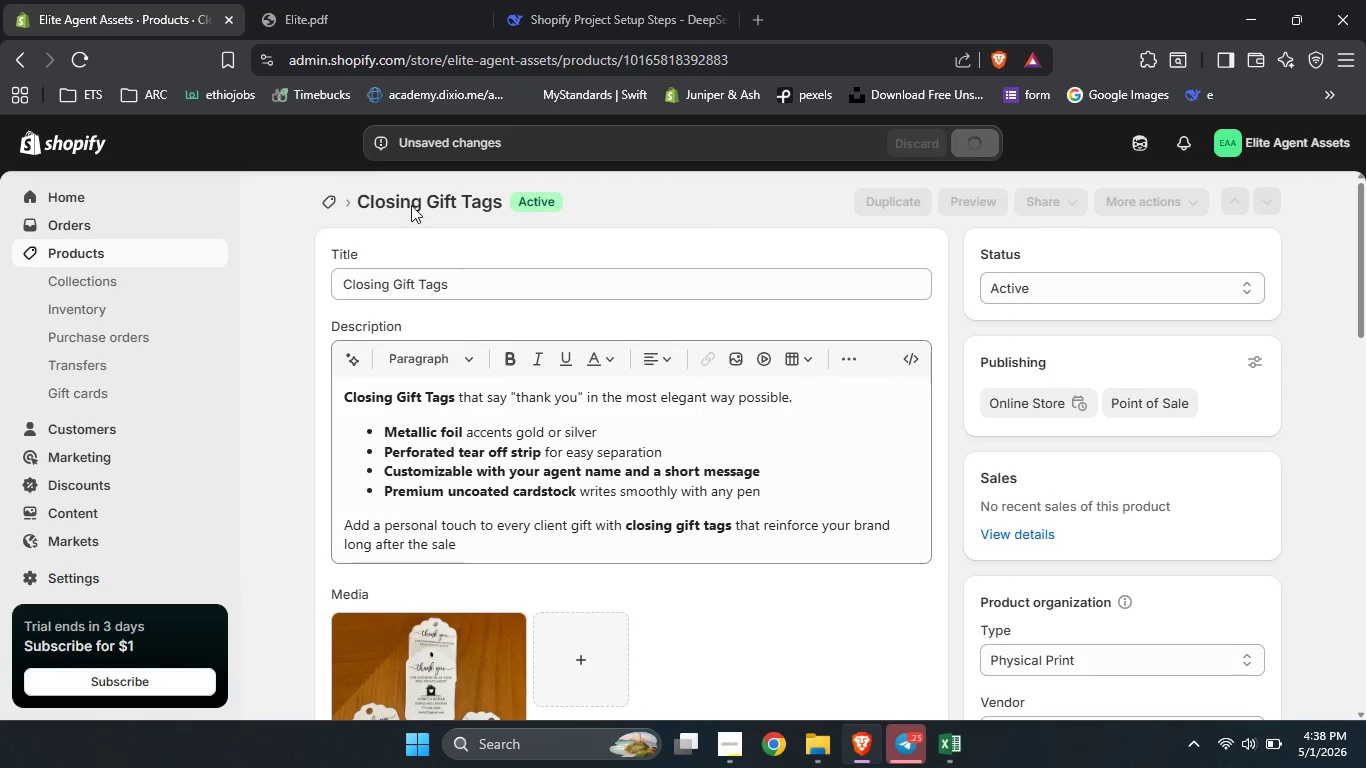 
left_click([173, 248])
 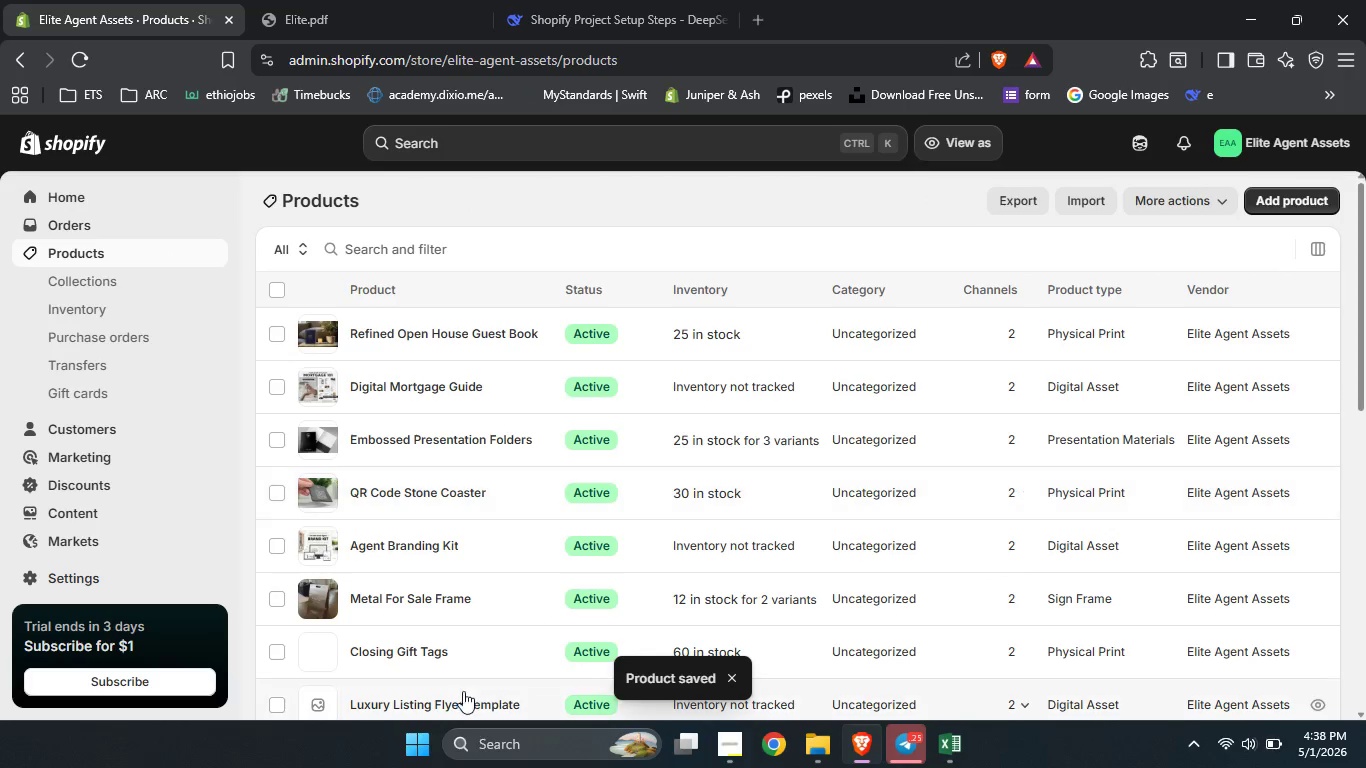 
left_click([443, 706])
 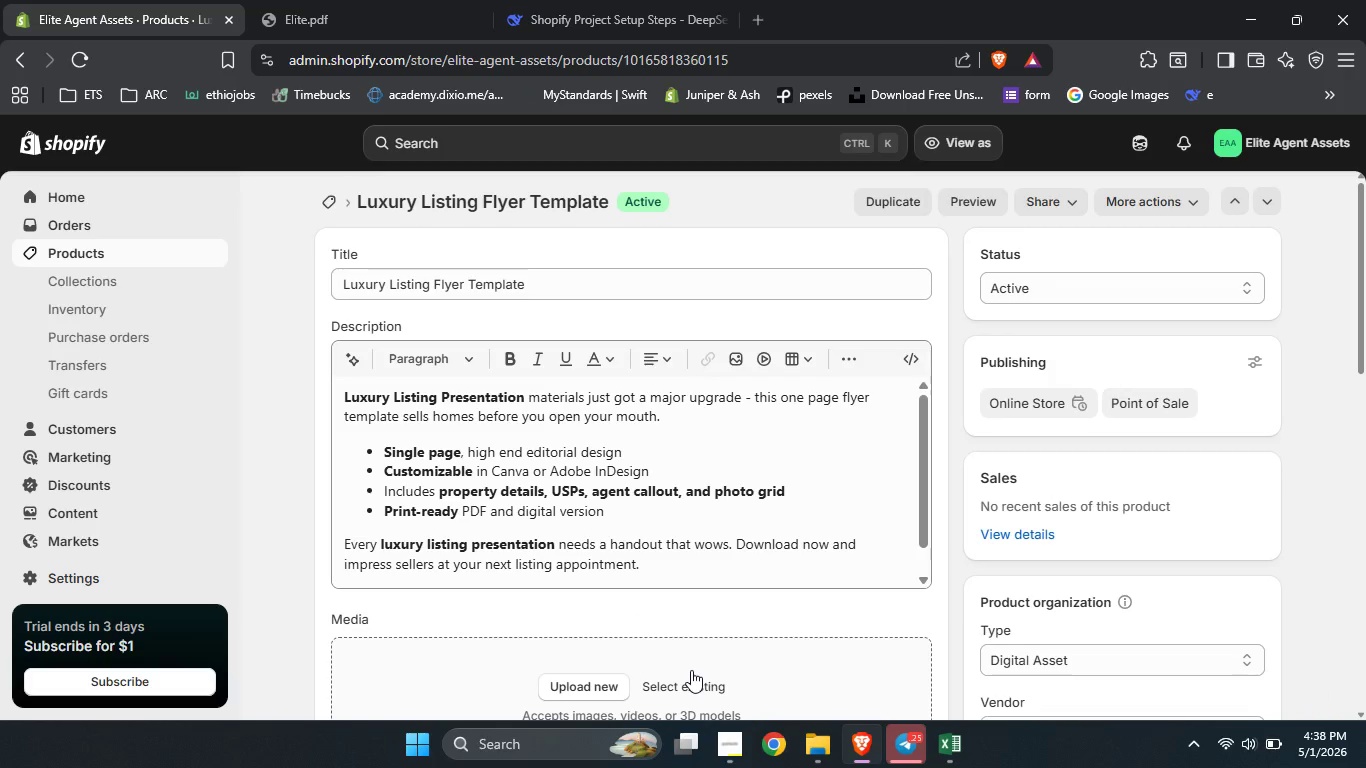 
left_click([691, 678])
 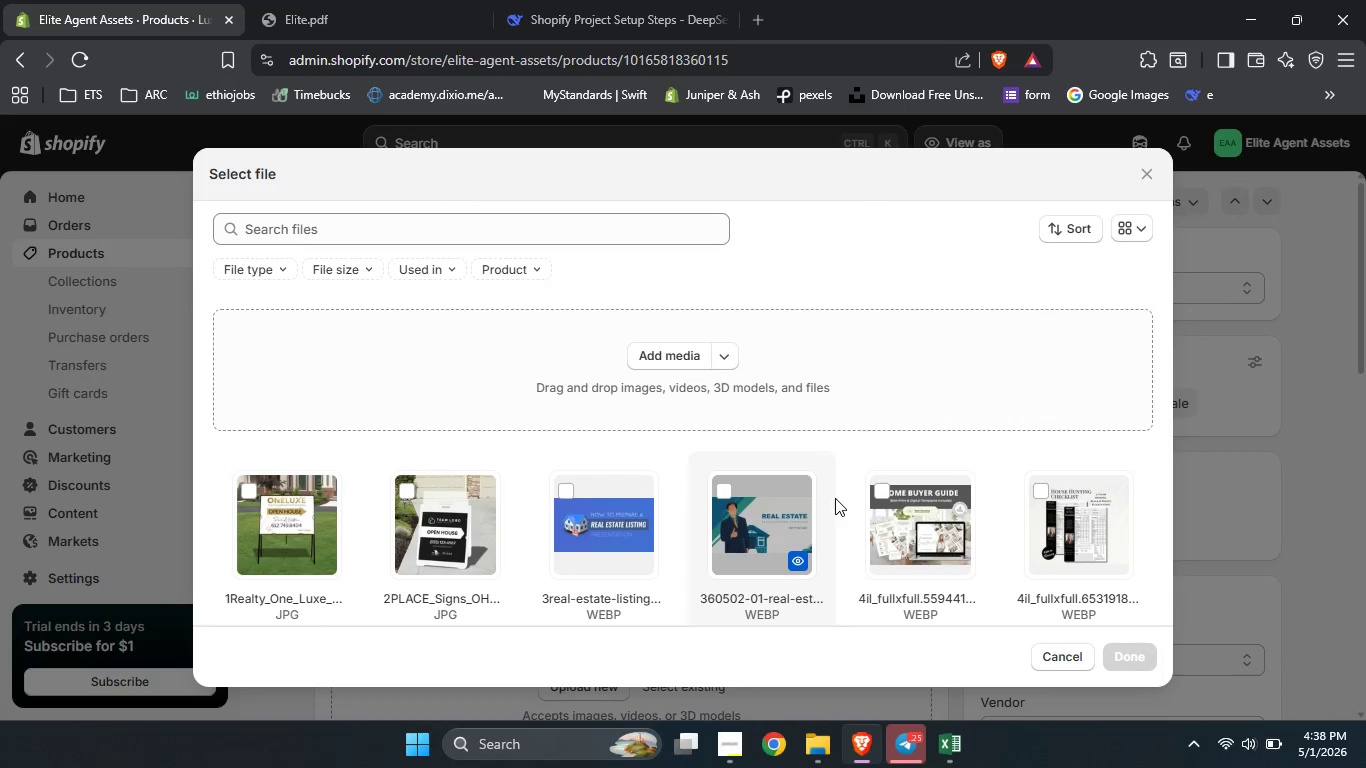 
scroll: coordinate [835, 498], scroll_direction: down, amount: 5.0
 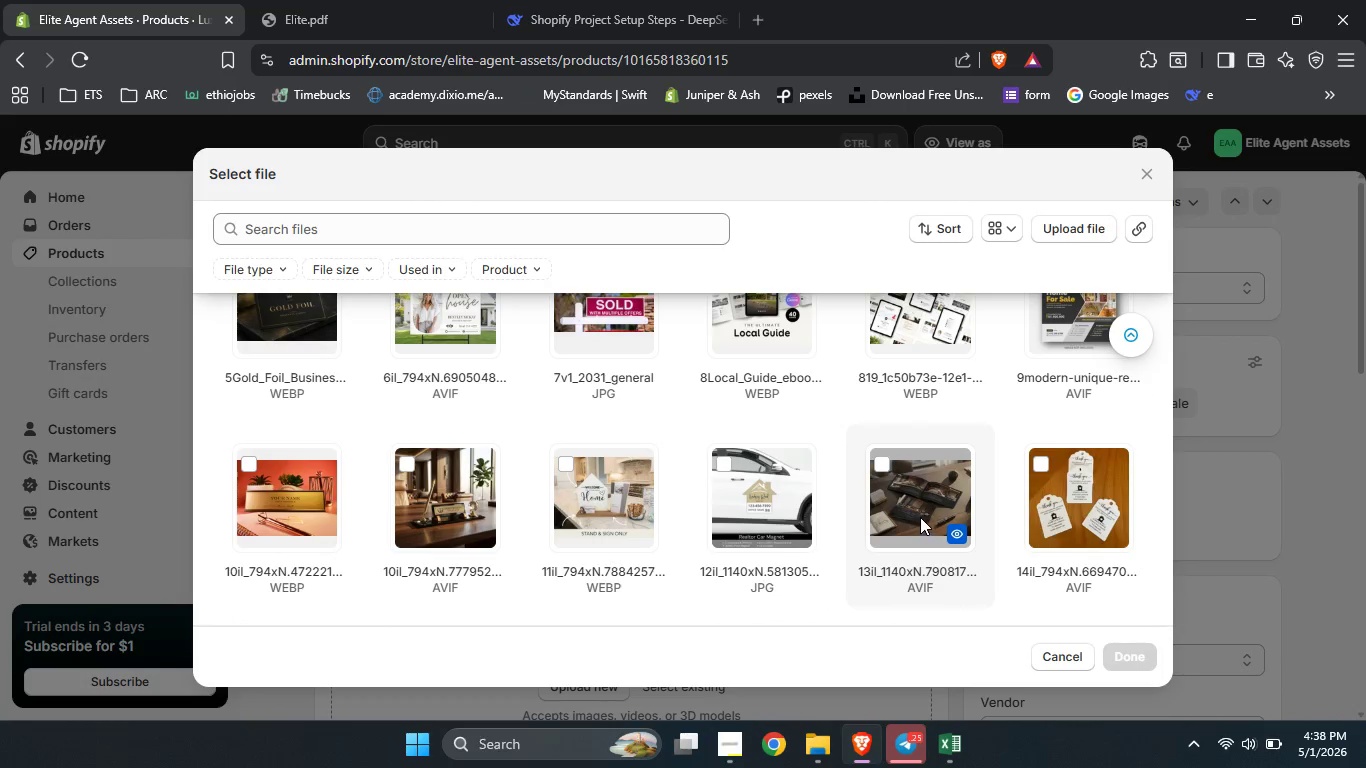 
left_click([920, 517])
 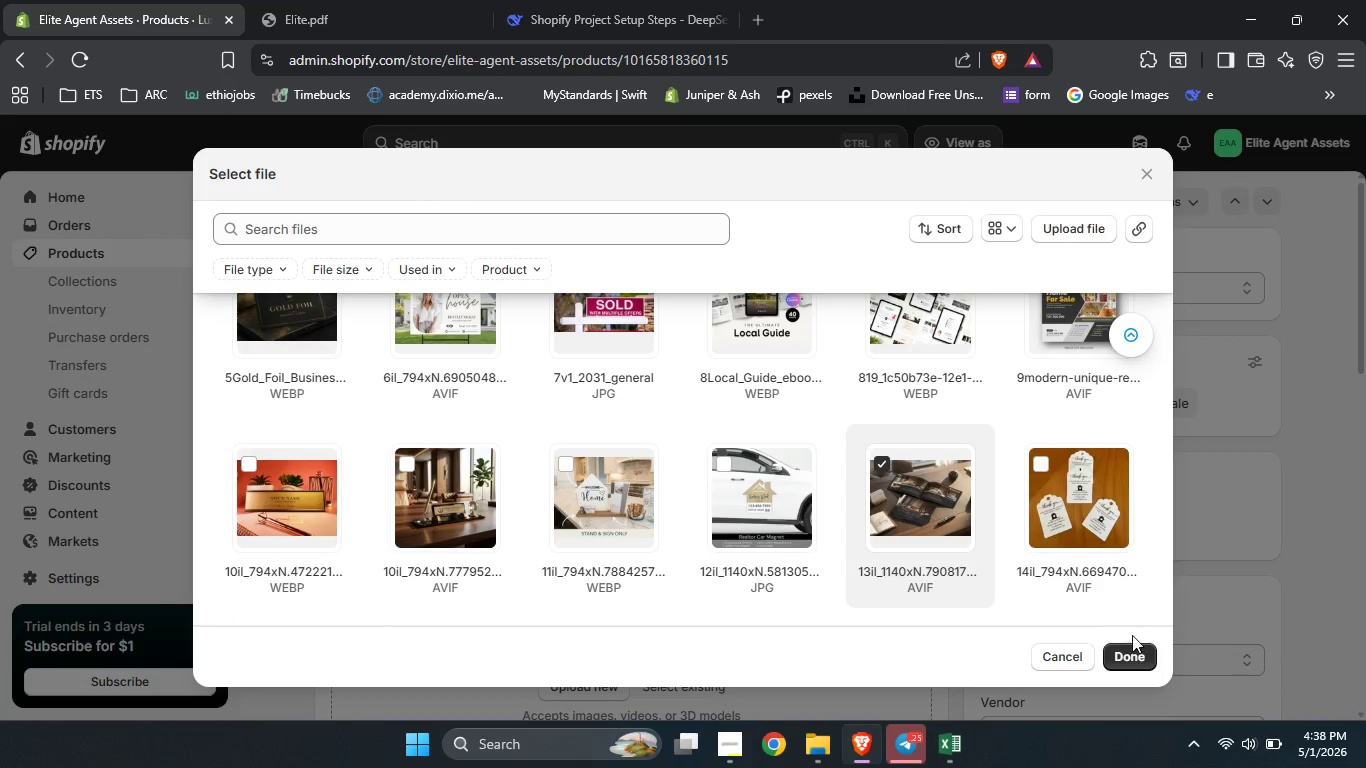 
left_click([1139, 654])
 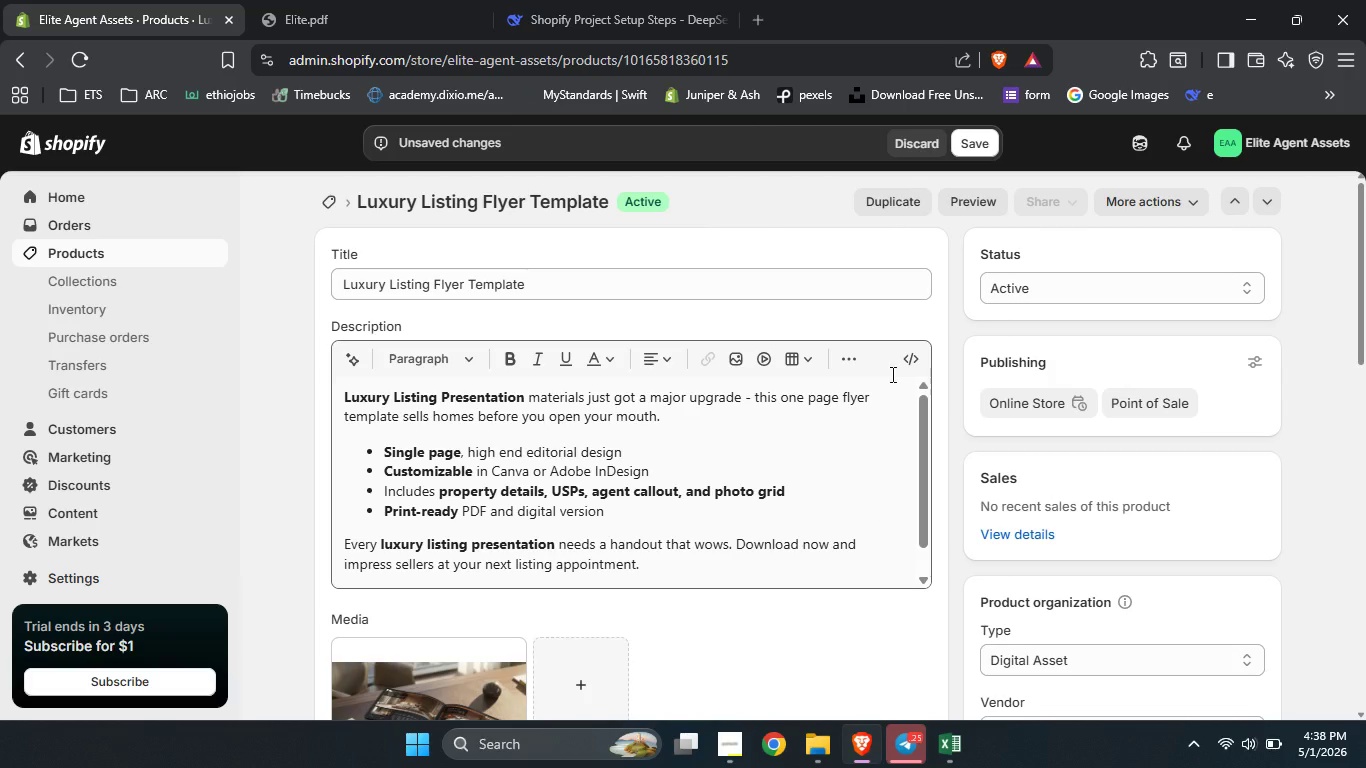 
left_click([970, 141])
 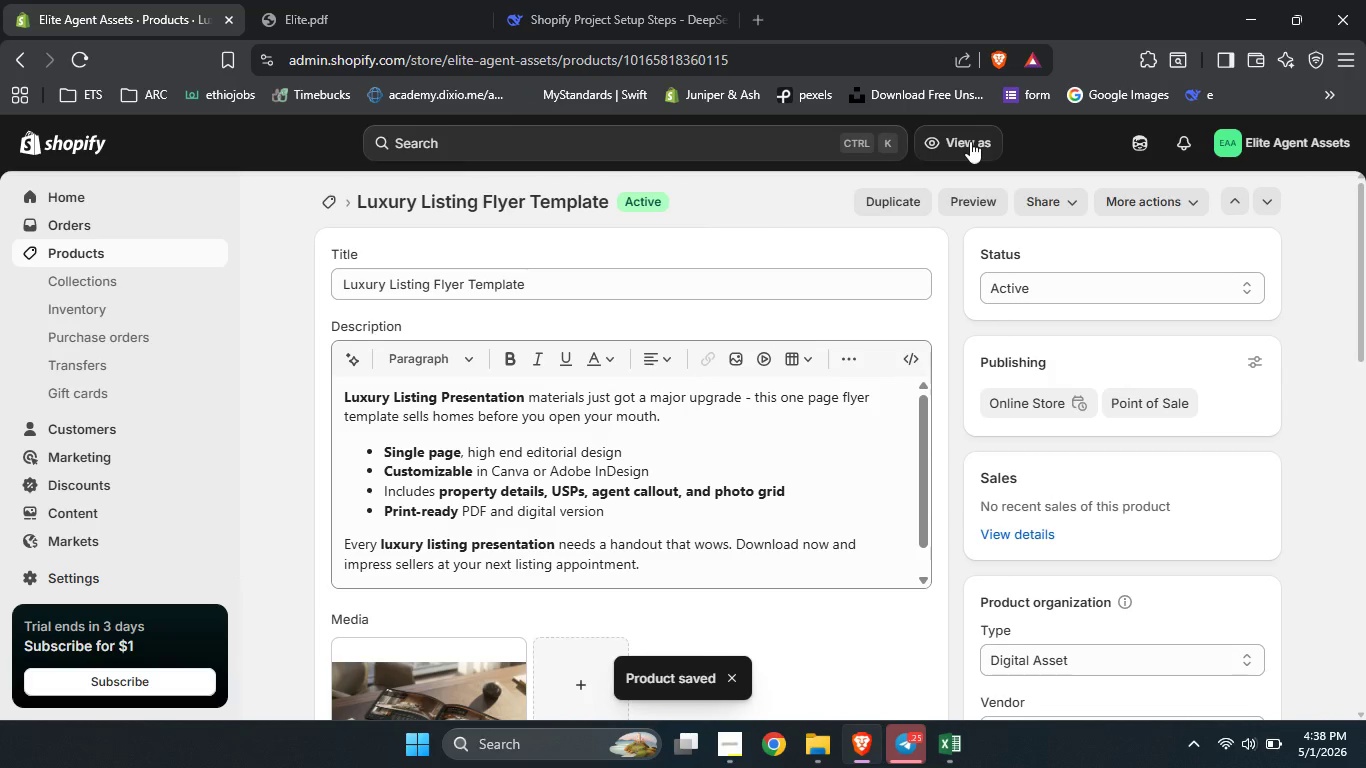 
wait(5.84)
 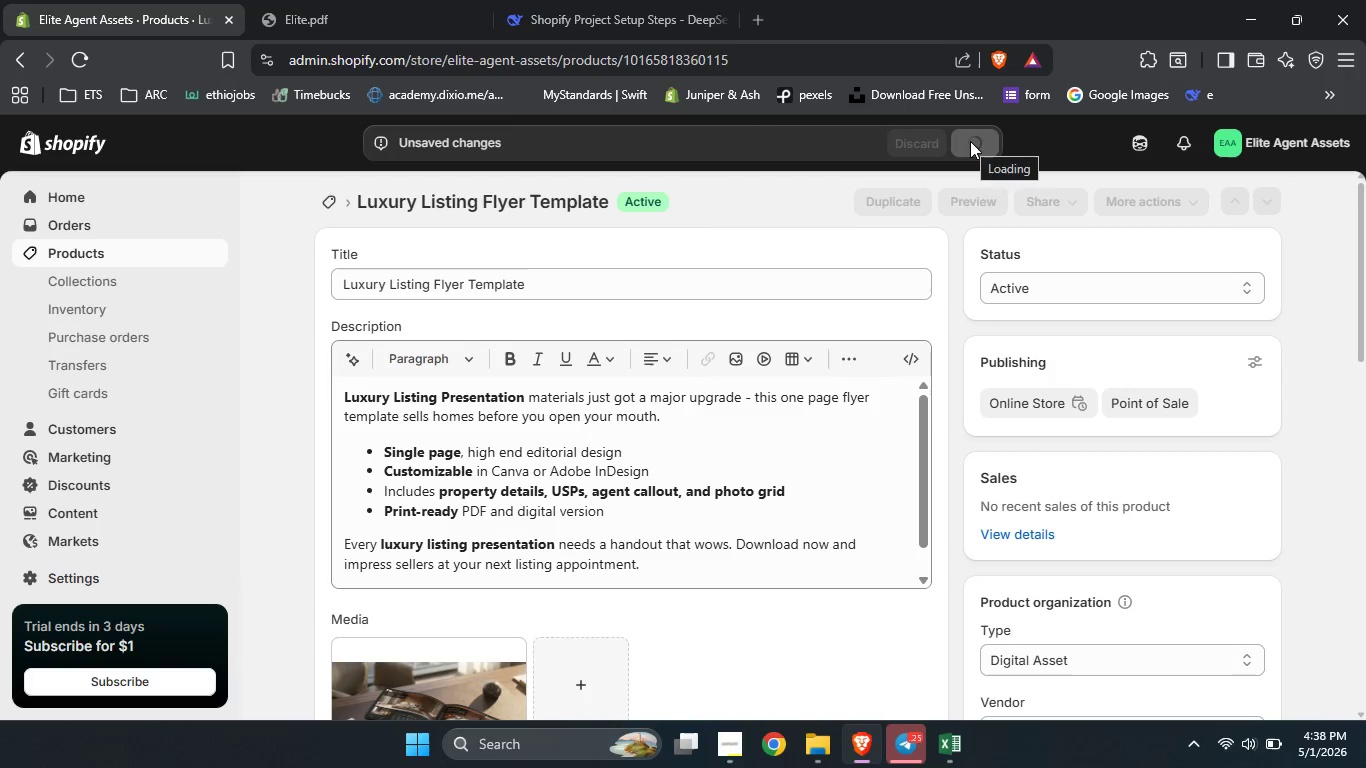 
left_click([173, 253])
 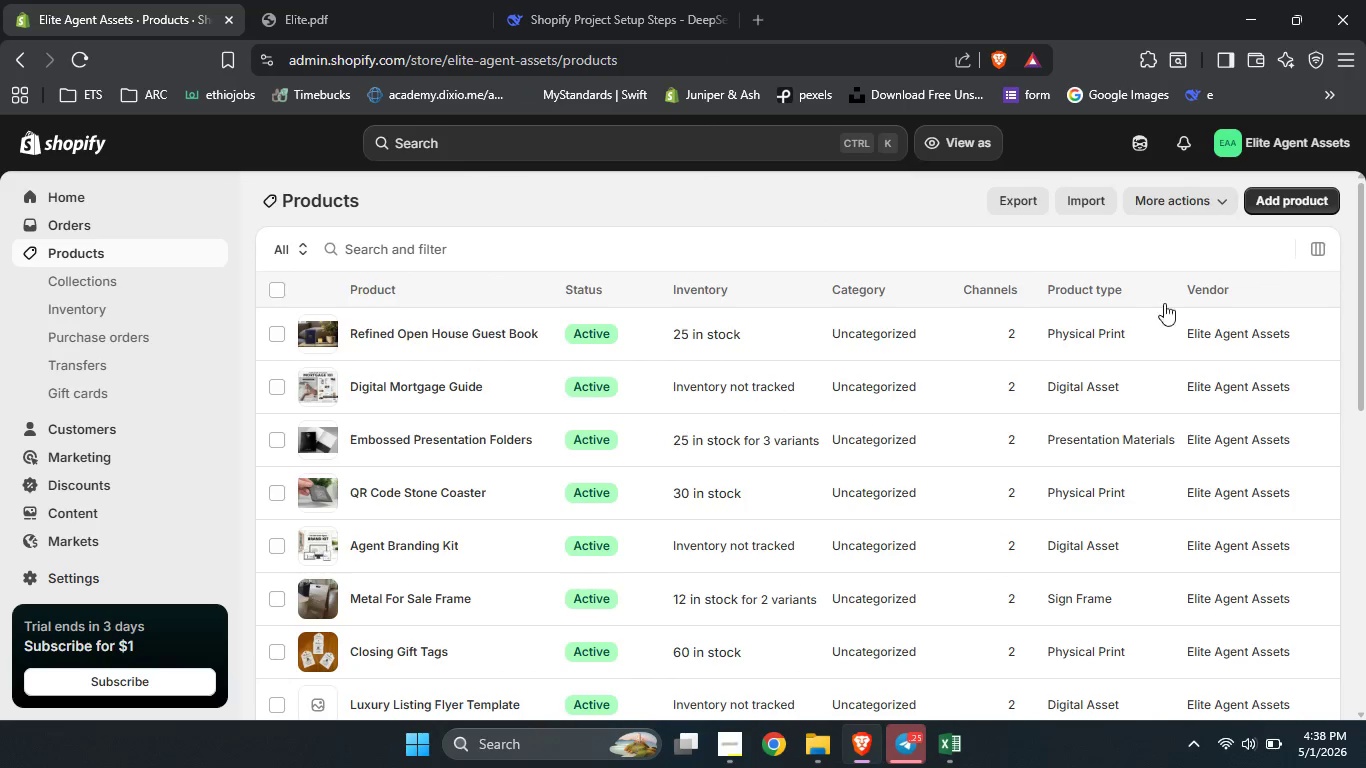 
left_click_drag(start_coordinate=[1365, 266], to_coordinate=[1365, 430])
 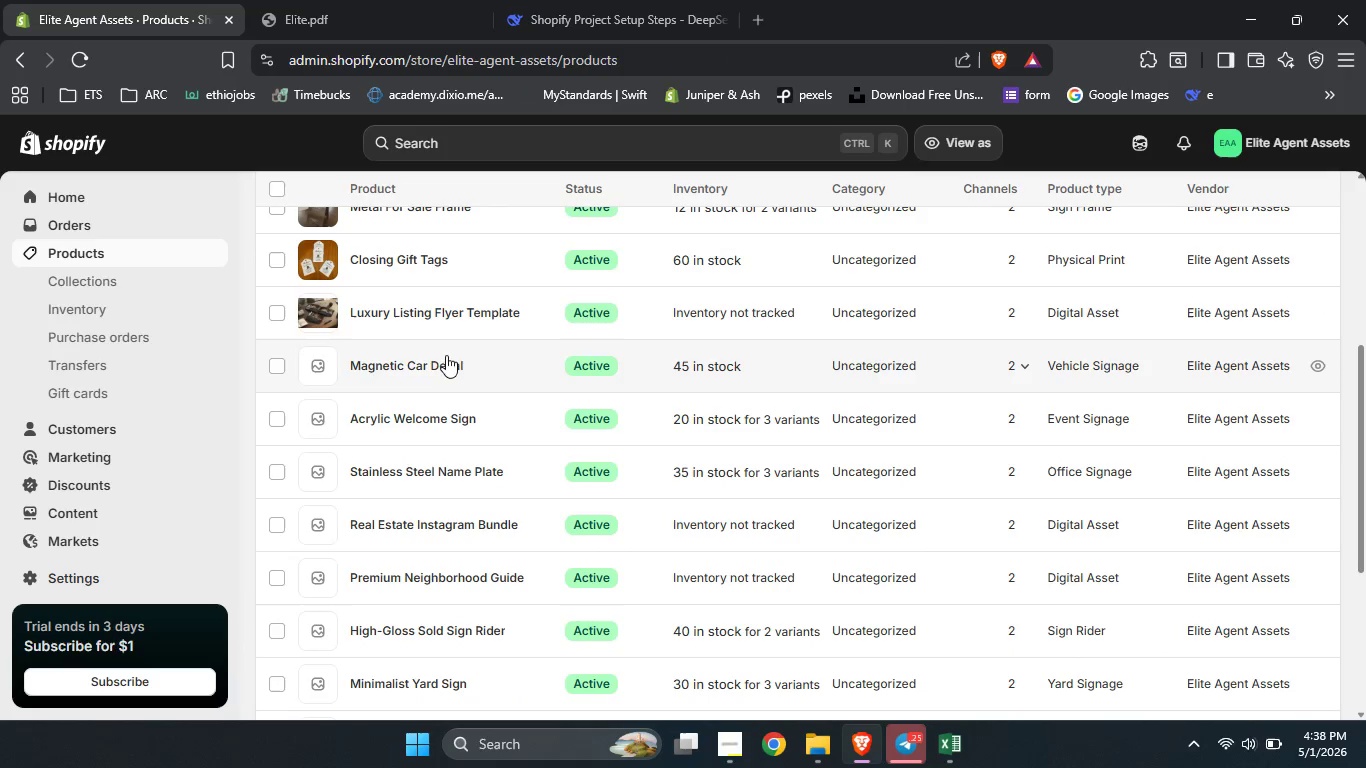 
left_click([438, 366])
 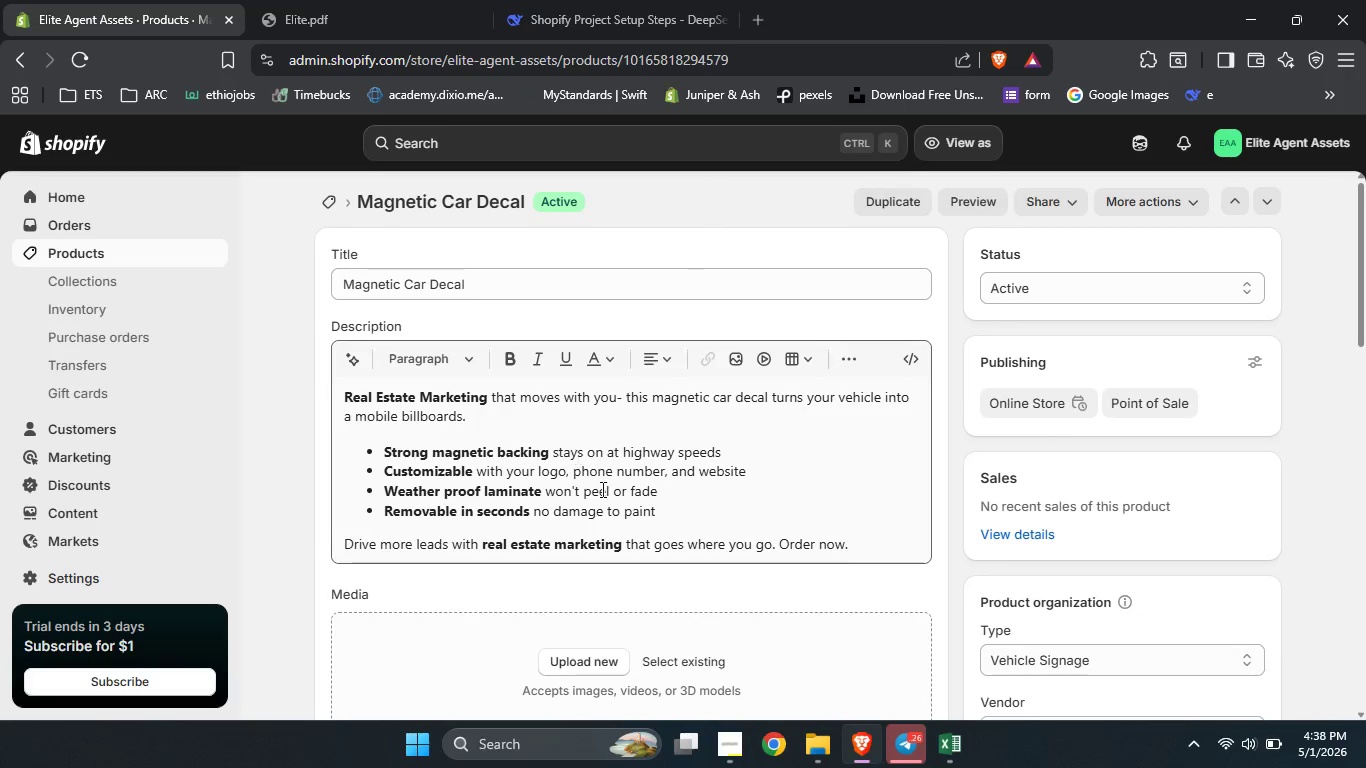 
left_click([703, 663])
 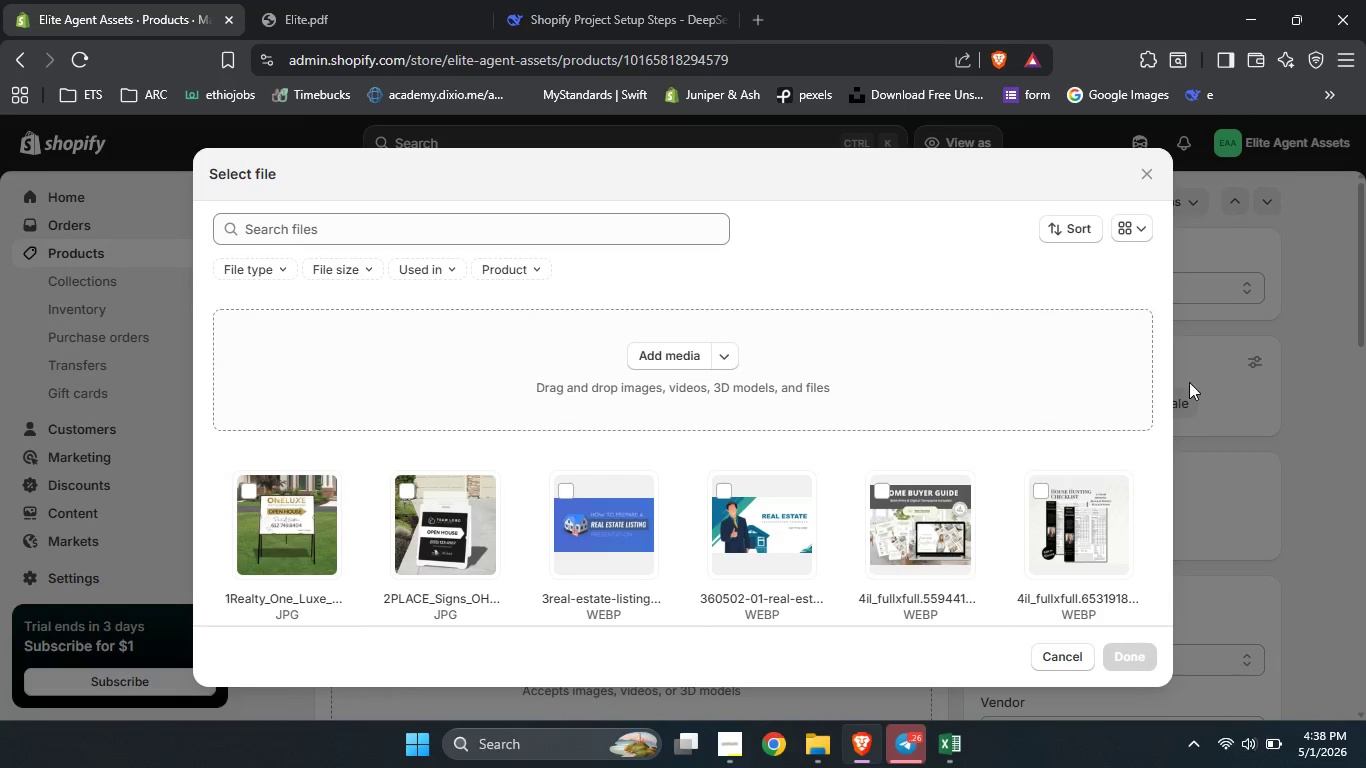 
scroll: coordinate [1100, 479], scroll_direction: down, amount: 18.0
 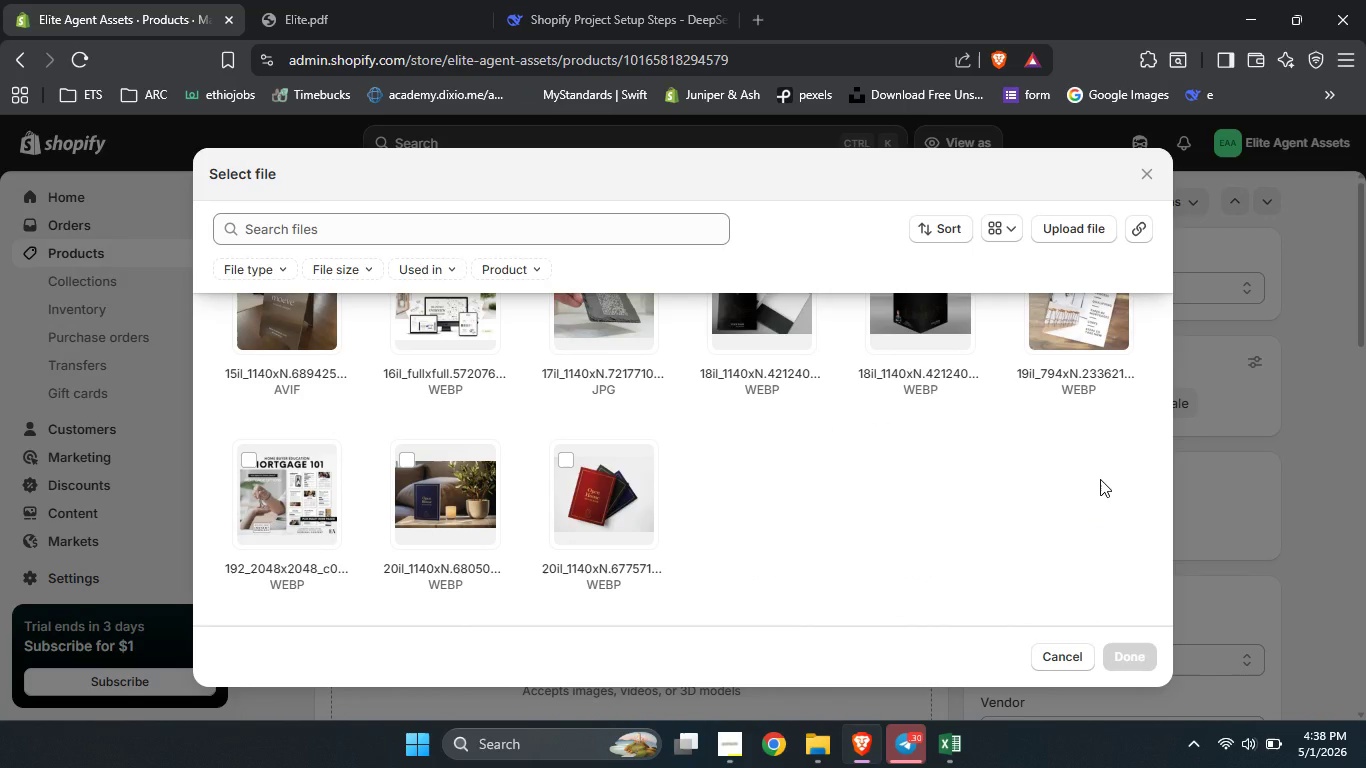 
scroll: coordinate [1100, 479], scroll_direction: none, amount: 0.0
 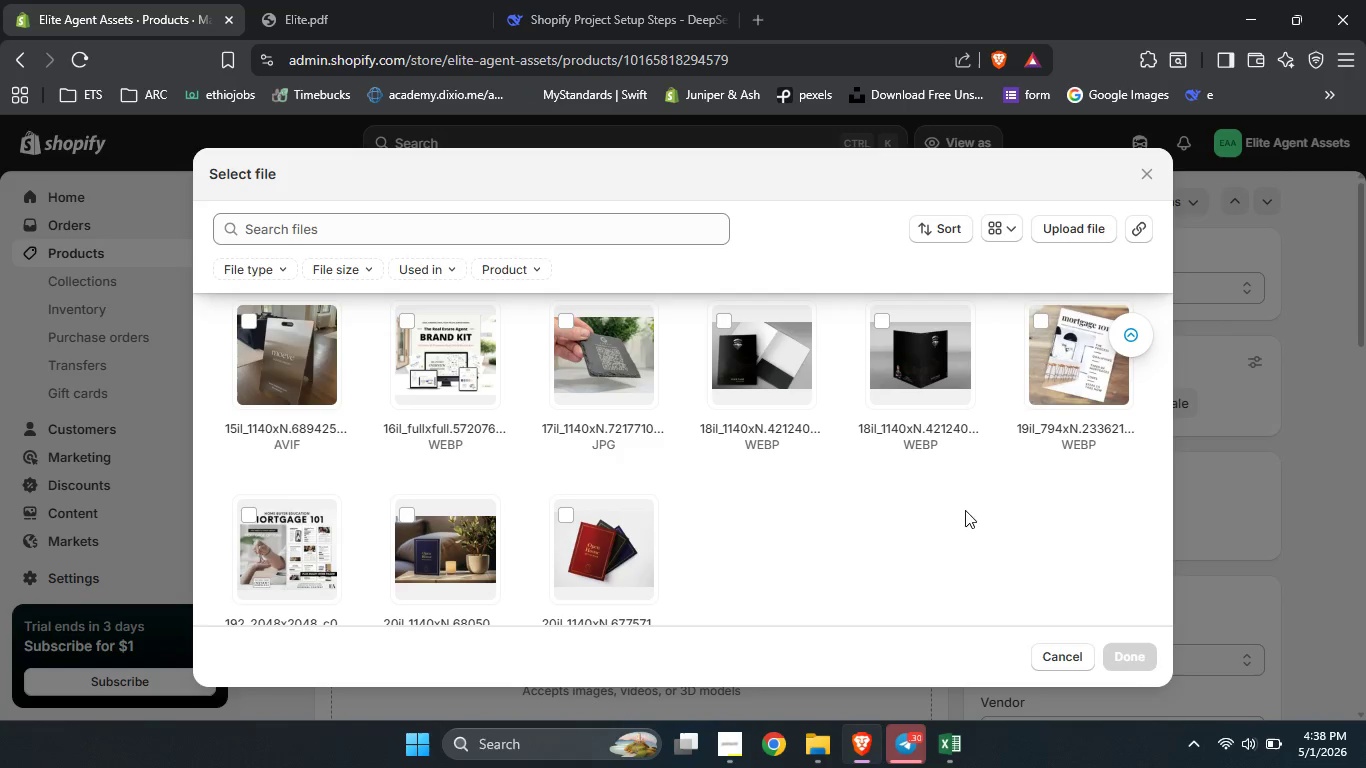 
wait(5.87)
 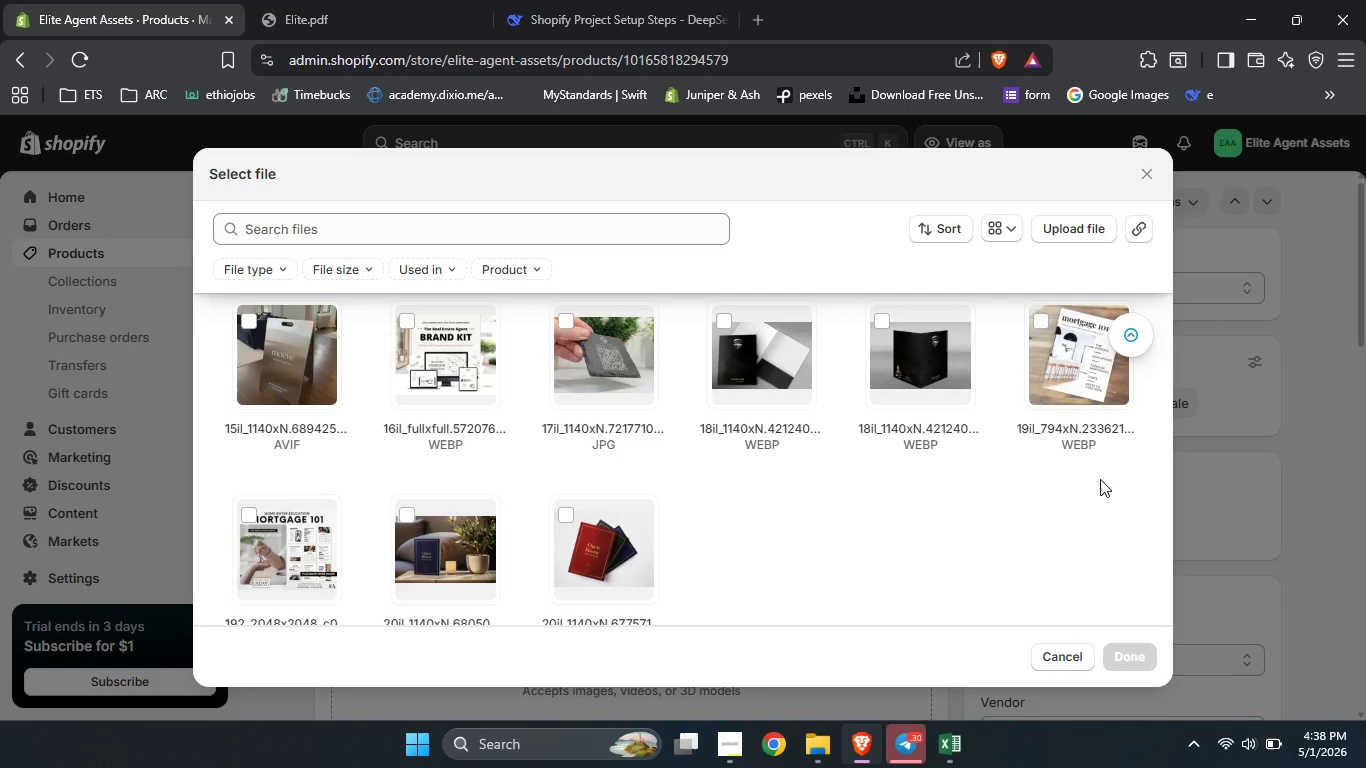 
scroll: coordinate [503, 424], scroll_direction: none, amount: 0.0
 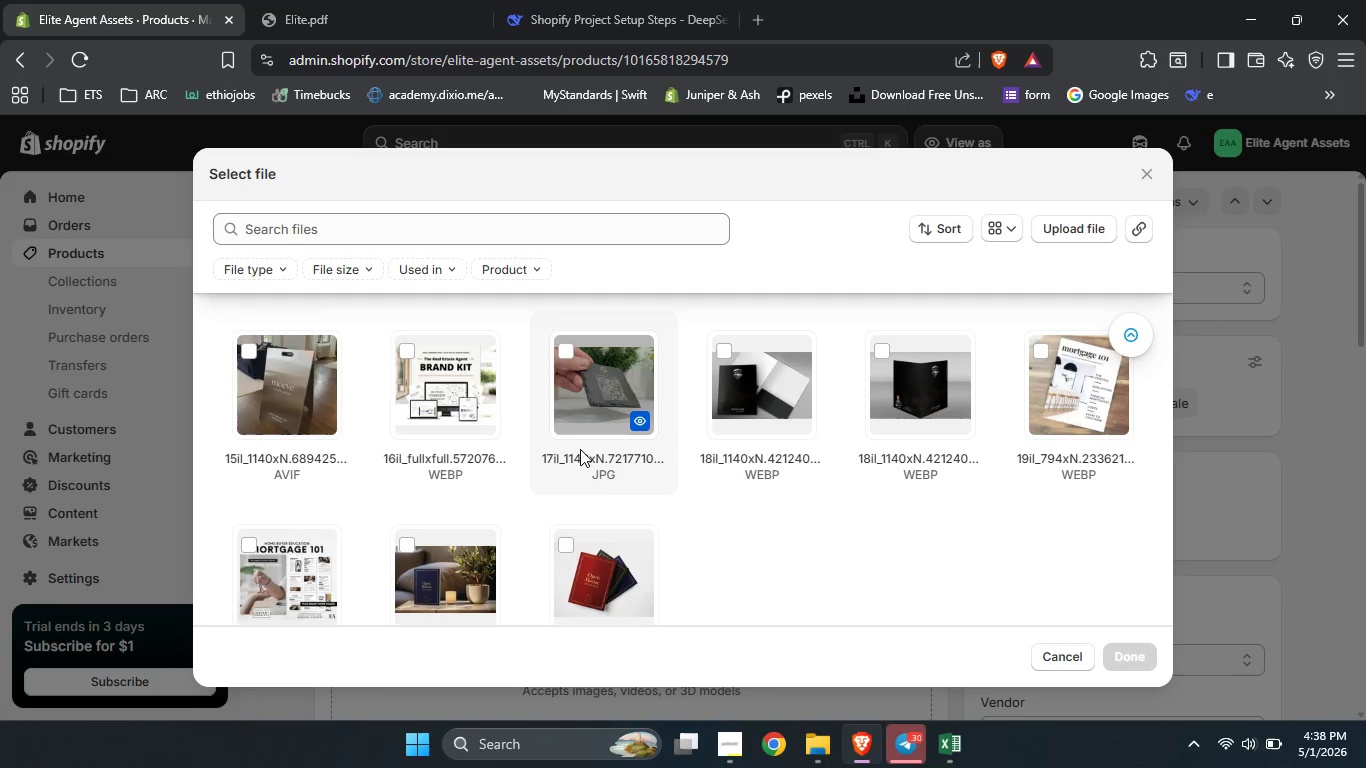 
scroll: coordinate [595, 470], scroll_direction: up, amount: 4.0
 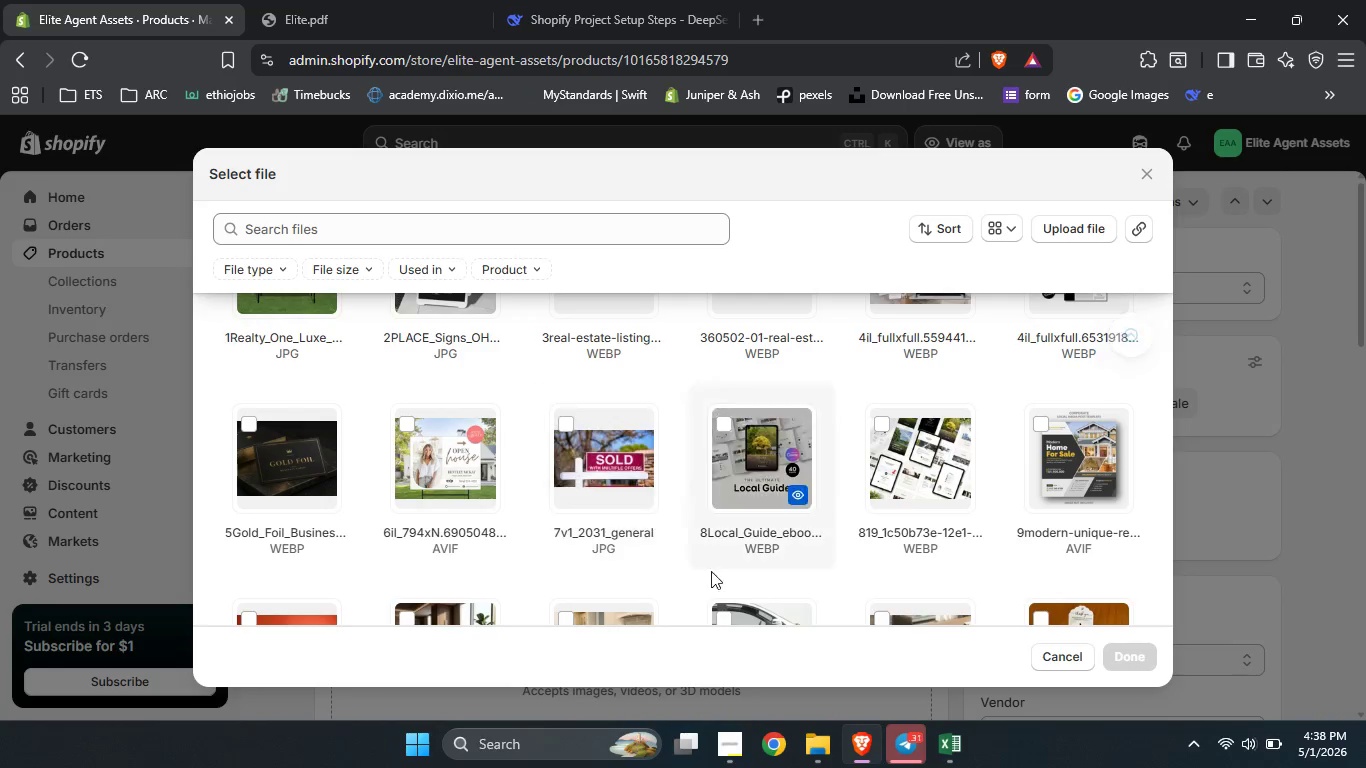 
scroll: coordinate [731, 597], scroll_direction: none, amount: 0.0
 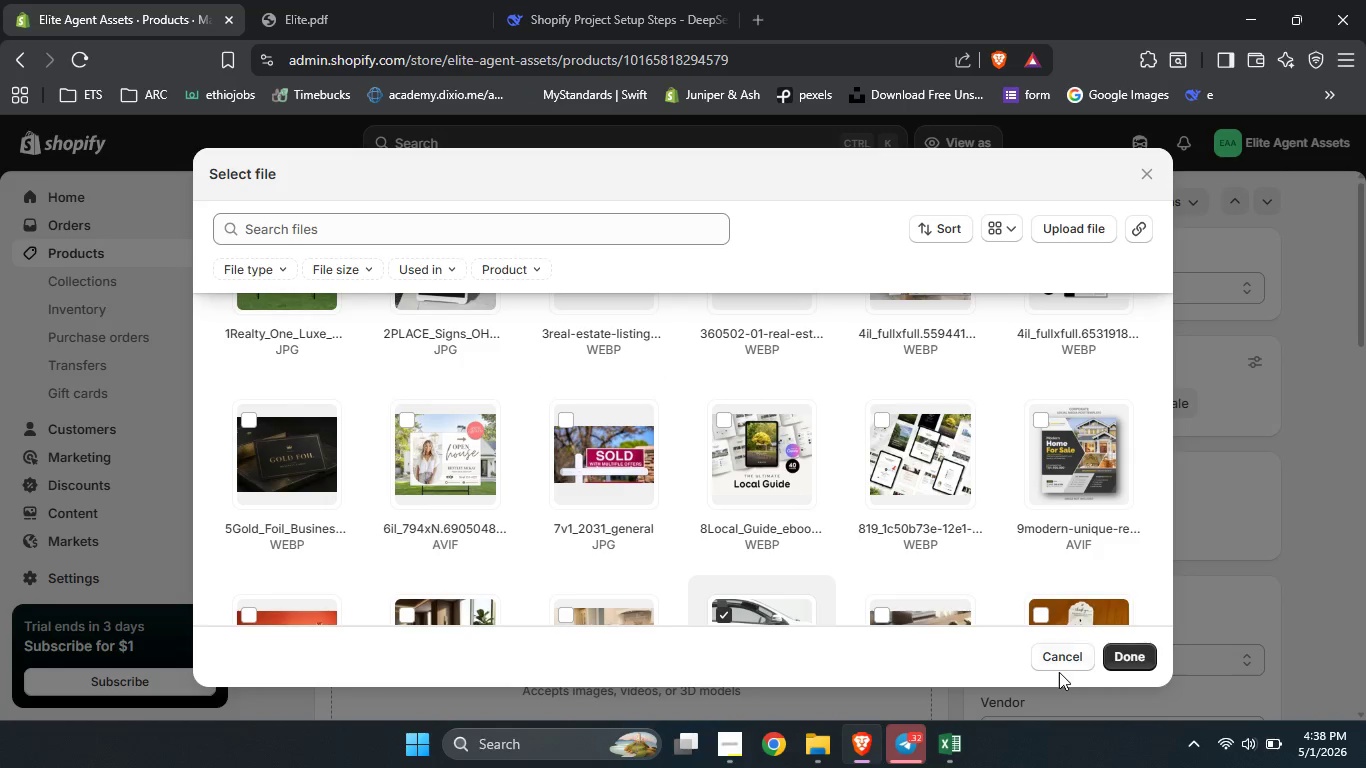 
left_click([1128, 661])
 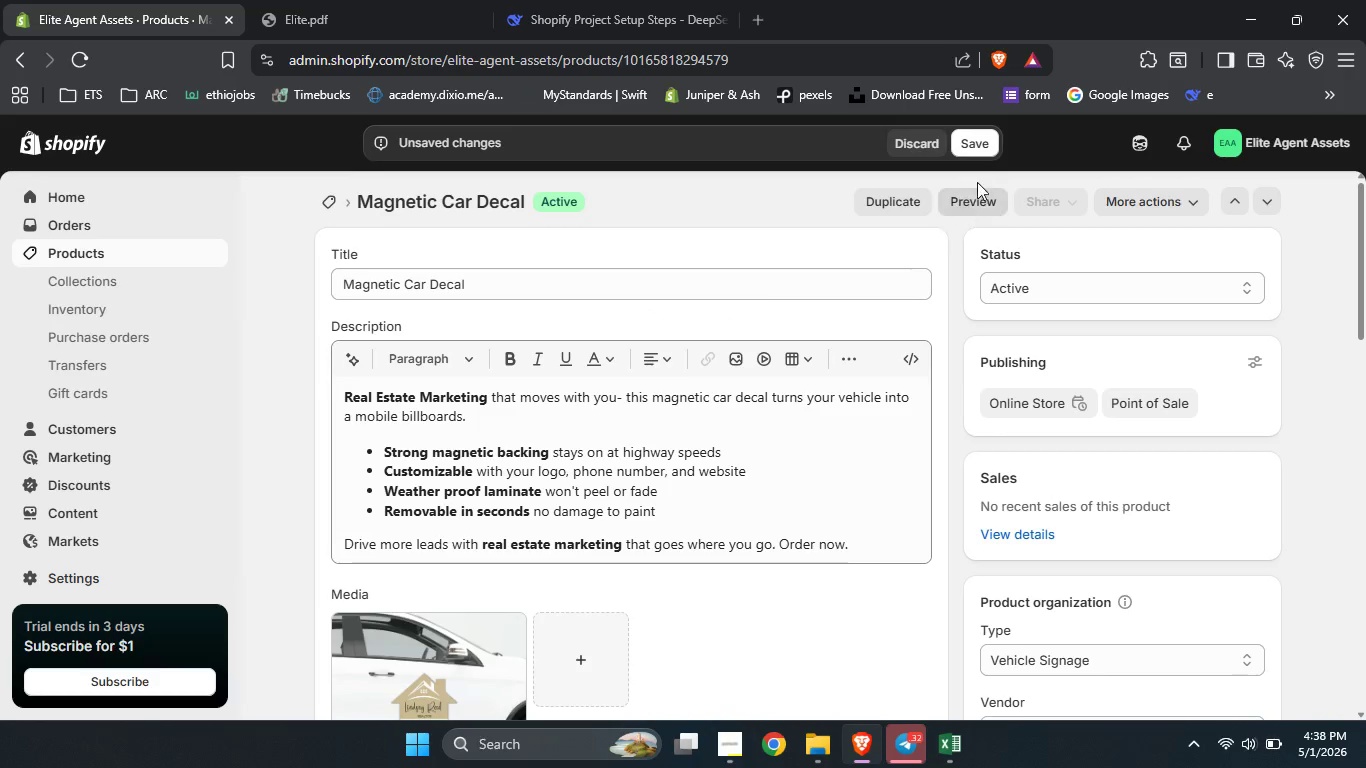 
left_click([980, 141])
 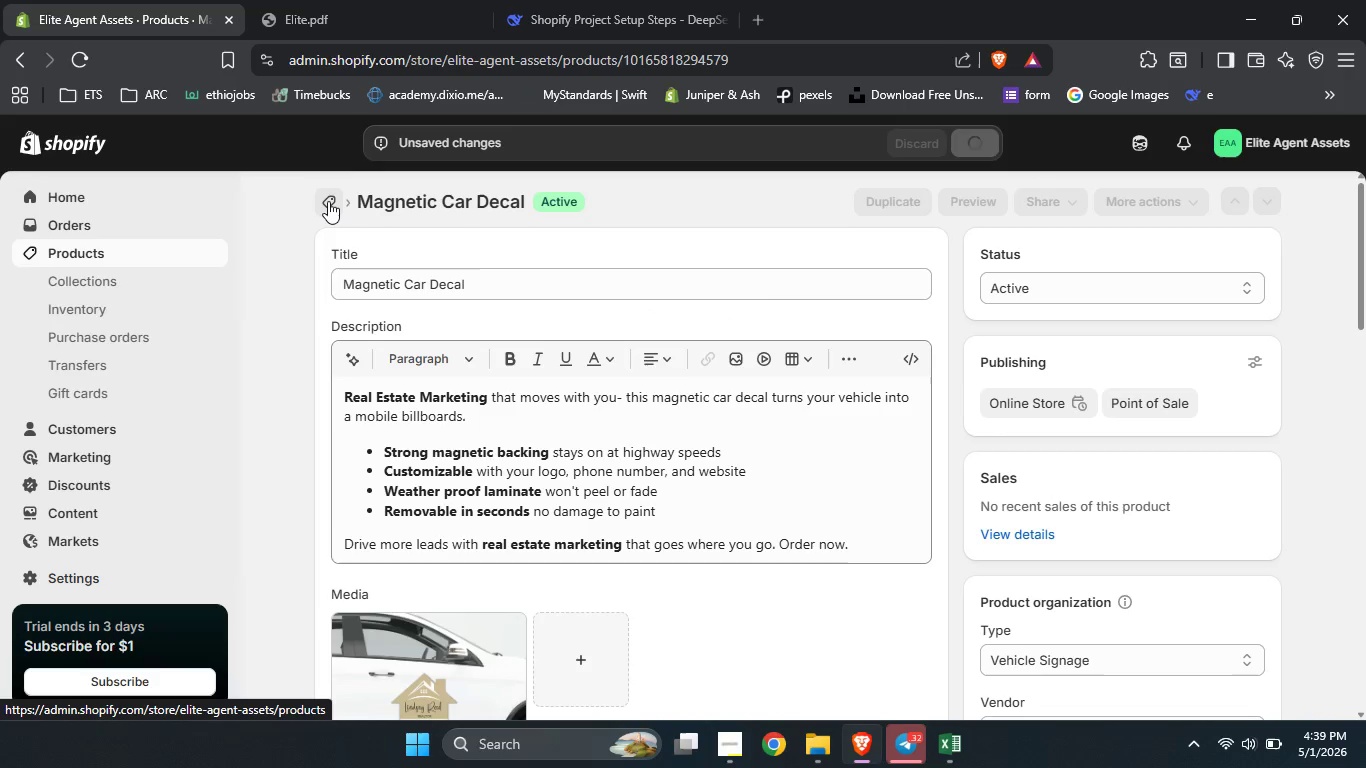 
left_click([328, 201])
 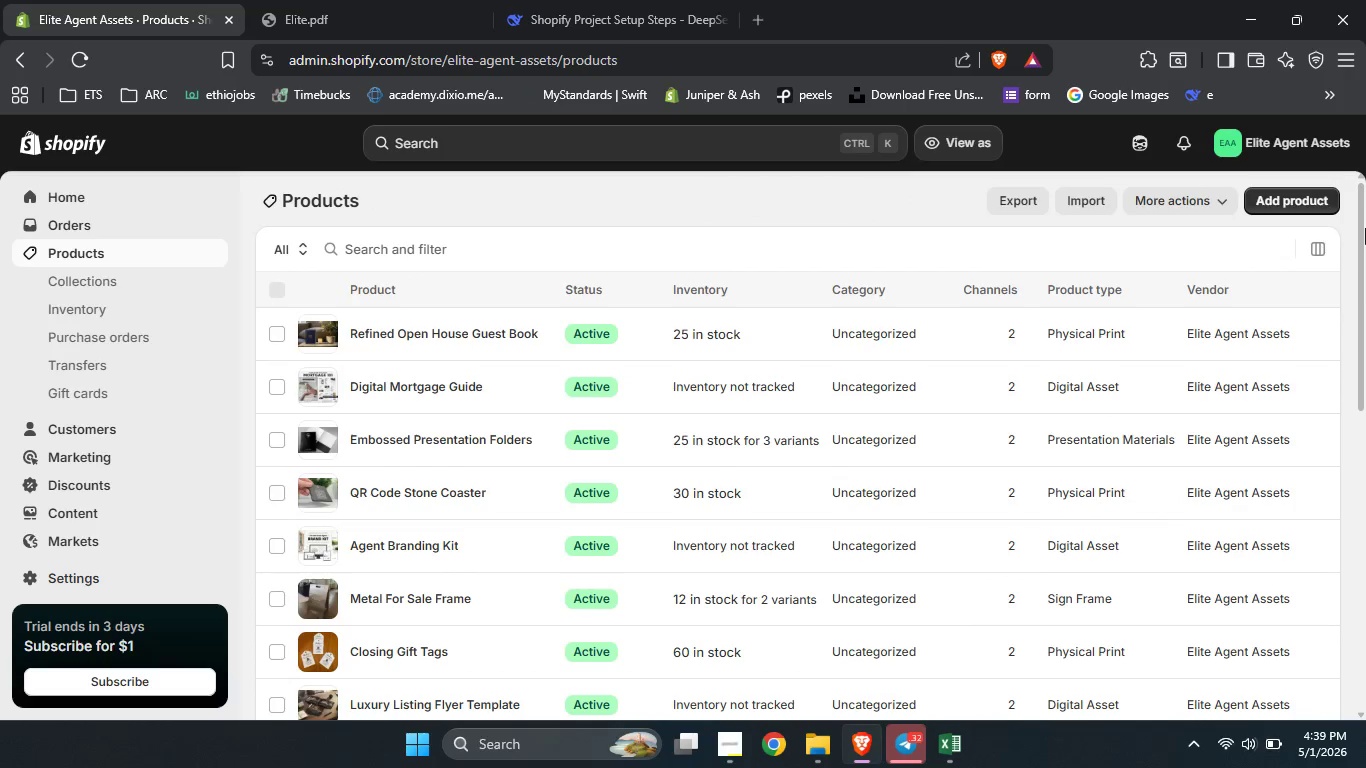 
left_click_drag(start_coordinate=[1365, 261], to_coordinate=[1365, 437])
 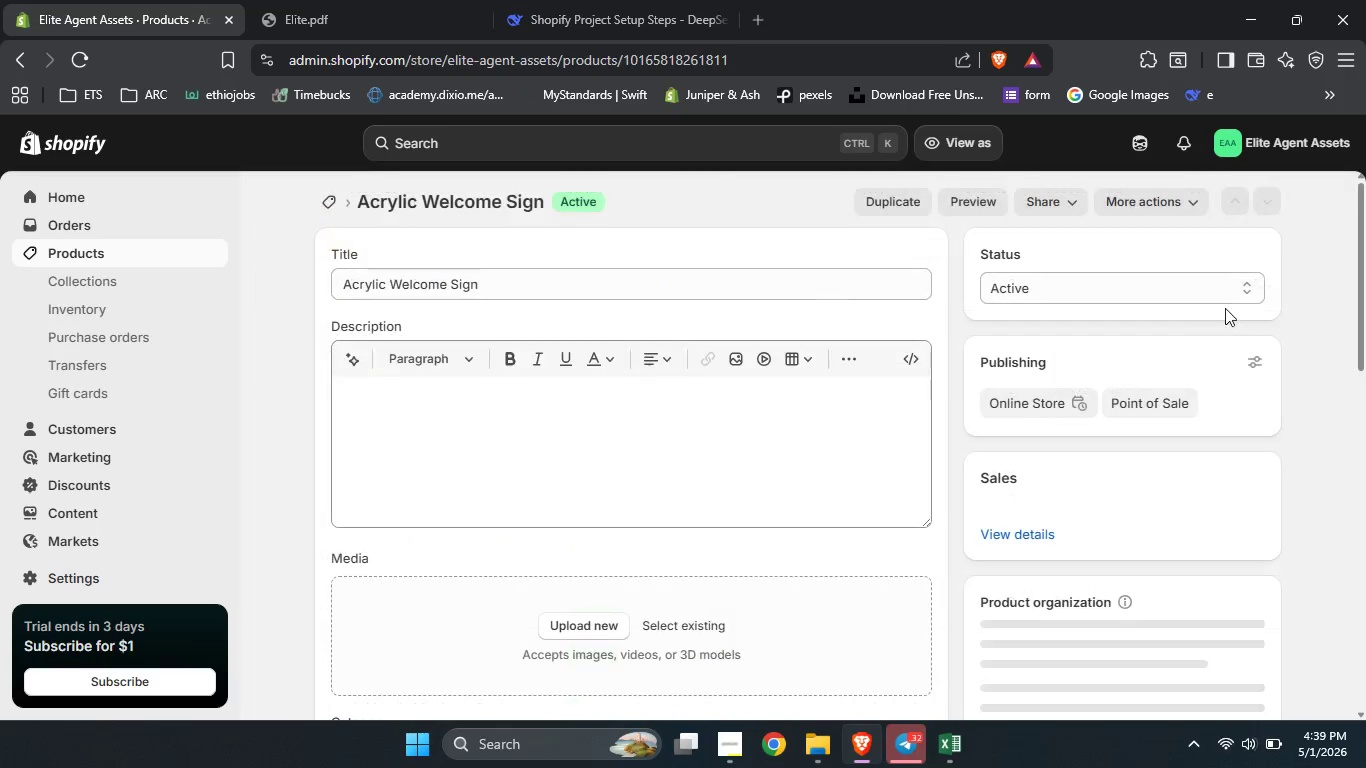 
left_click_drag(start_coordinate=[1365, 266], to_coordinate=[1365, 382])
 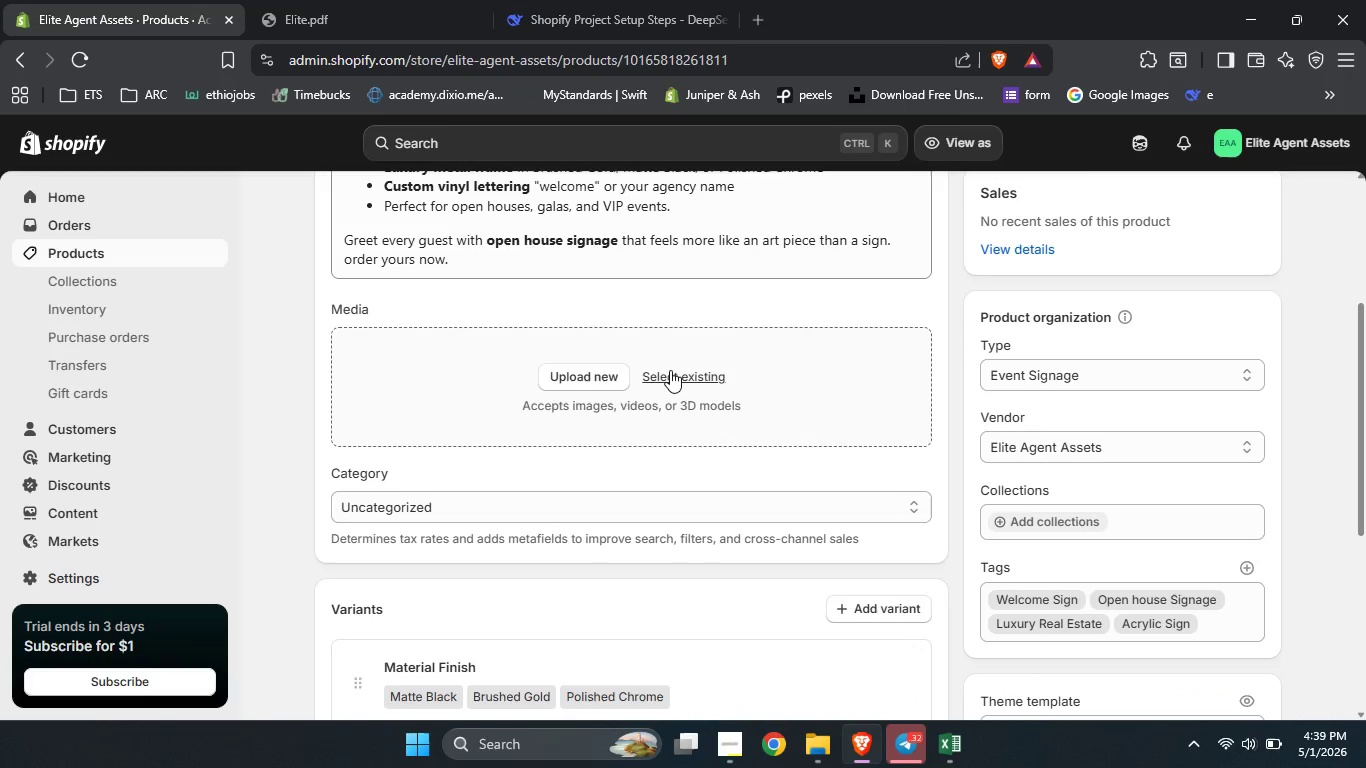 
left_click([670, 370])
 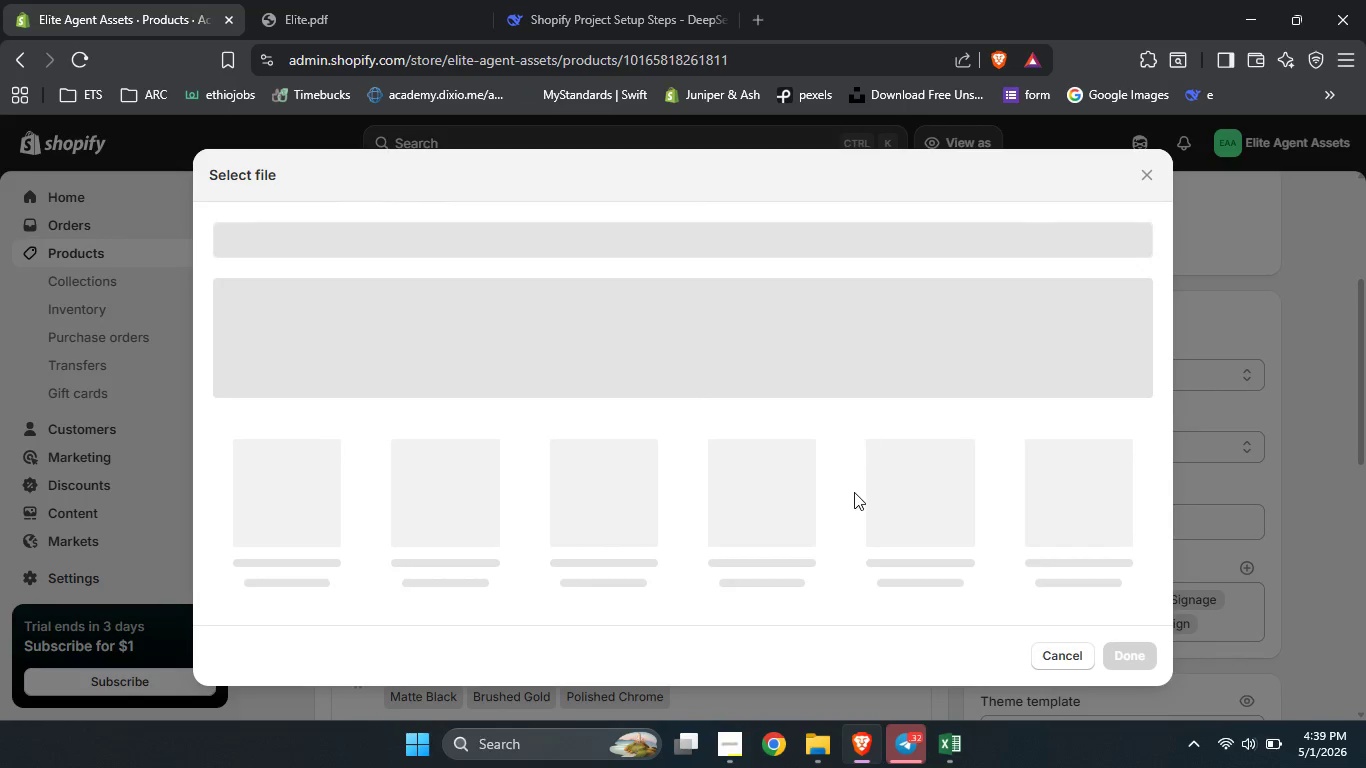 
scroll: coordinate [864, 492], scroll_direction: up, amount: 5.0
 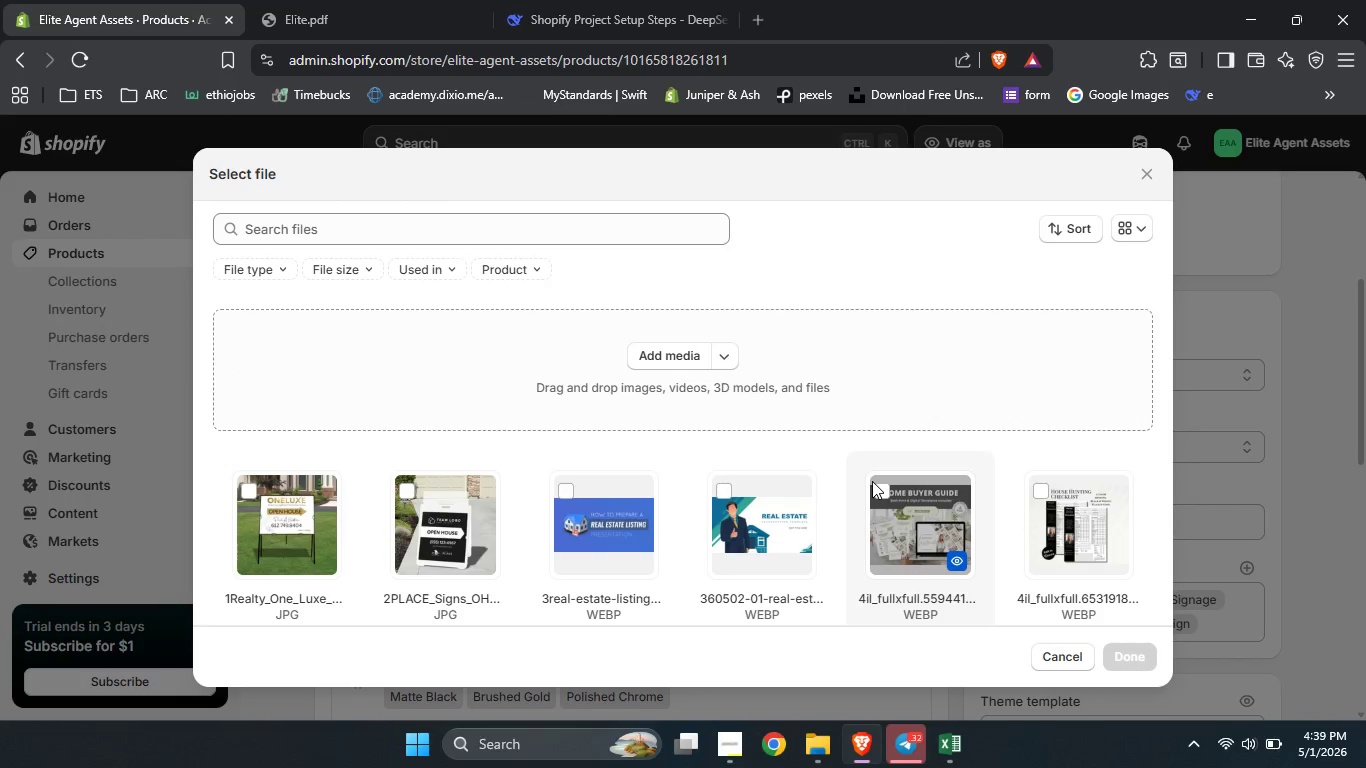 
scroll: coordinate [635, 464], scroll_direction: down, amount: 3.0
 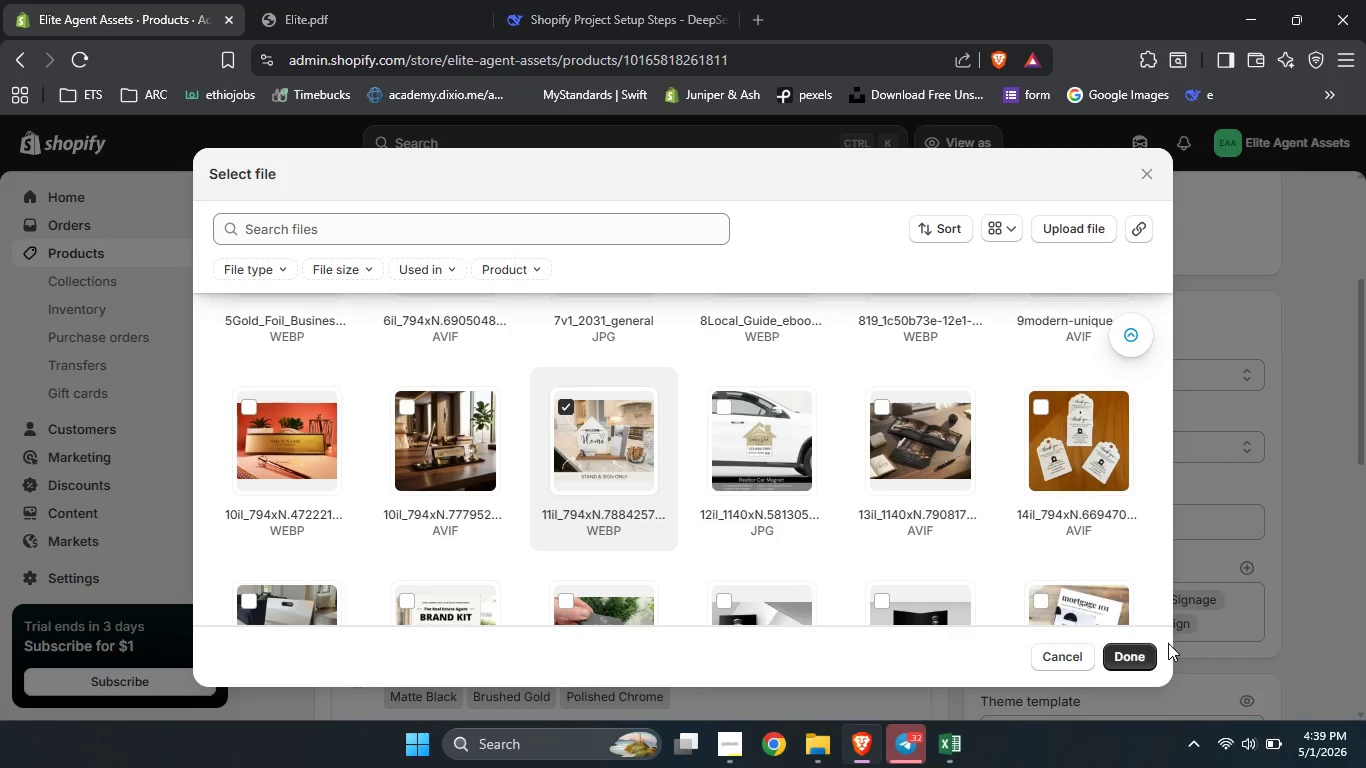 
left_click([1136, 652])
 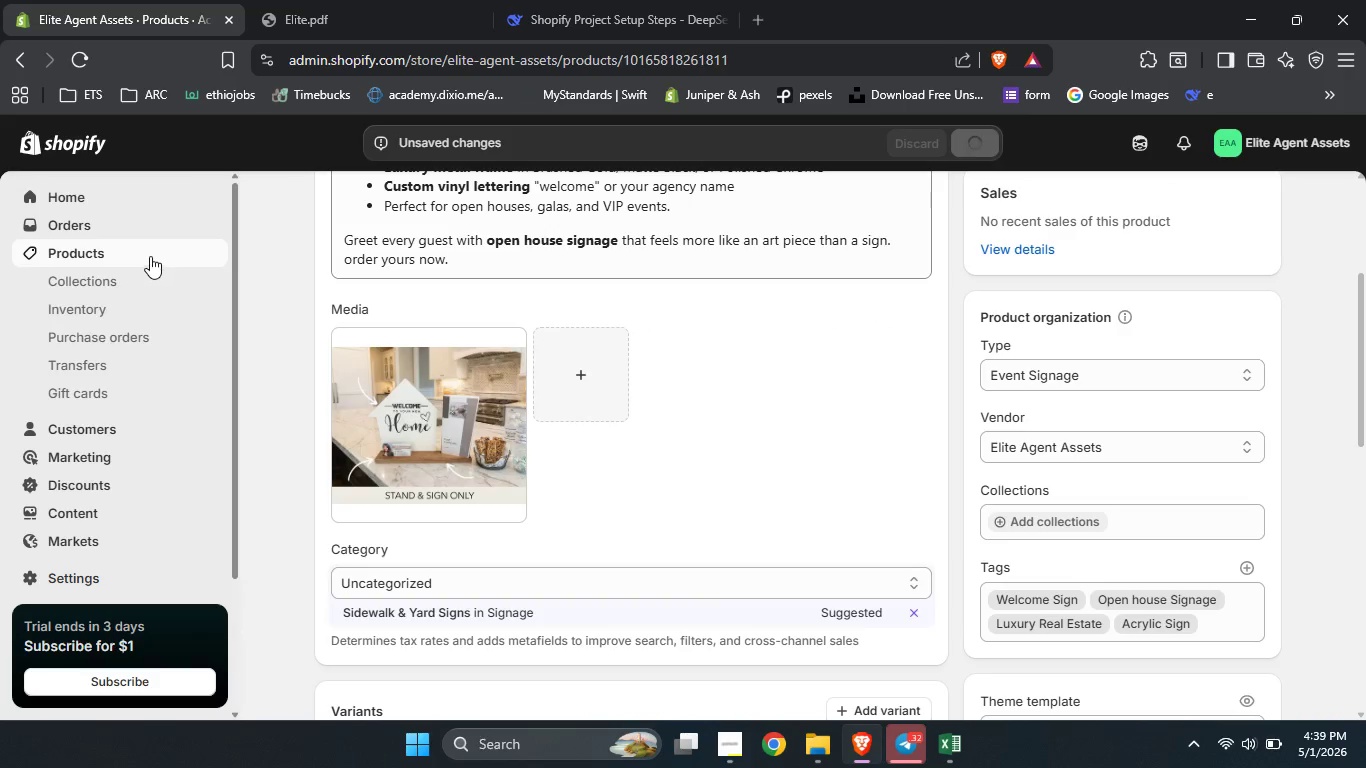 
left_click([150, 254])
 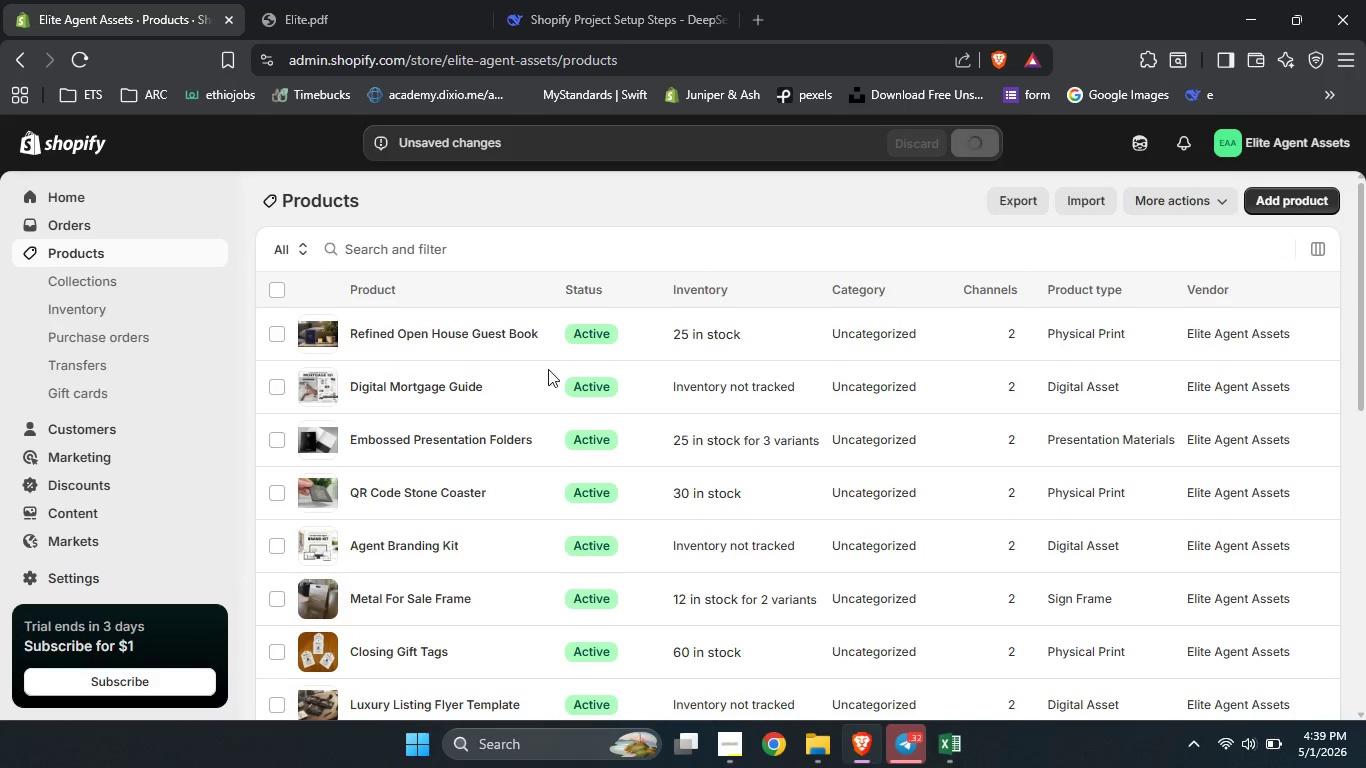 
left_click_drag(start_coordinate=[1365, 324], to_coordinate=[1365, 520])
 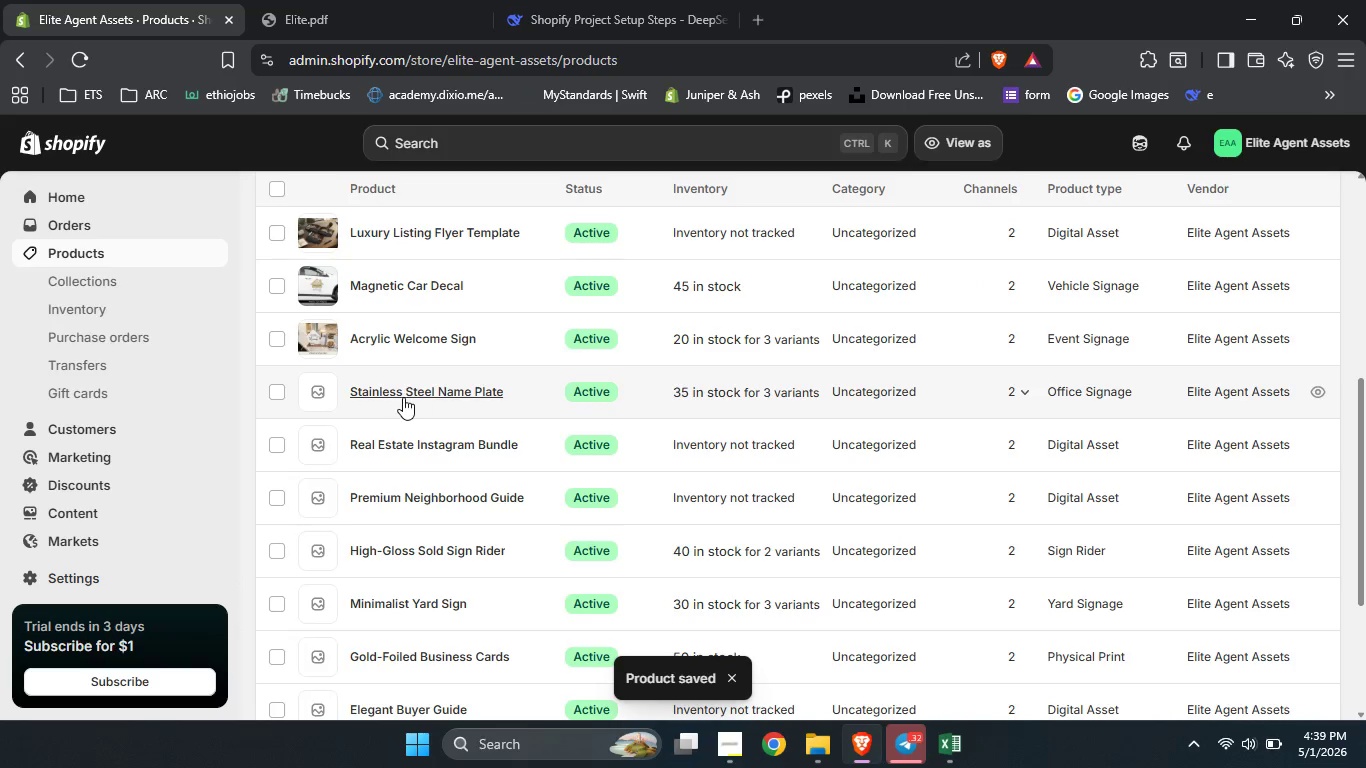 
left_click([403, 395])
 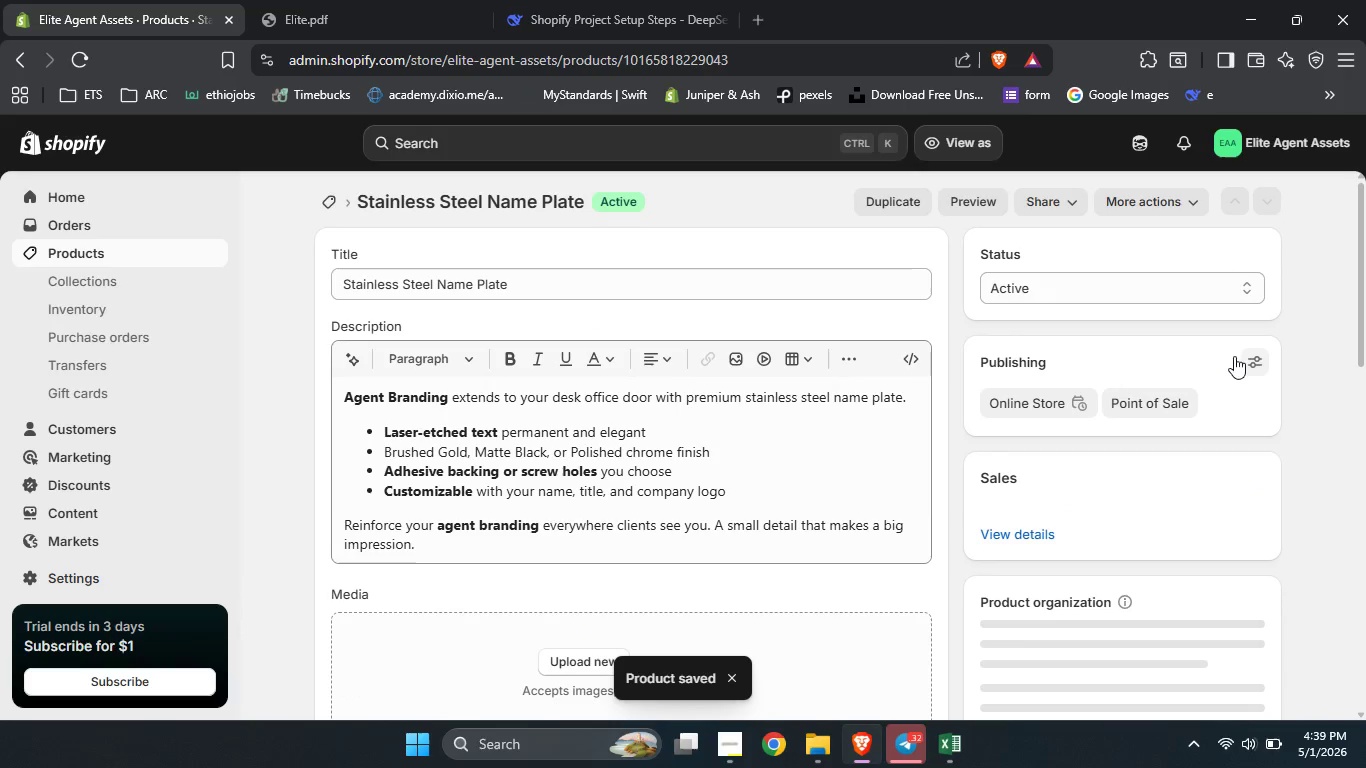 
left_click_drag(start_coordinate=[1365, 282], to_coordinate=[1365, 349])
 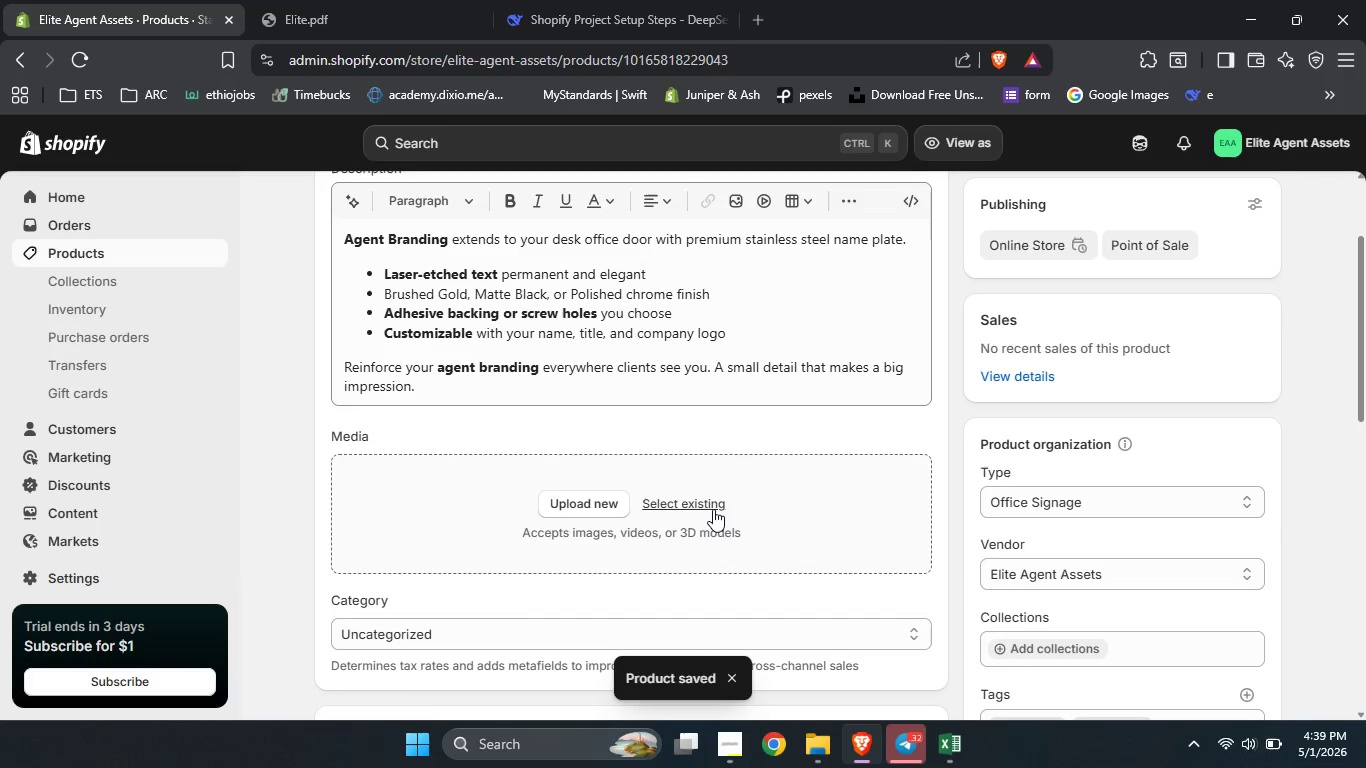 
left_click([712, 509])
 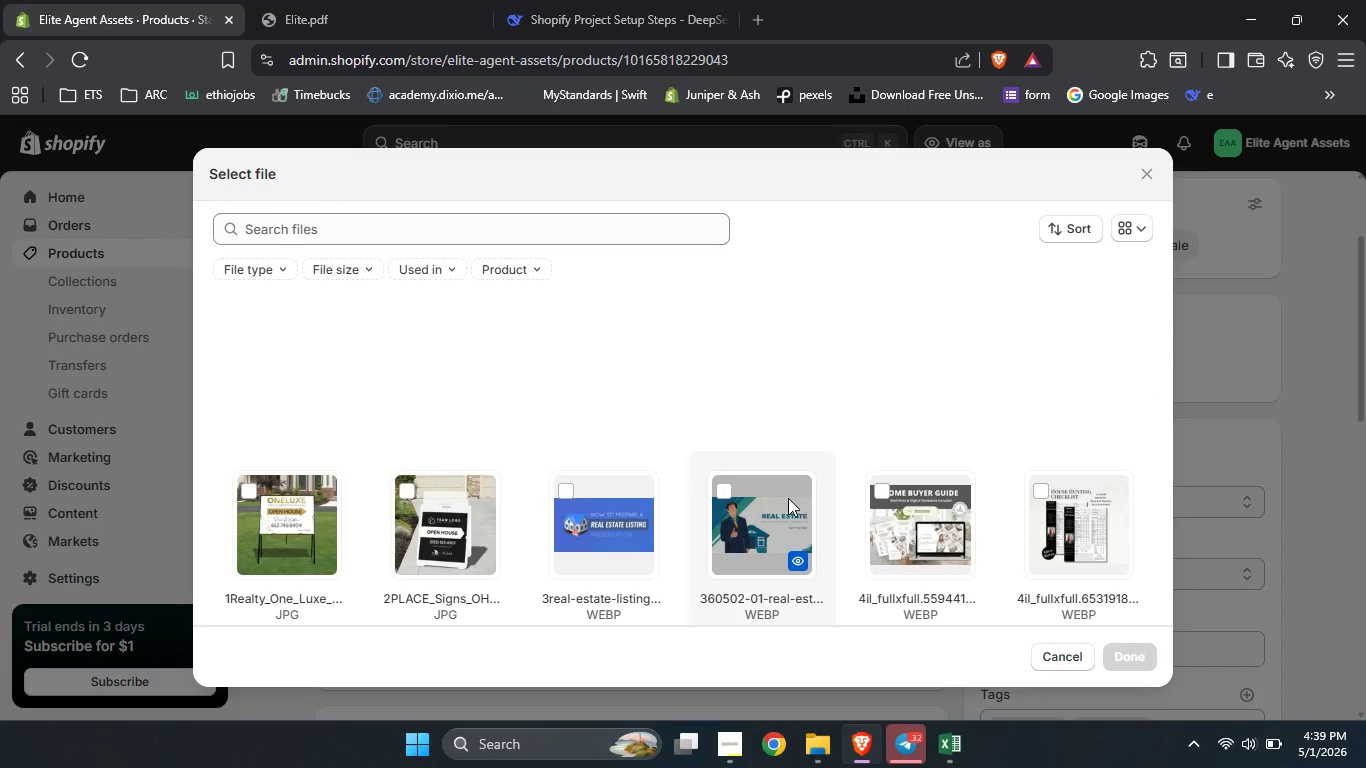 
scroll: coordinate [610, 495], scroll_direction: down, amount: 4.0
 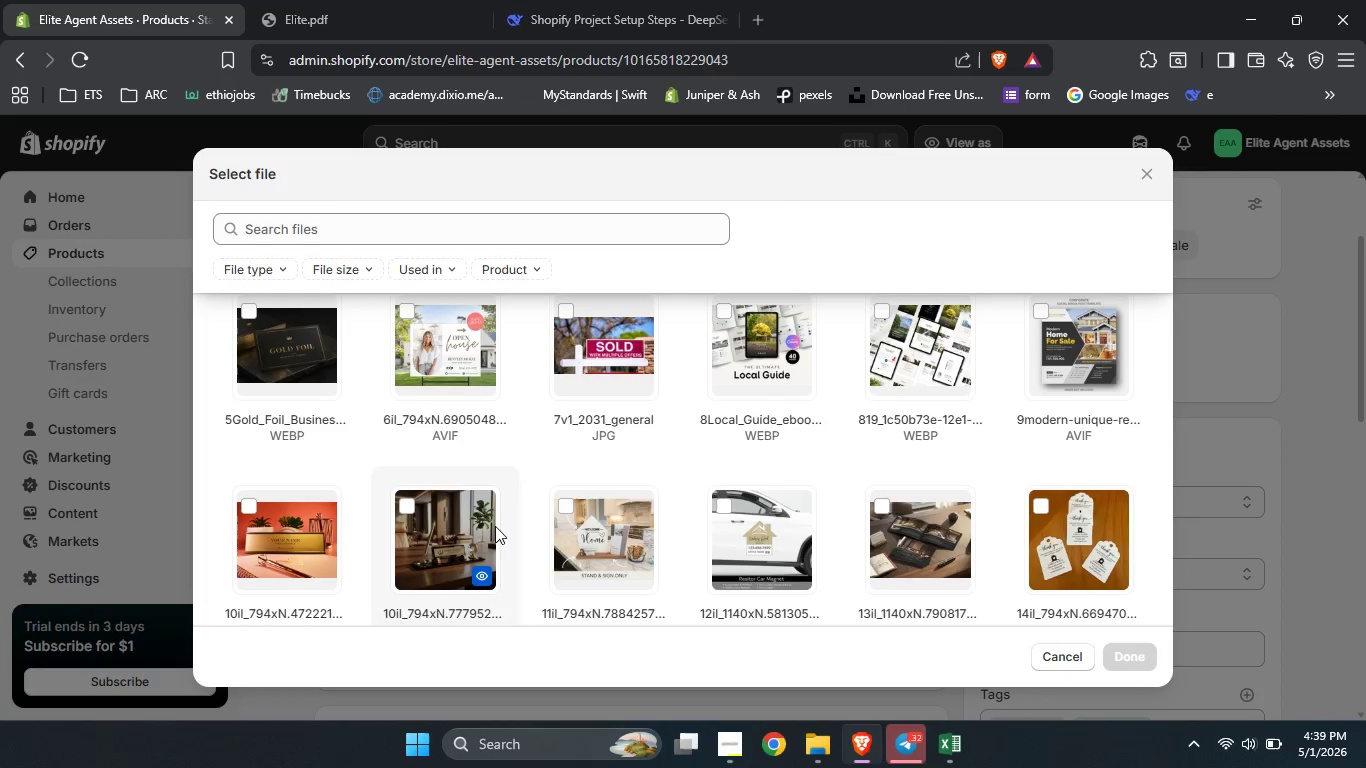 
left_click([448, 513])
 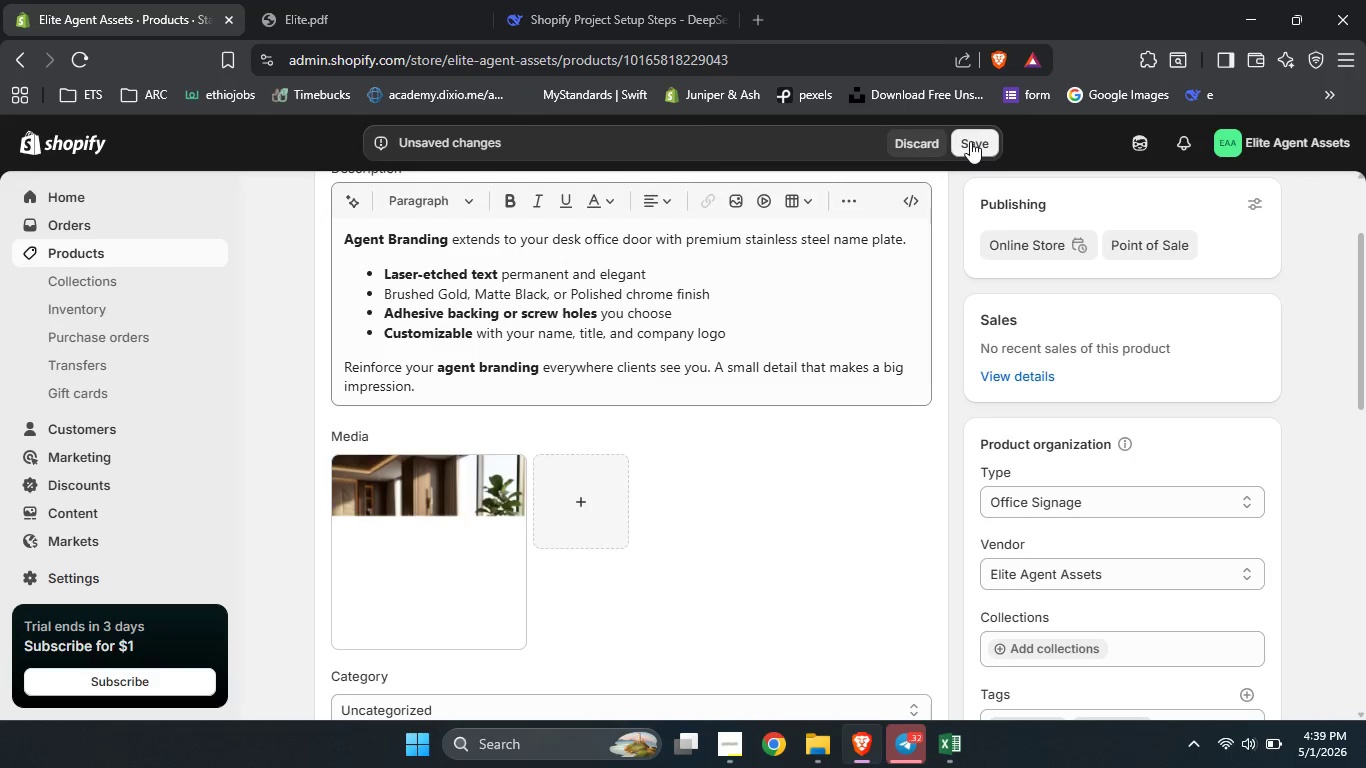 
scroll: coordinate [480, 530], scroll_direction: none, amount: 0.0
 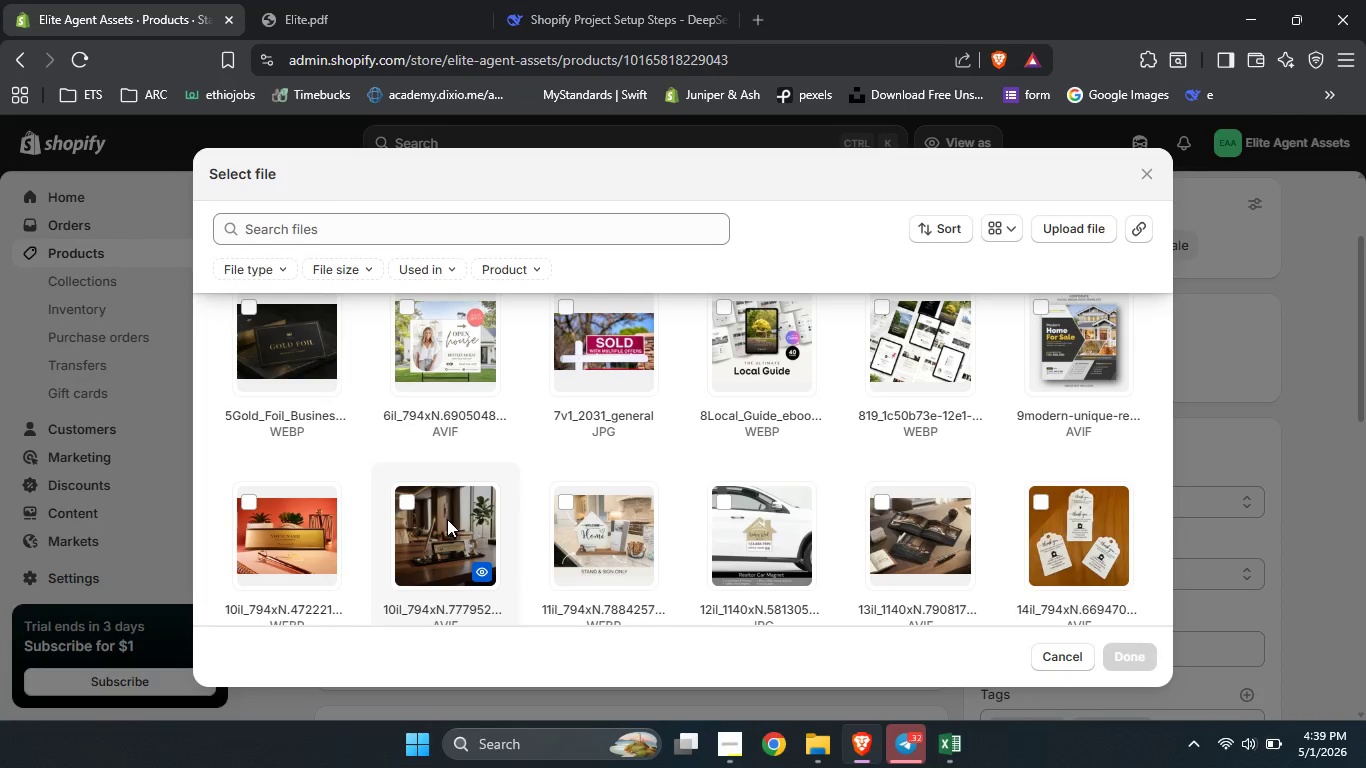 
wait(8.25)
 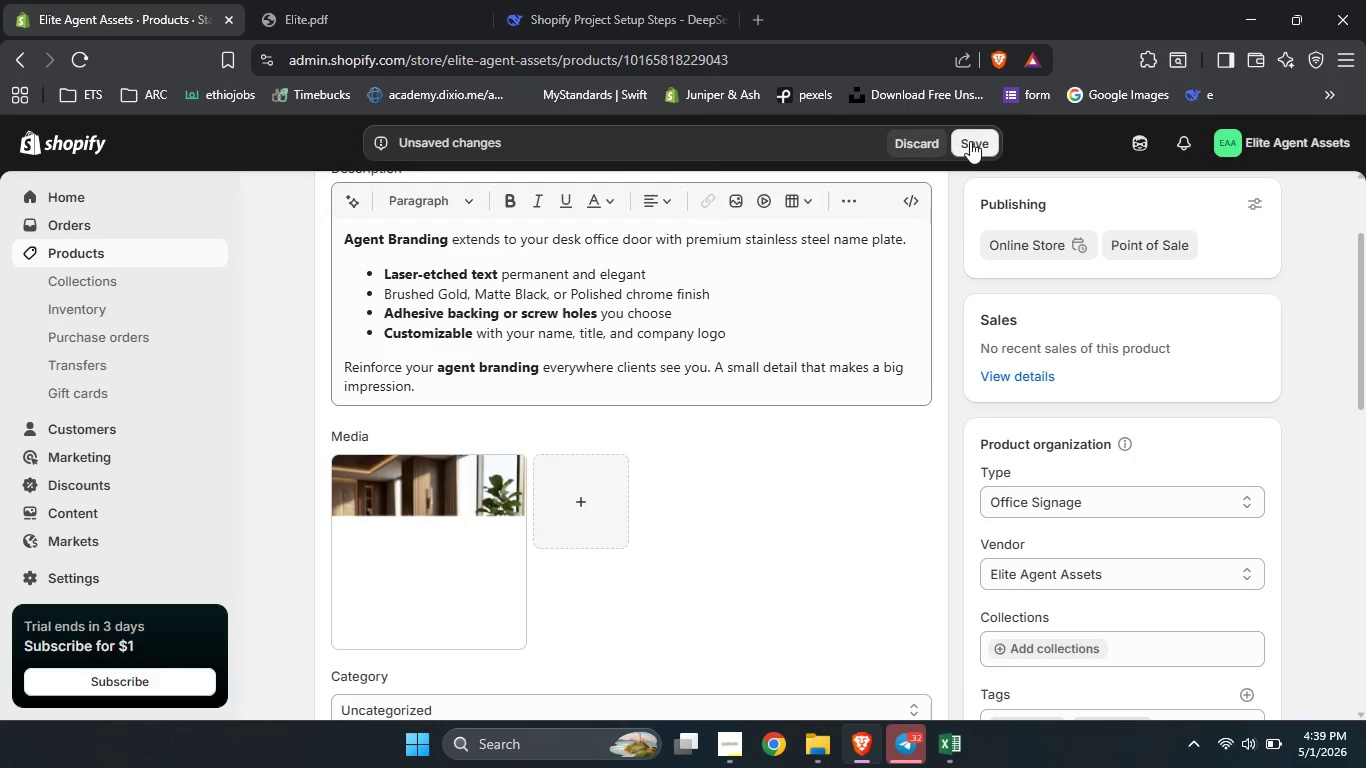 
left_click([157, 255])
 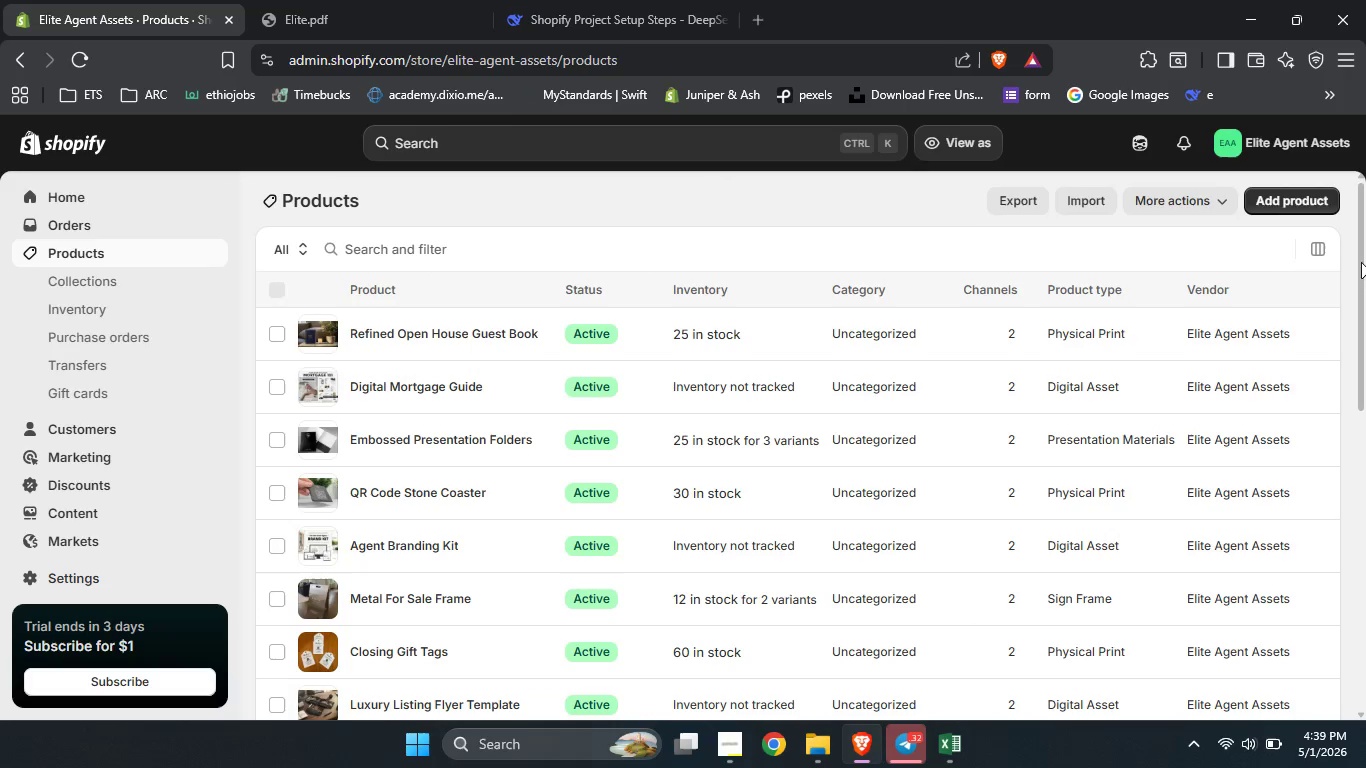 
left_click_drag(start_coordinate=[1365, 244], to_coordinate=[1365, 442])
 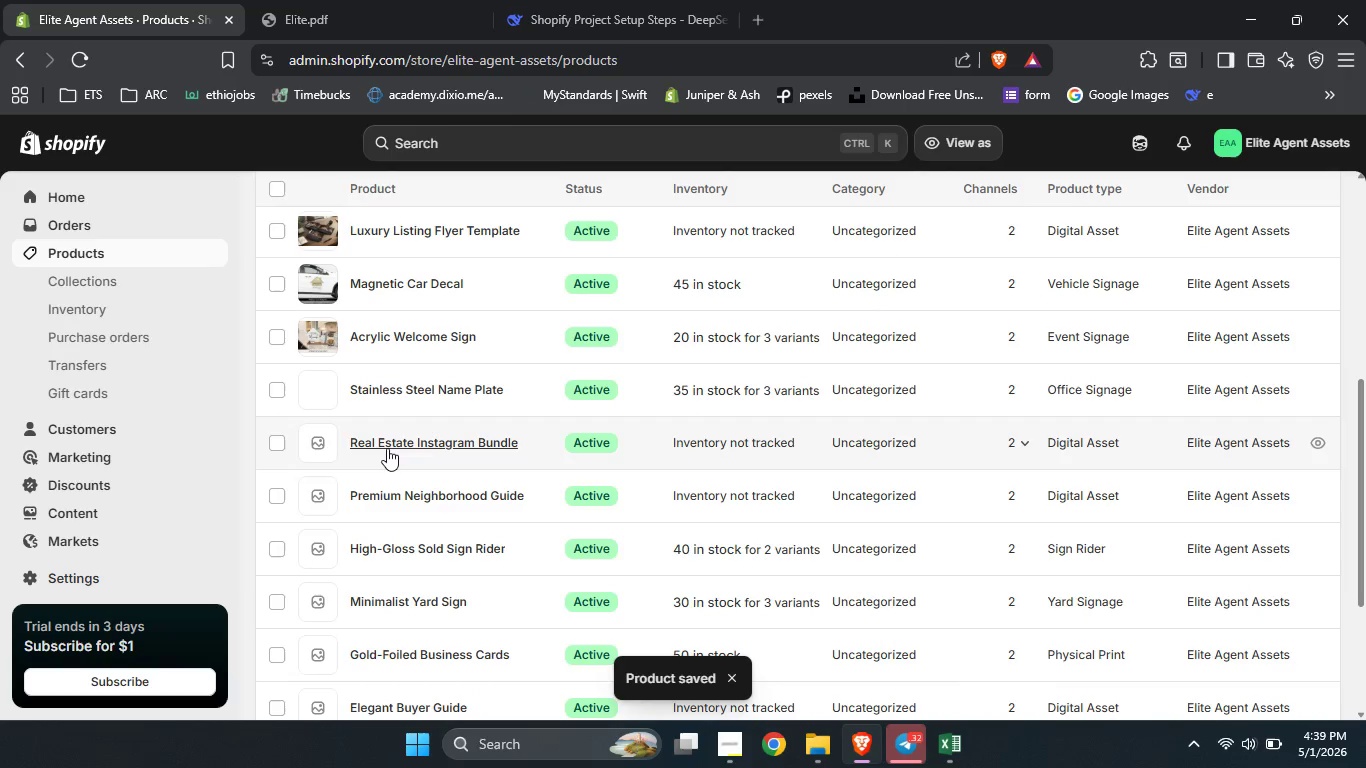 
left_click([390, 449])
 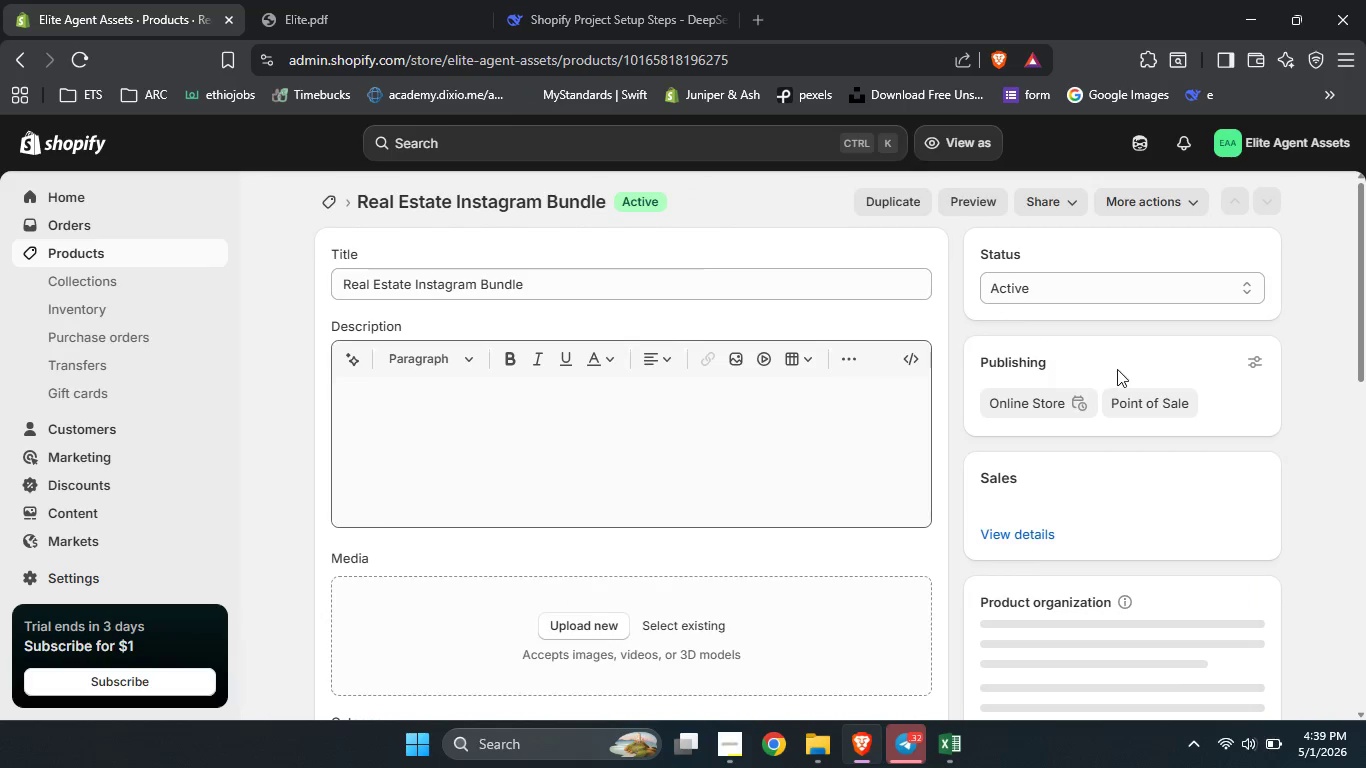 
left_click_drag(start_coordinate=[1365, 297], to_coordinate=[1364, 394])
 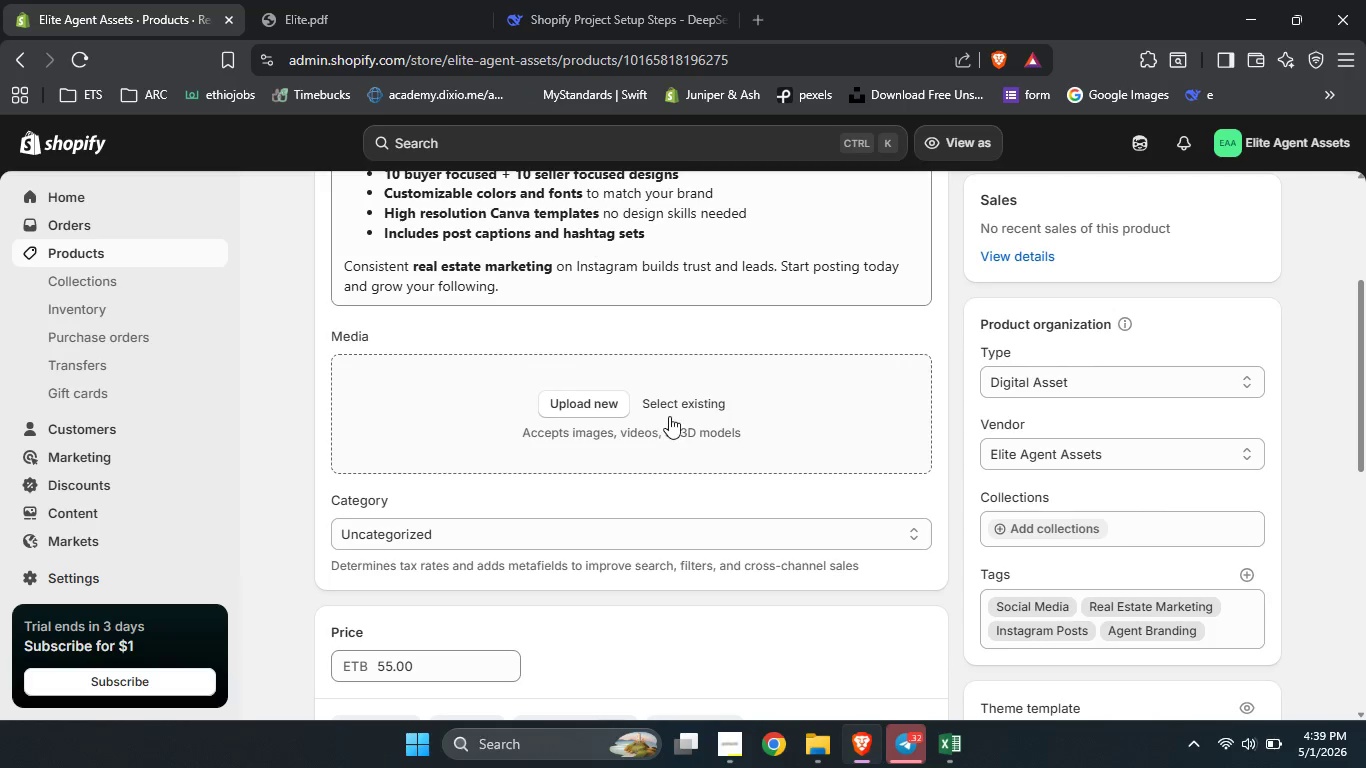 
left_click([673, 408])
 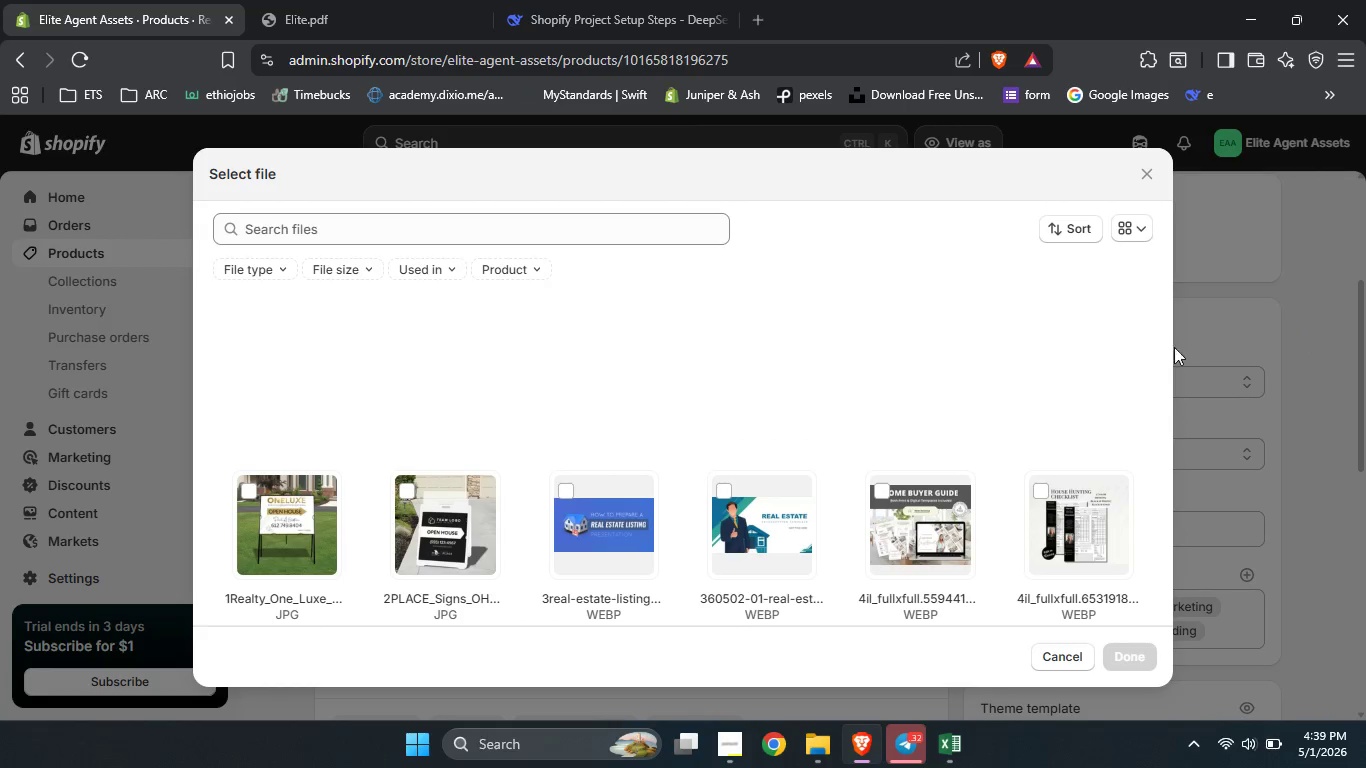 
scroll: coordinate [952, 441], scroll_direction: up, amount: 4.0
 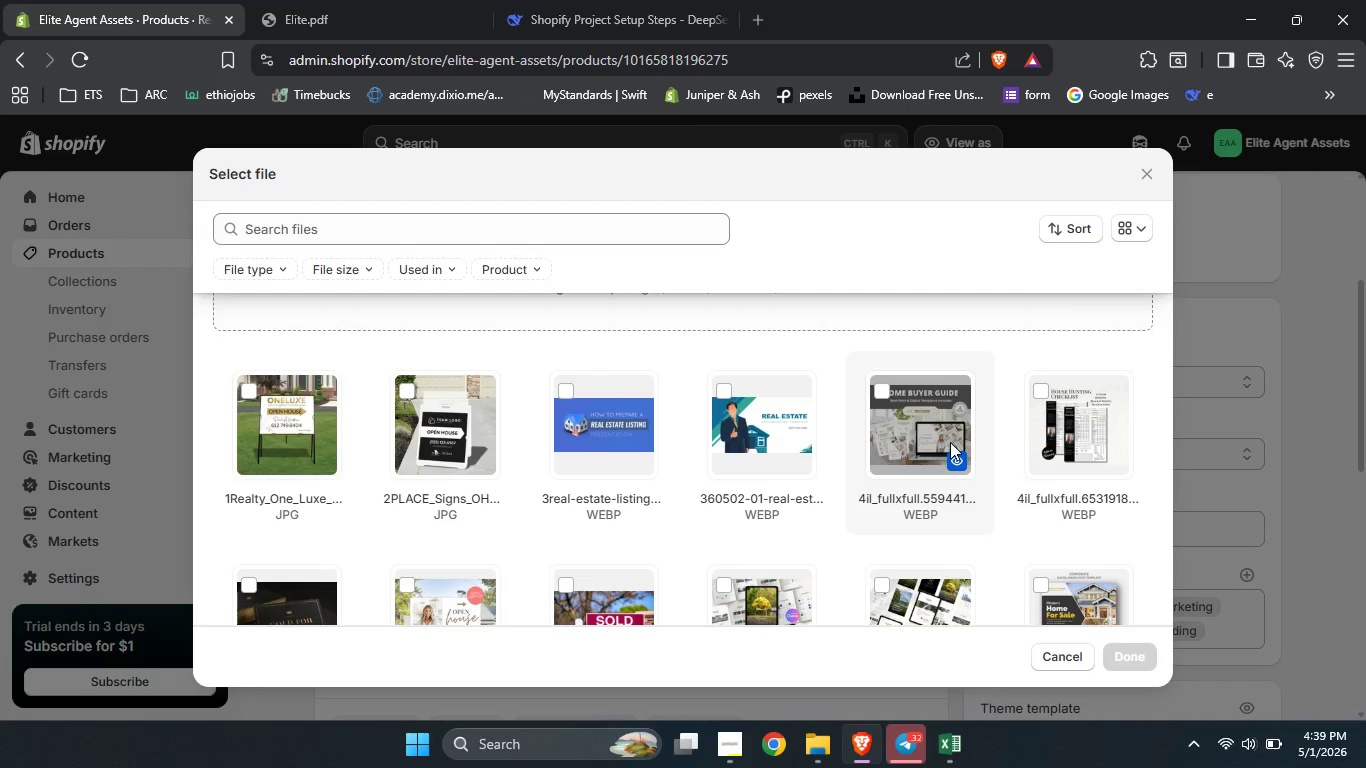 
scroll: coordinate [950, 442], scroll_direction: down, amount: 2.0
 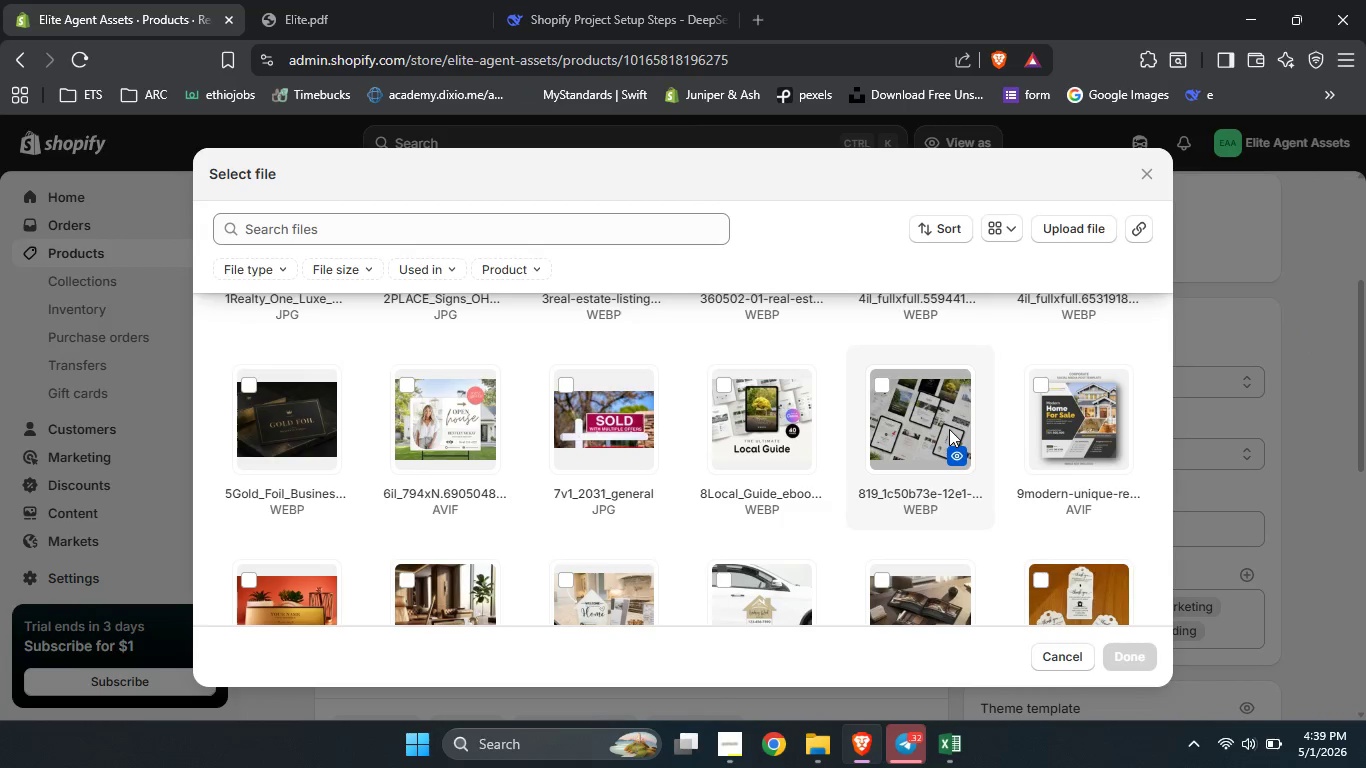 
left_click([1082, 407])
 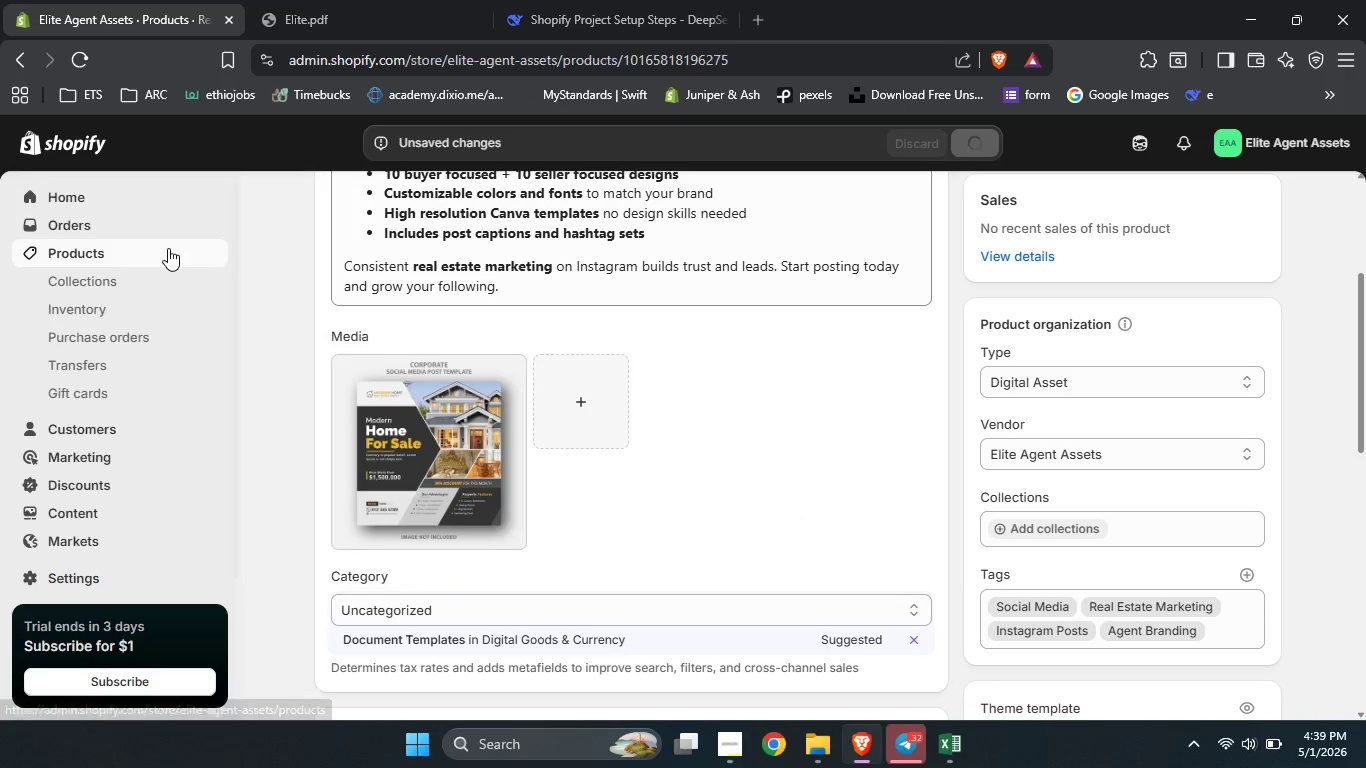 
wait(5.72)
 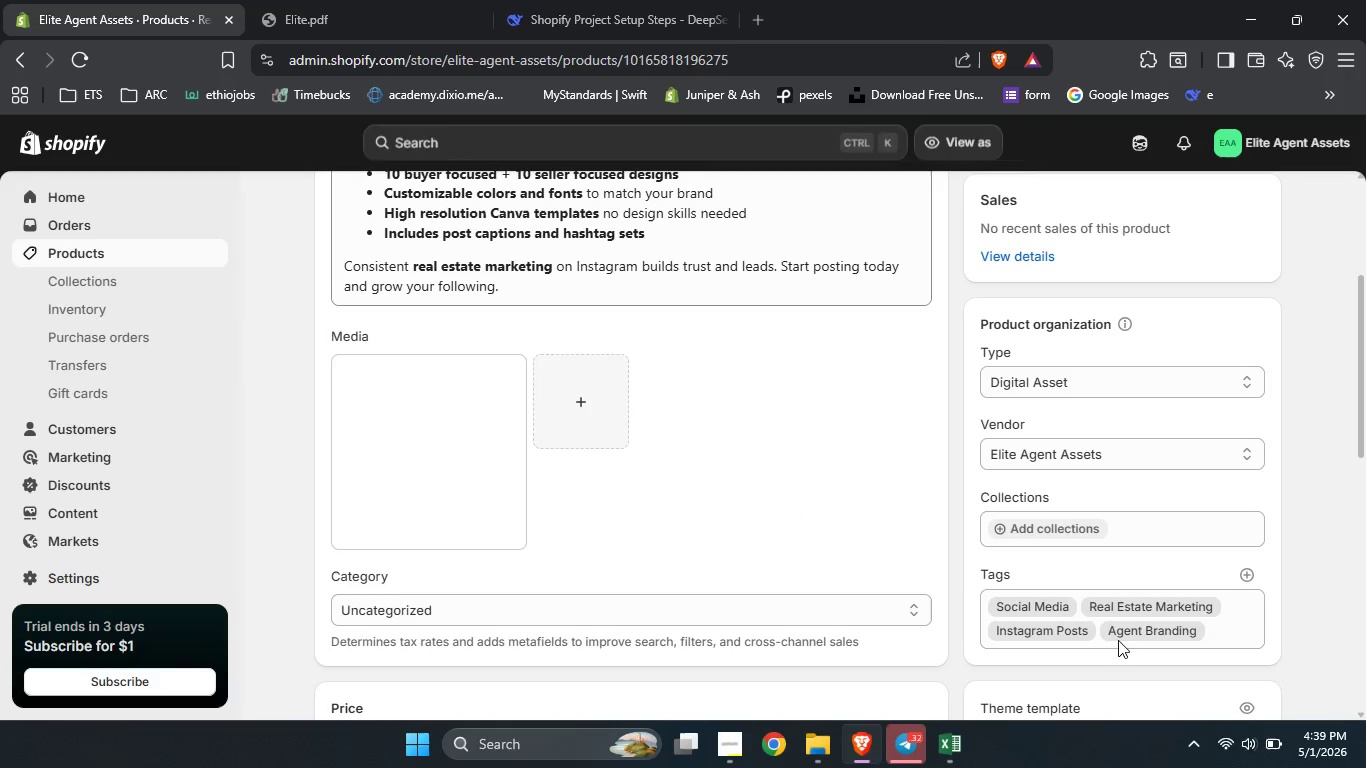 
left_click([166, 251])
 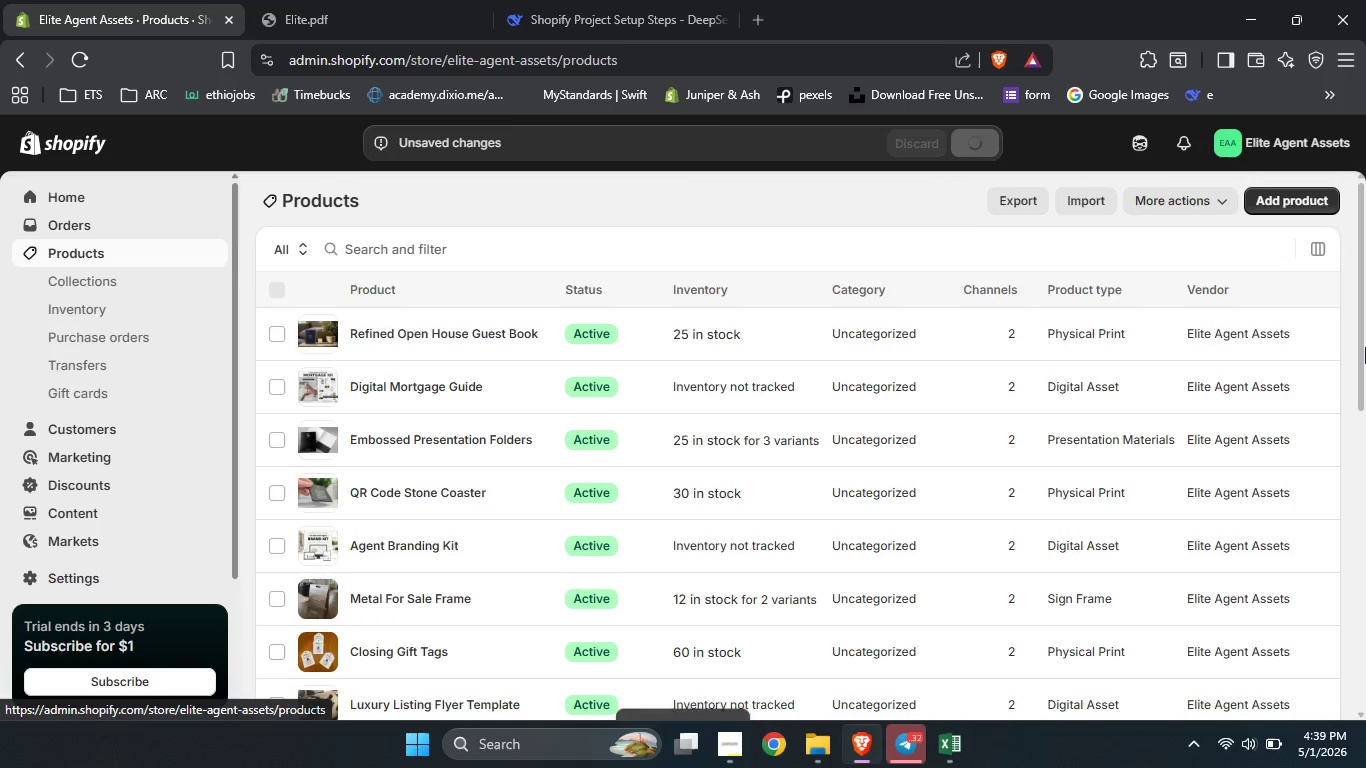 
left_click_drag(start_coordinate=[1365, 319], to_coordinate=[1364, 589])
 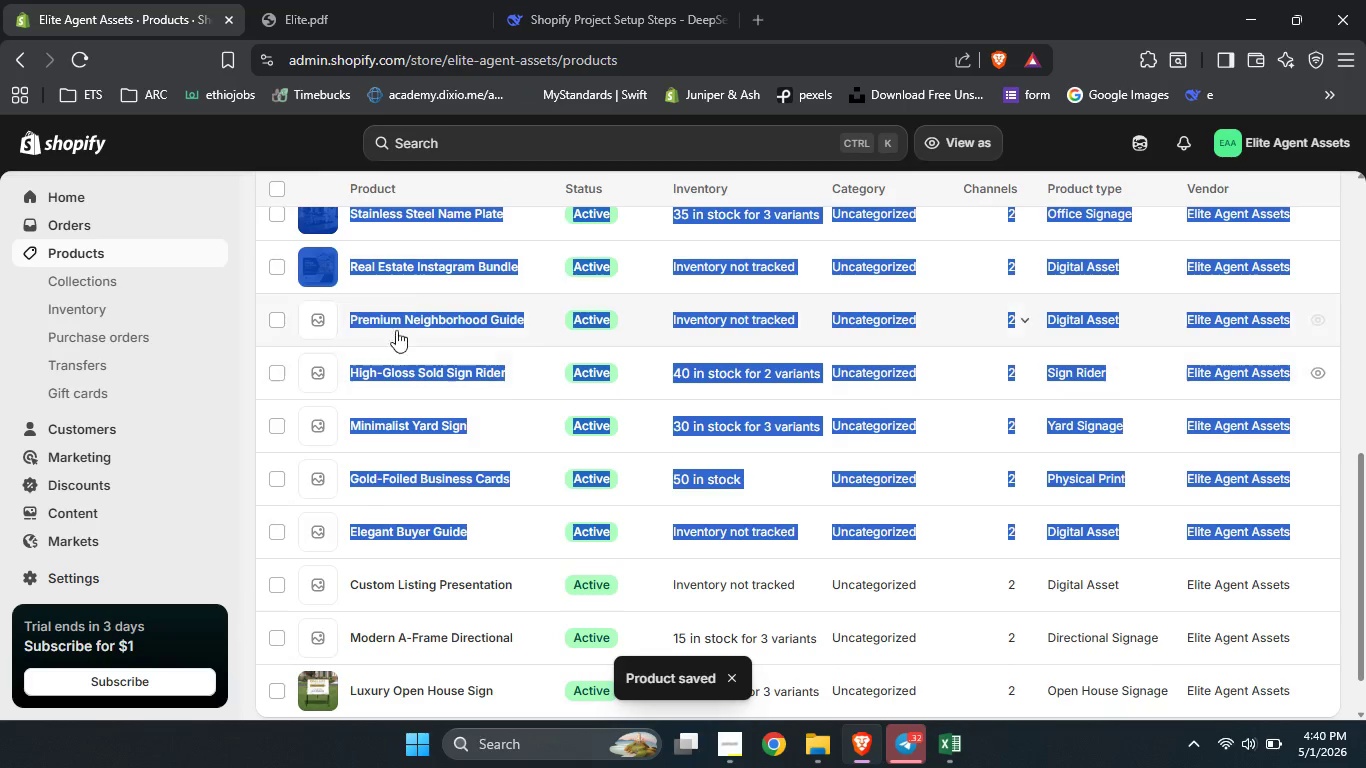 
left_click([393, 315])
 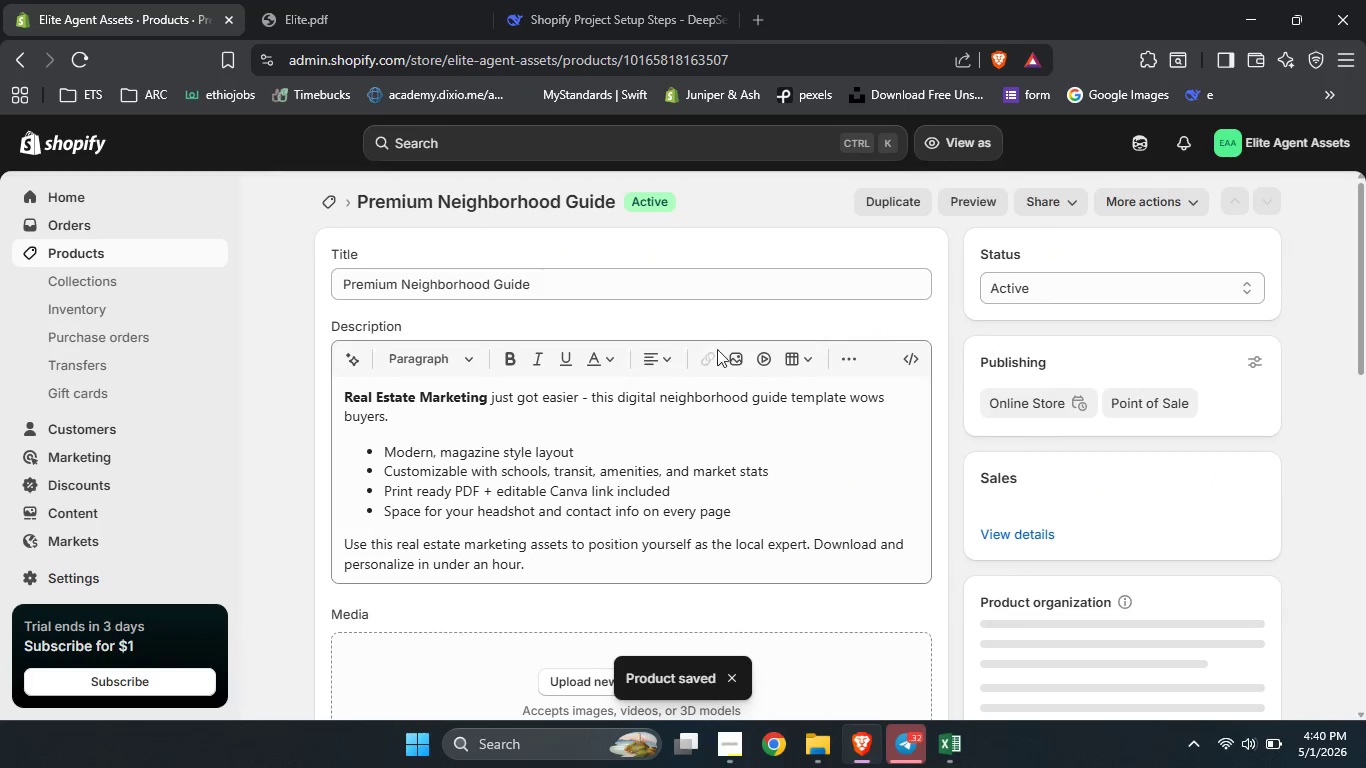 
left_click_drag(start_coordinate=[1365, 271], to_coordinate=[1365, 394])
 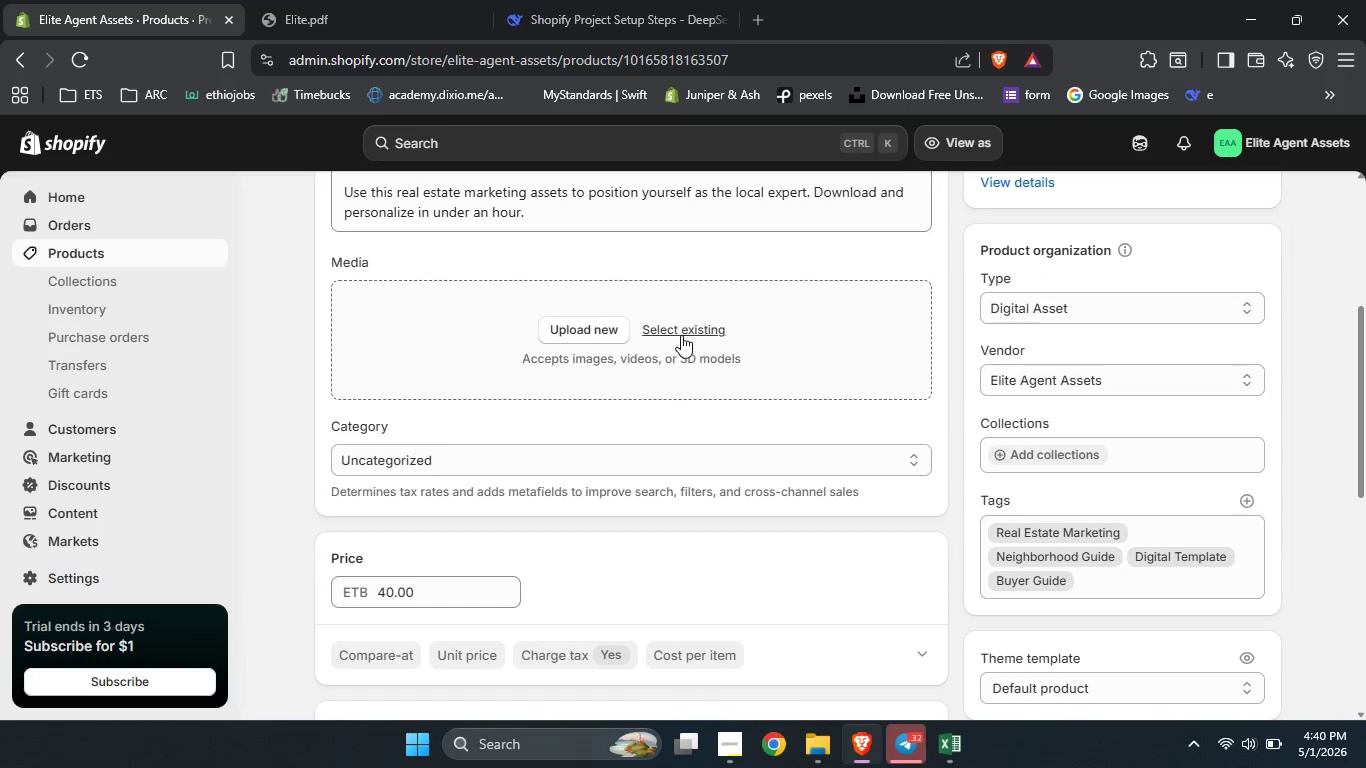 
left_click([681, 335])
 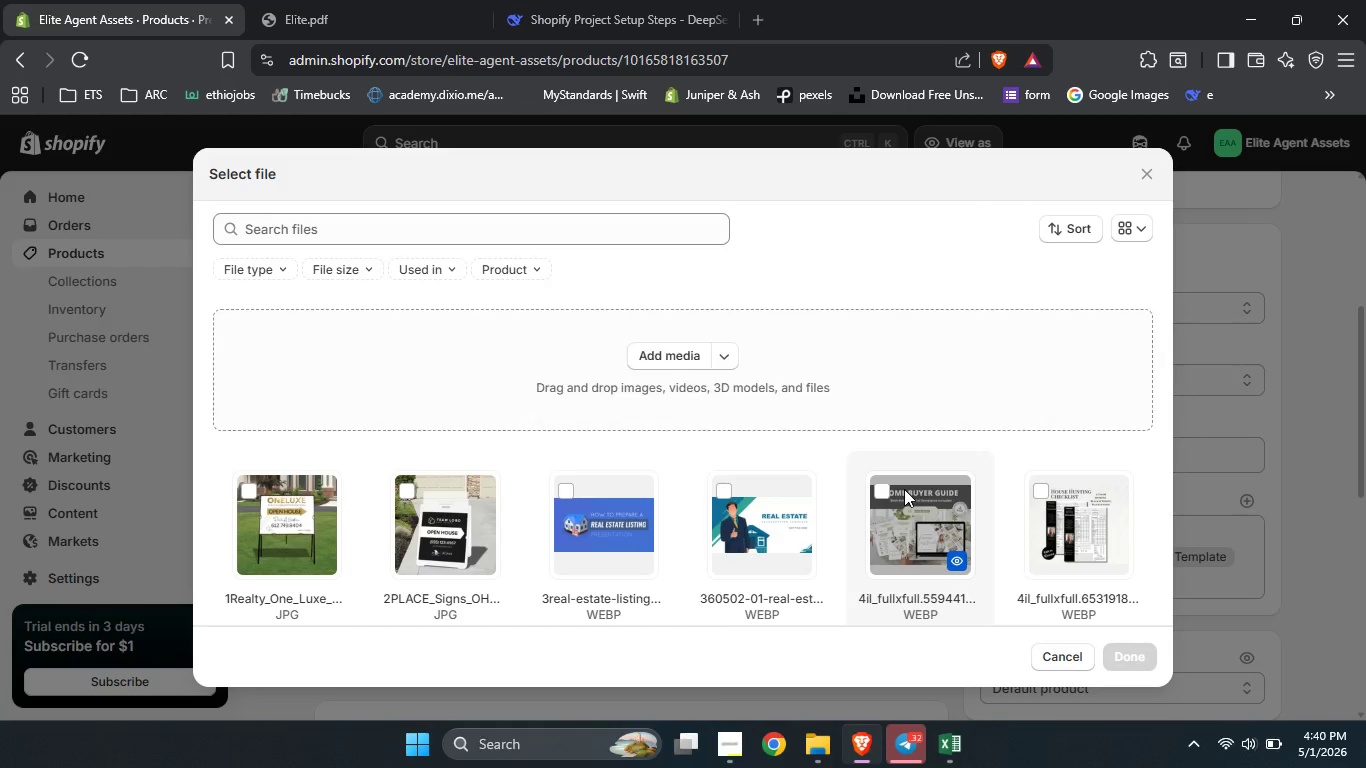 
scroll: coordinate [904, 489], scroll_direction: down, amount: 1.0
 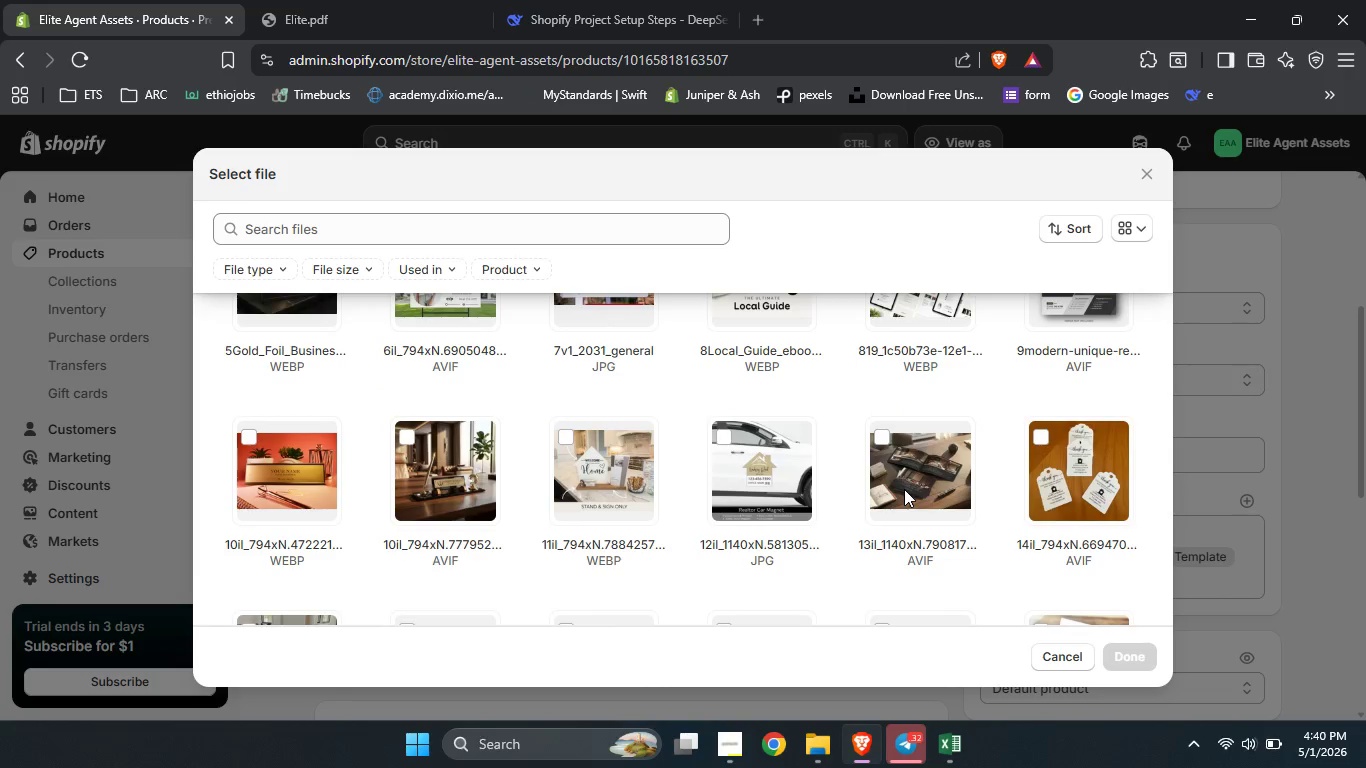 
scroll: coordinate [879, 461], scroll_direction: none, amount: 0.0
 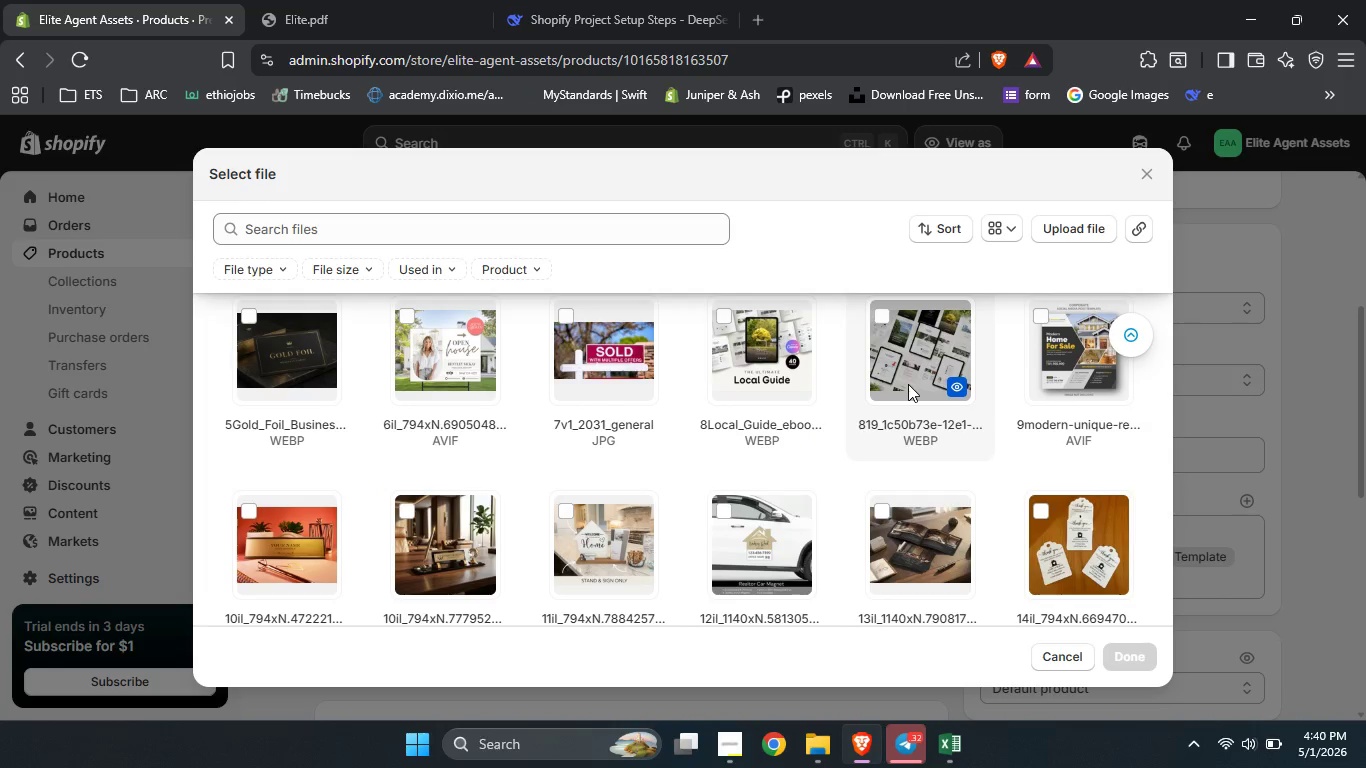 
left_click([908, 384])
 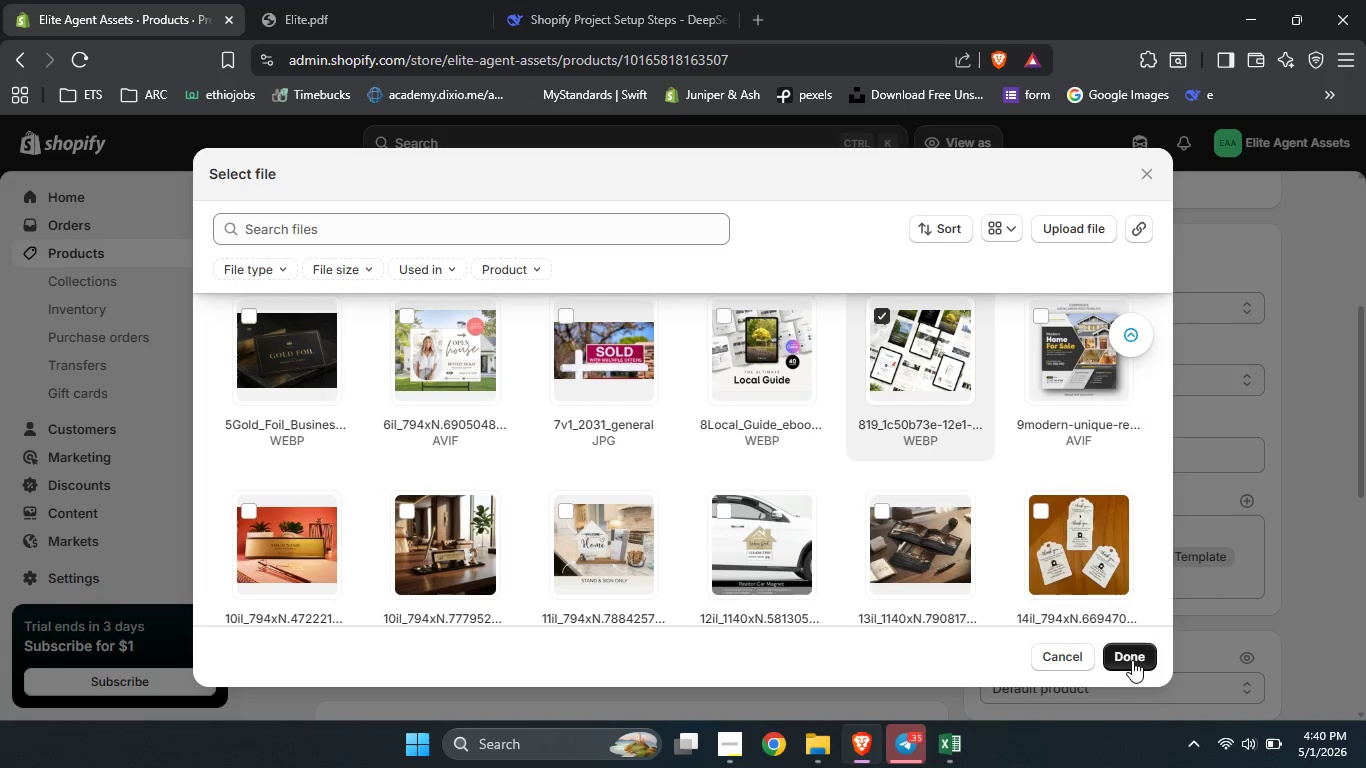 
left_click([1132, 658])
 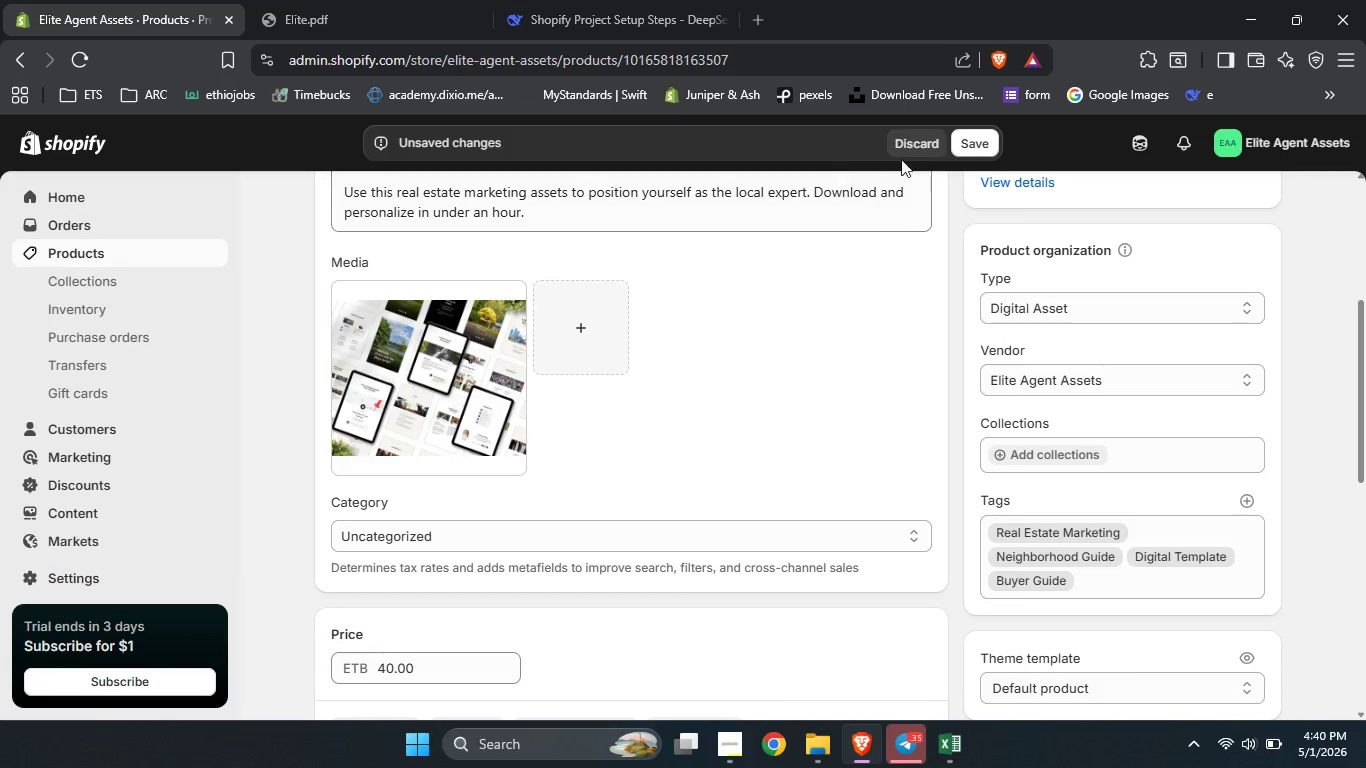 
left_click([962, 148])
 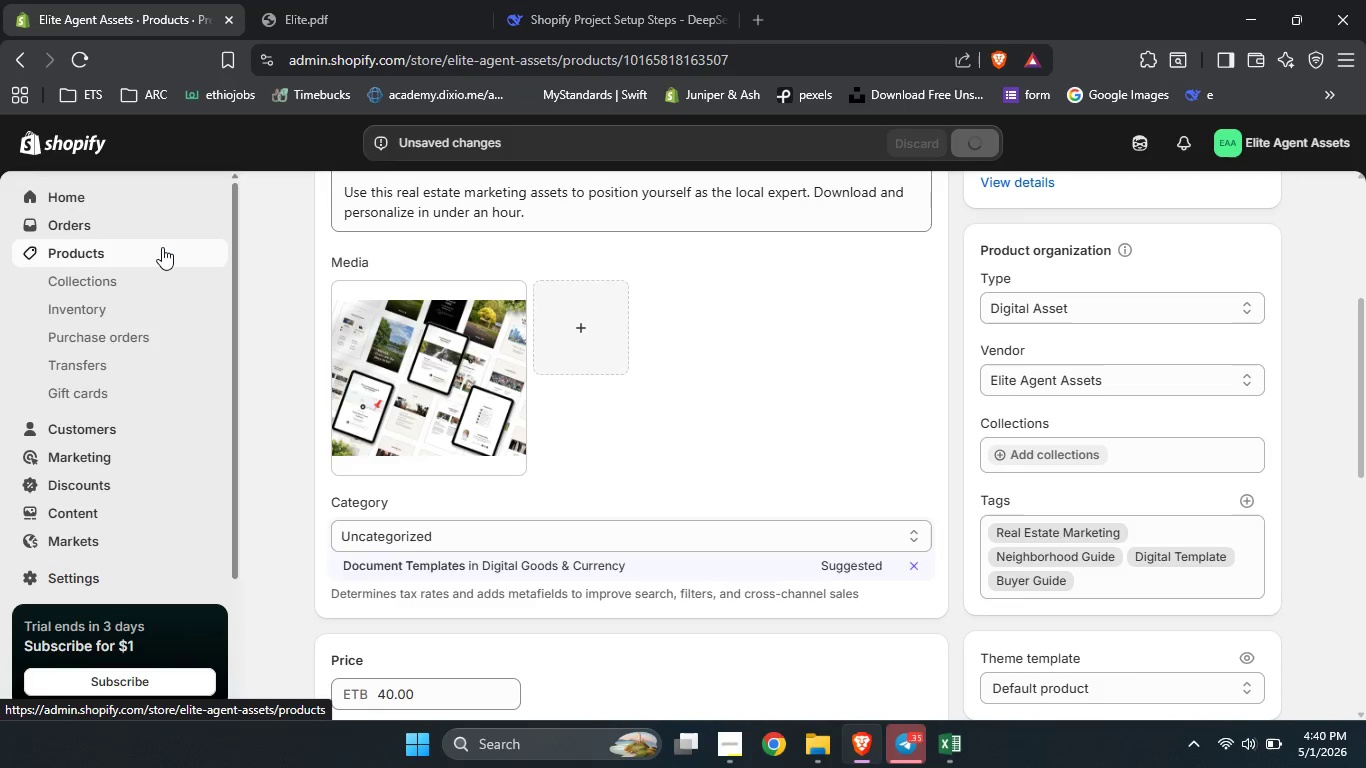 
left_click([162, 247])
 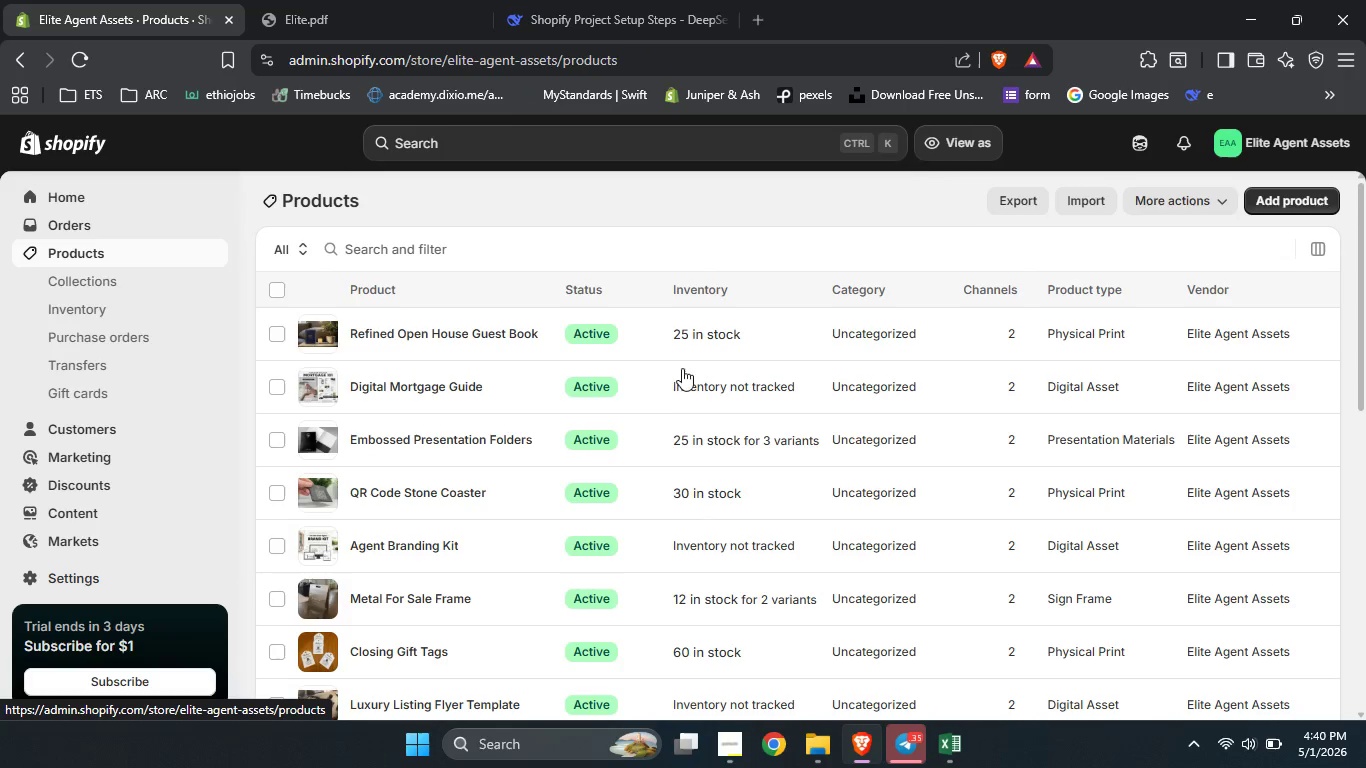 
left_click_drag(start_coordinate=[1365, 340], to_coordinate=[1351, 572])
 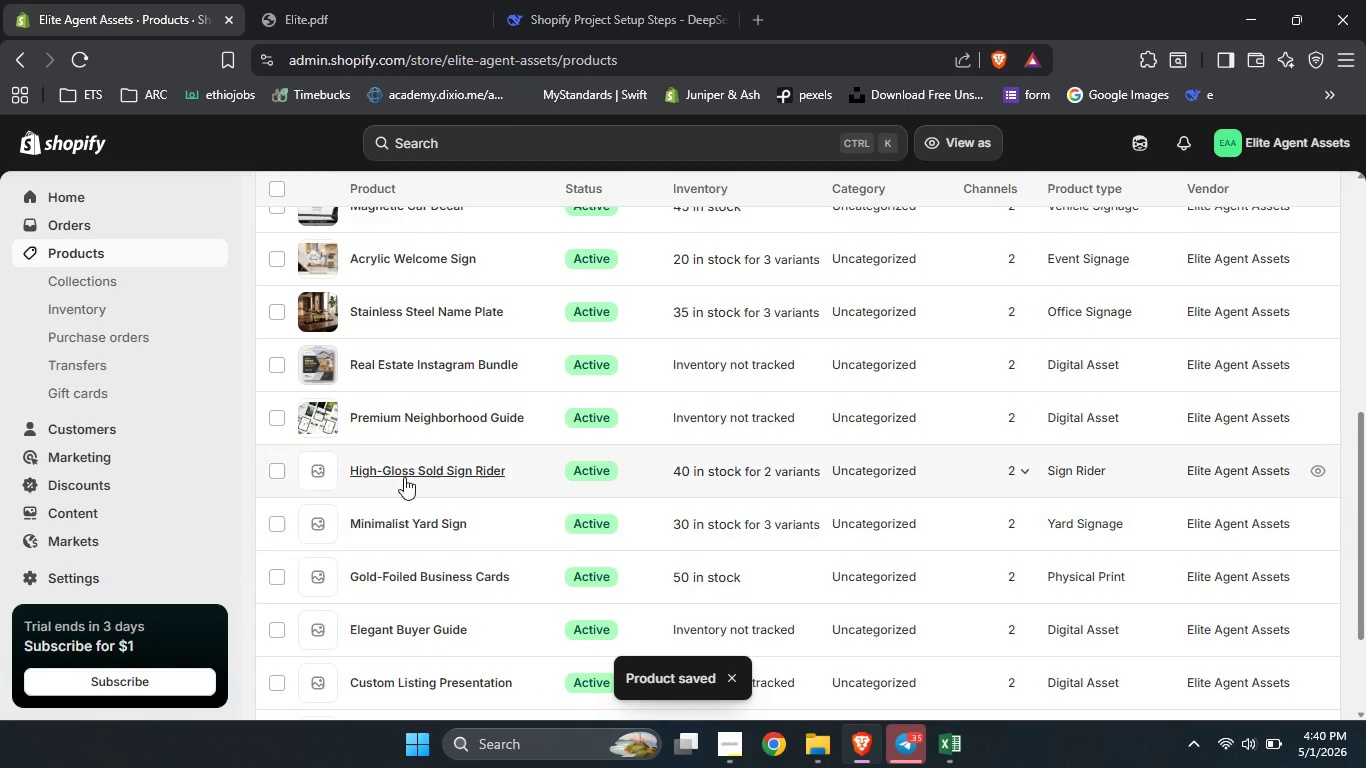 
left_click([403, 476])
 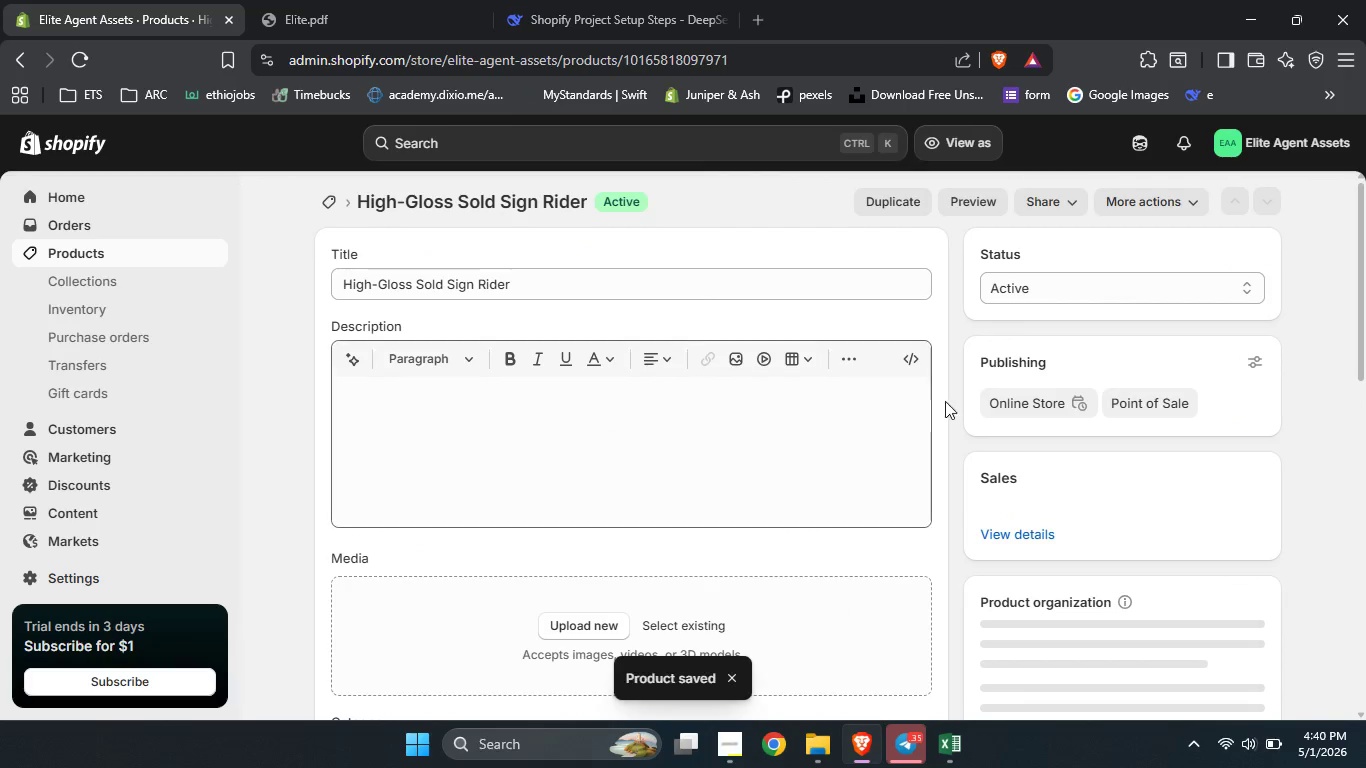 
left_click_drag(start_coordinate=[1365, 255], to_coordinate=[1365, 323])
 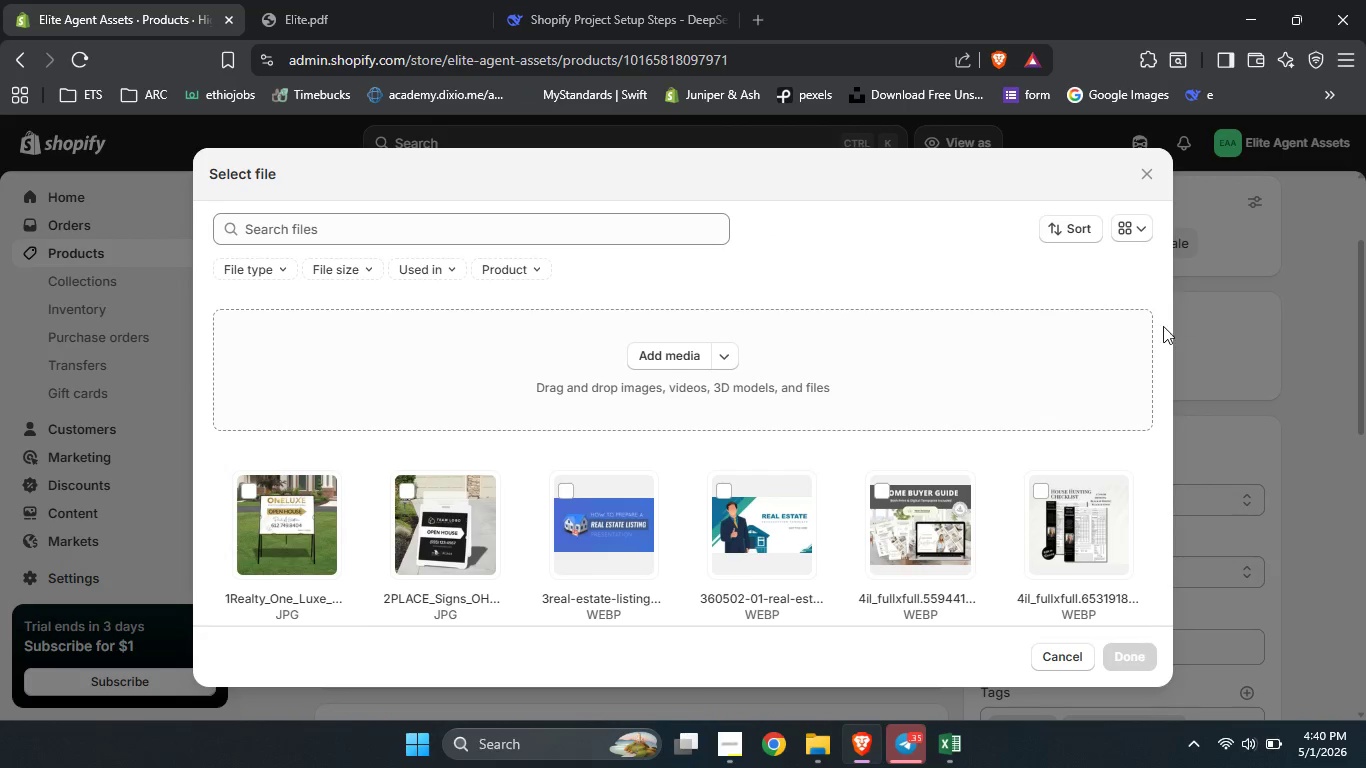 
scroll: coordinate [634, 411], scroll_direction: down, amount: 3.0
 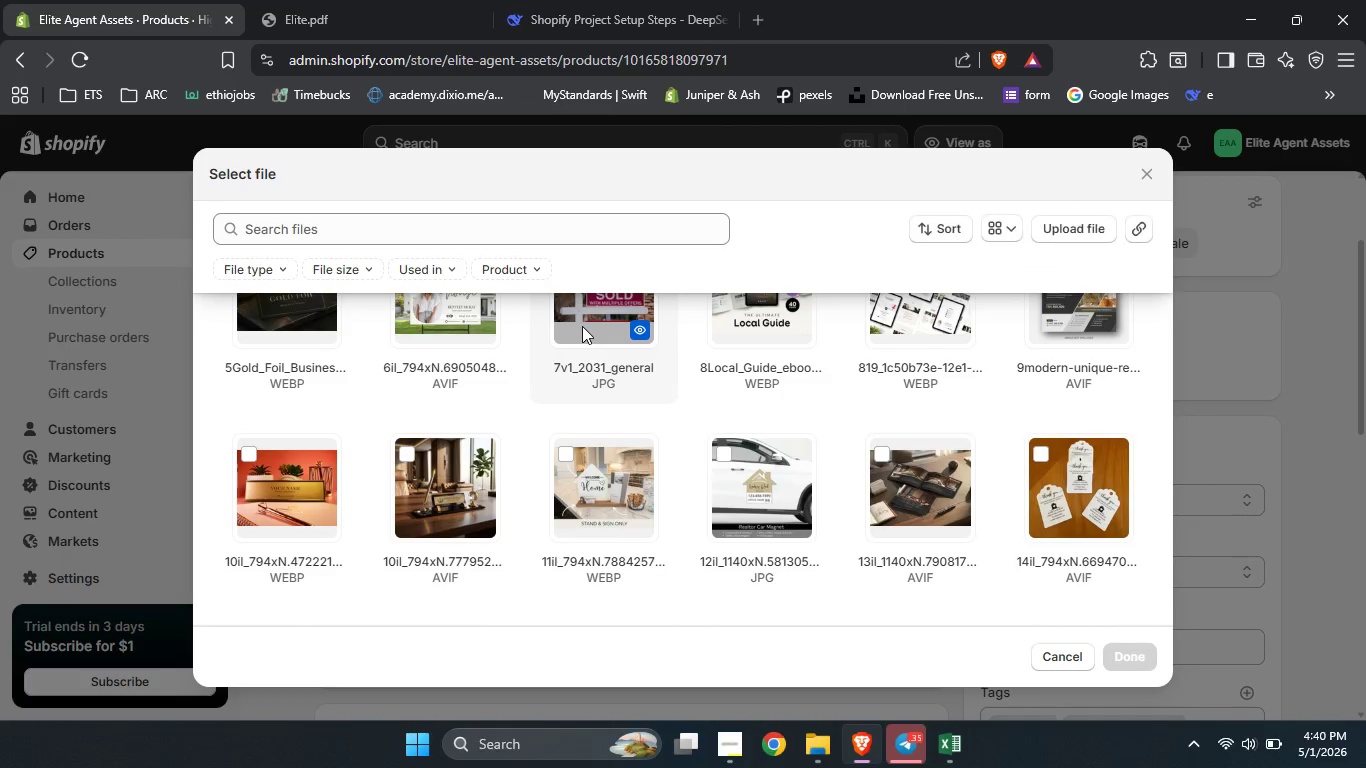 
left_click([582, 326])
 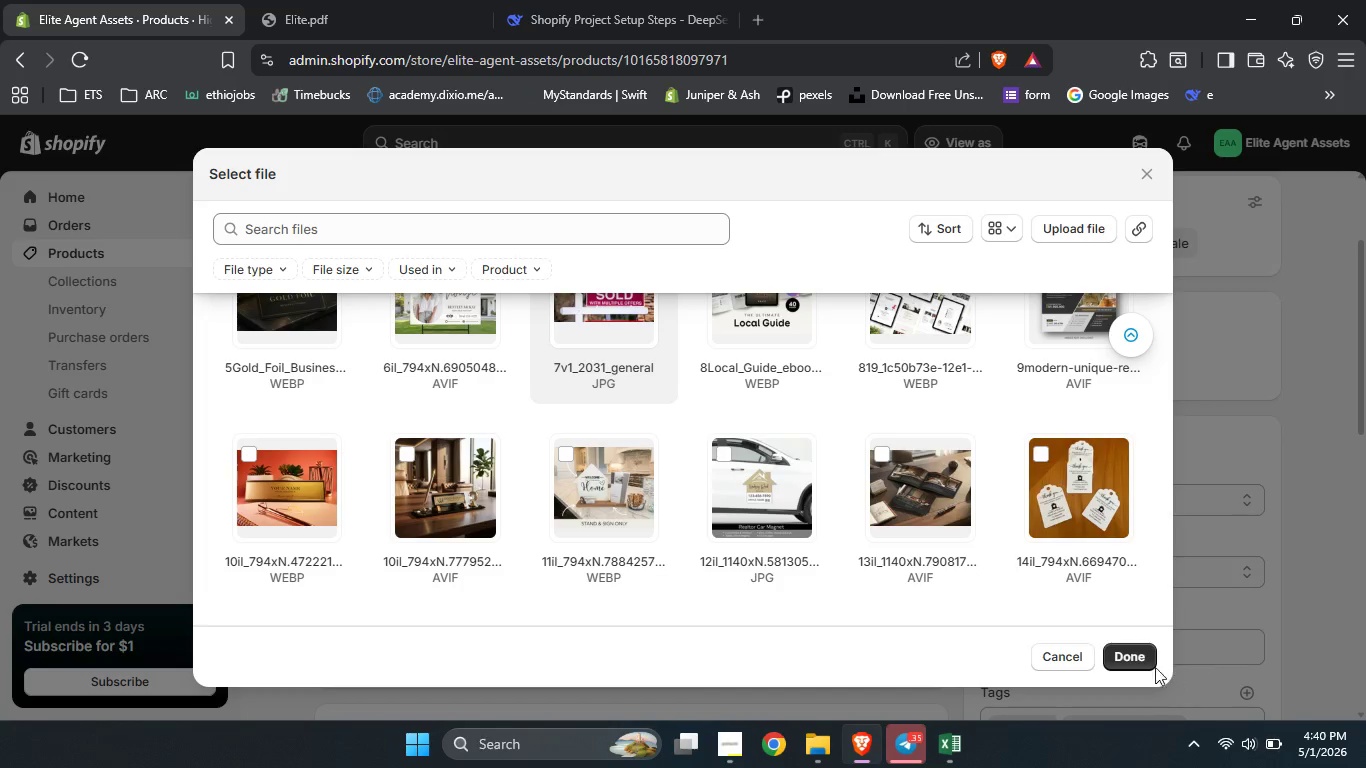 
left_click([1140, 660])
 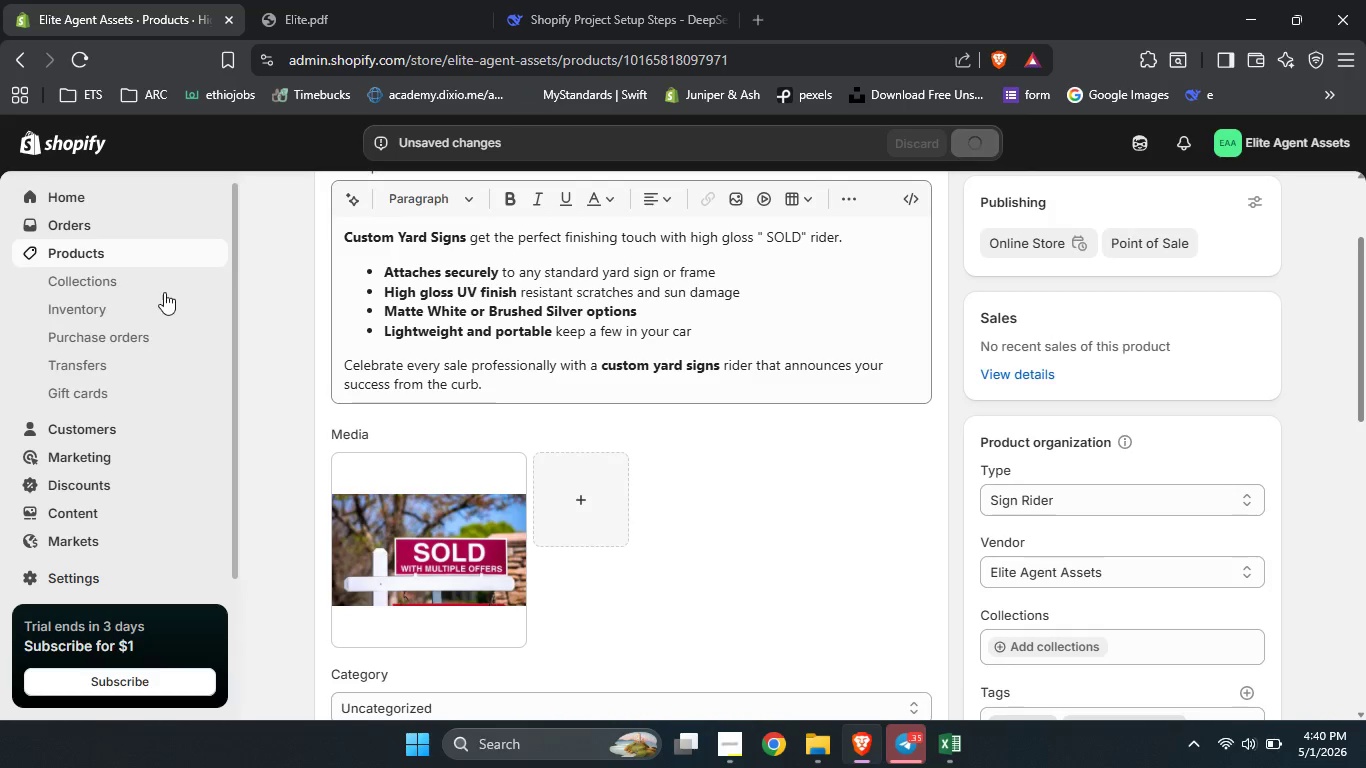 
left_click([162, 255])
 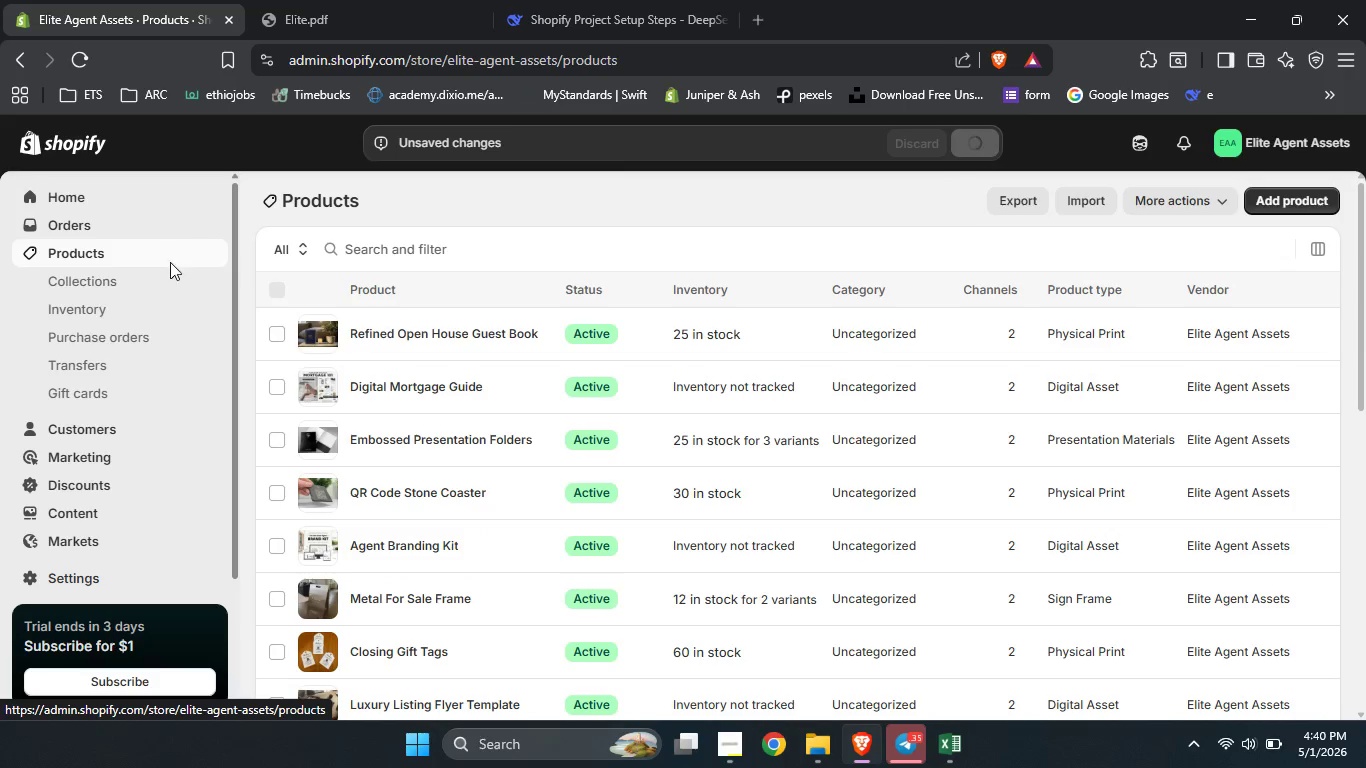 
left_click_drag(start_coordinate=[1365, 338], to_coordinate=[1361, 624])
 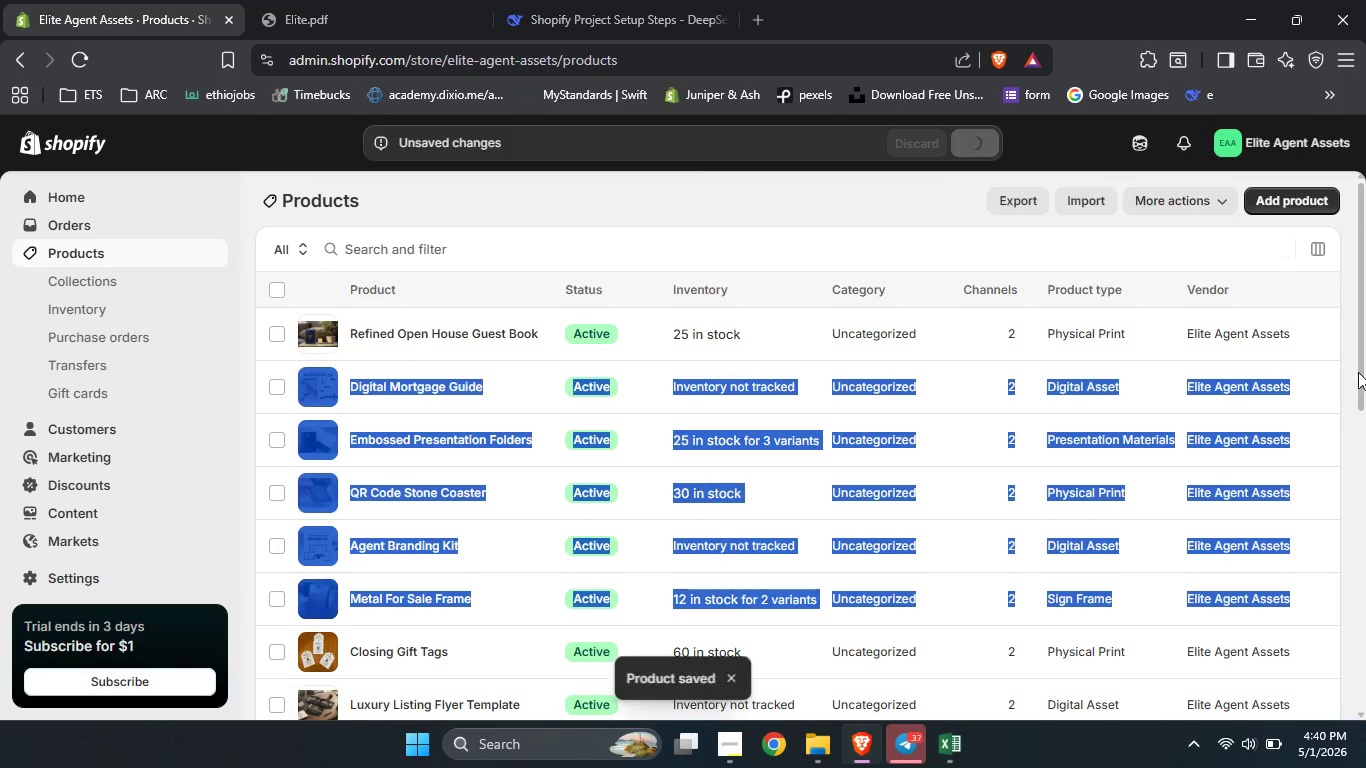 
left_click_drag(start_coordinate=[1358, 372], to_coordinate=[1364, 624])
 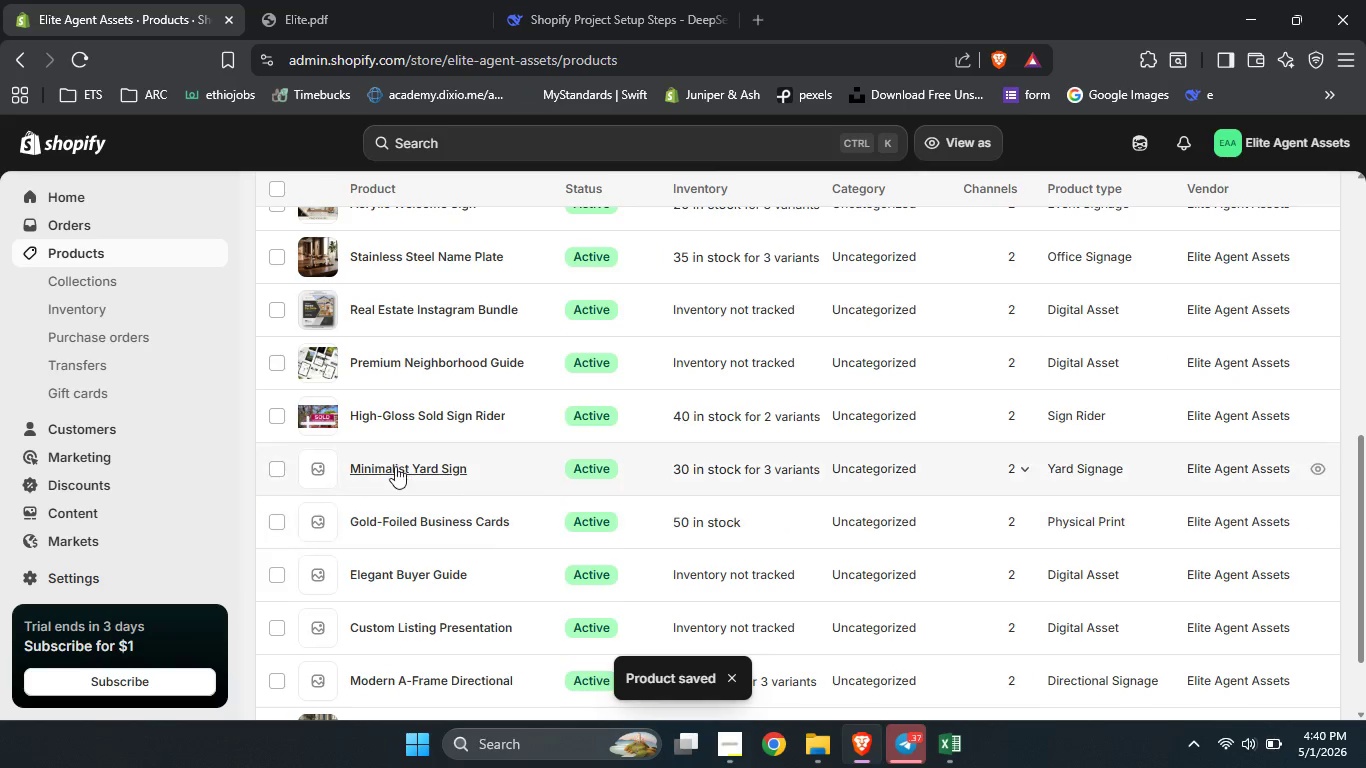 
left_click([394, 465])
 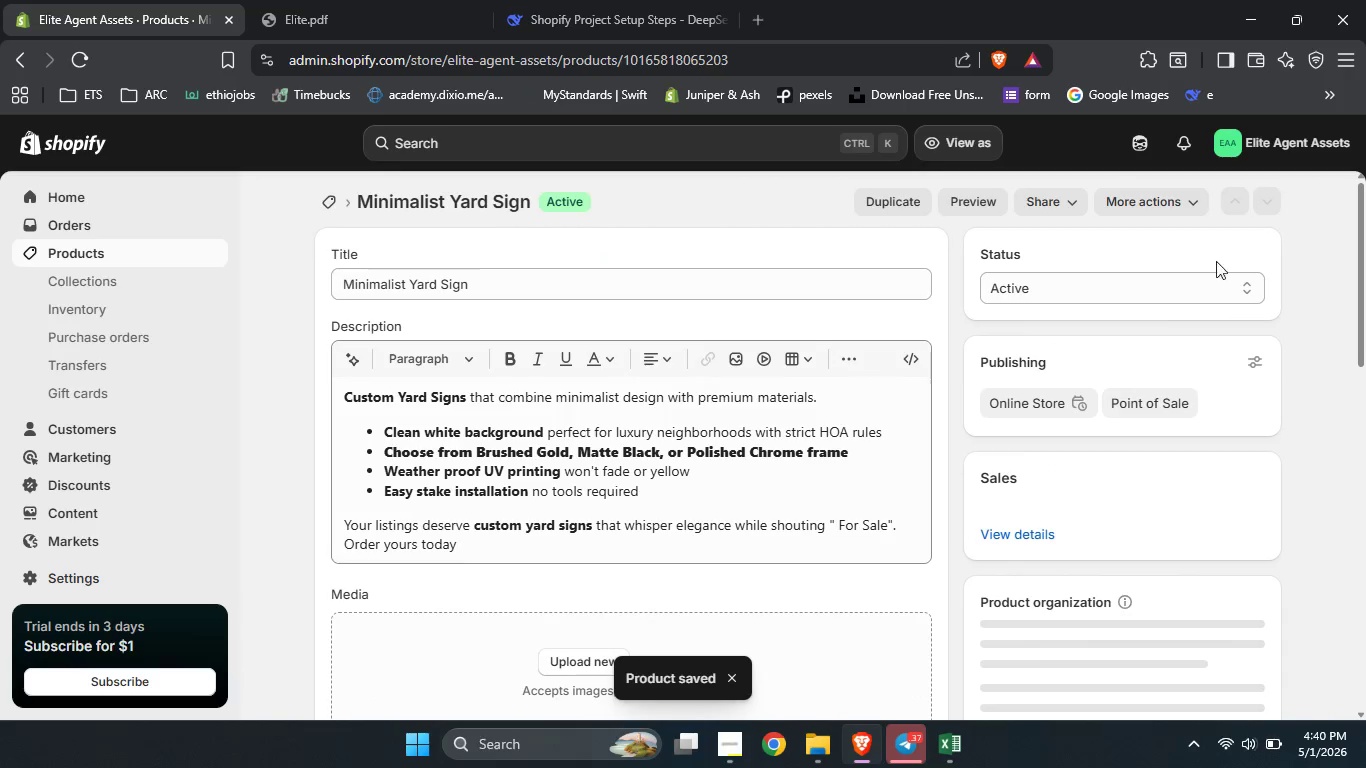 
left_click_drag(start_coordinate=[1365, 280], to_coordinate=[1363, 384])
 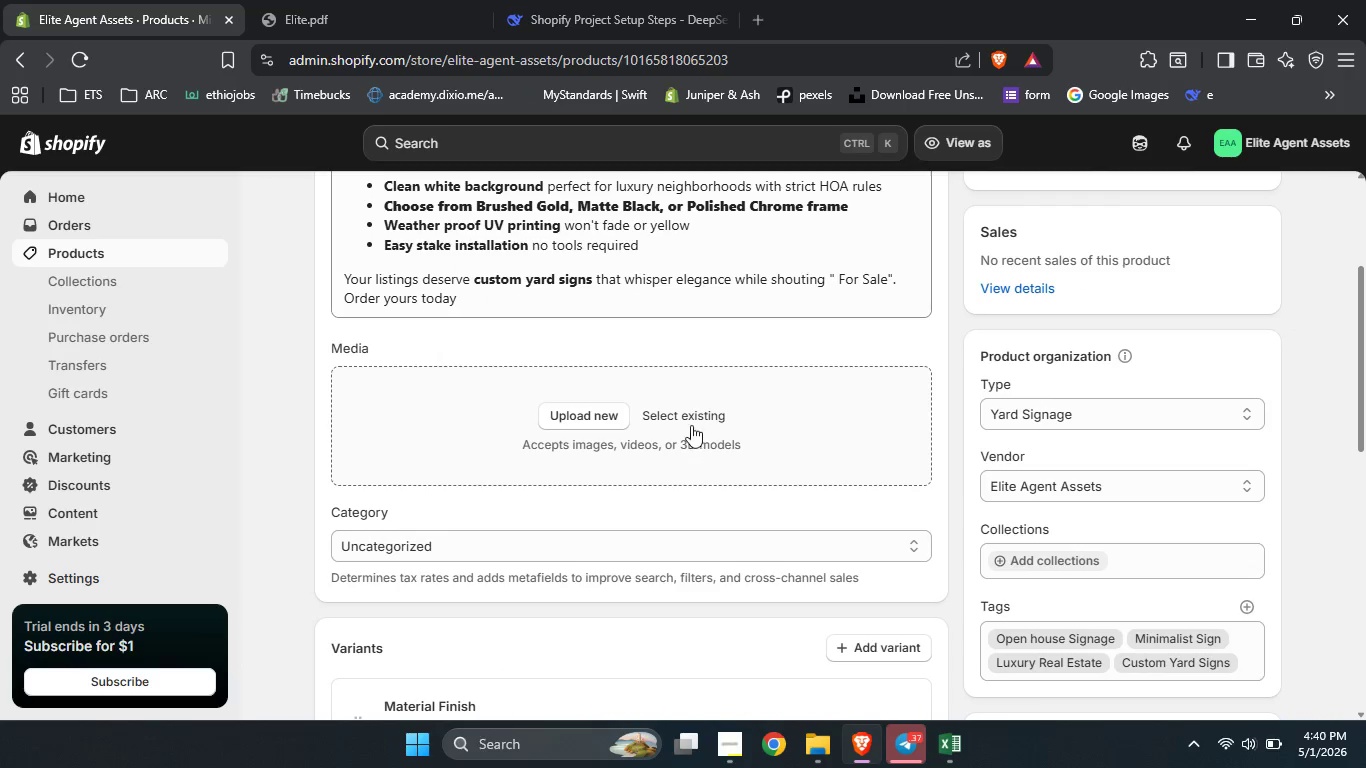 
left_click([689, 421])
 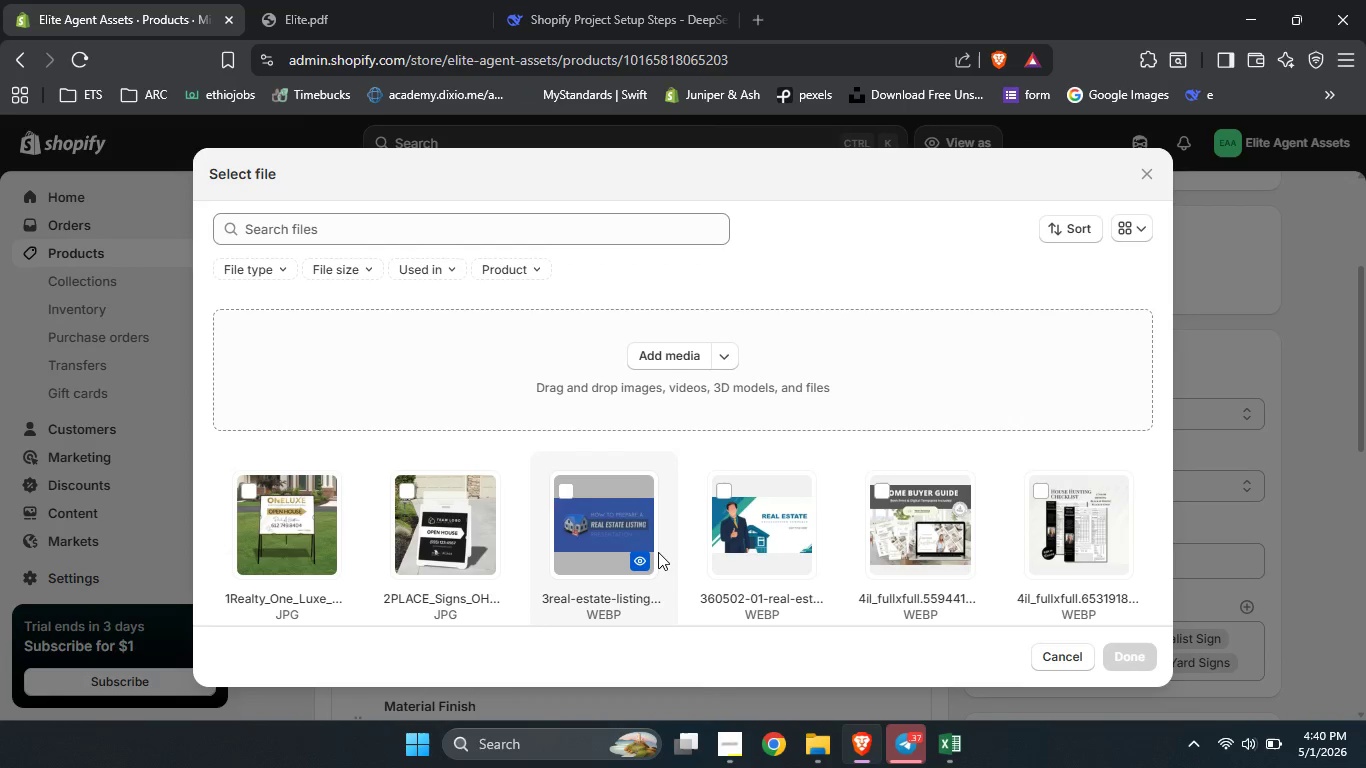 
scroll: coordinate [510, 443], scroll_direction: down, amount: 4.0
 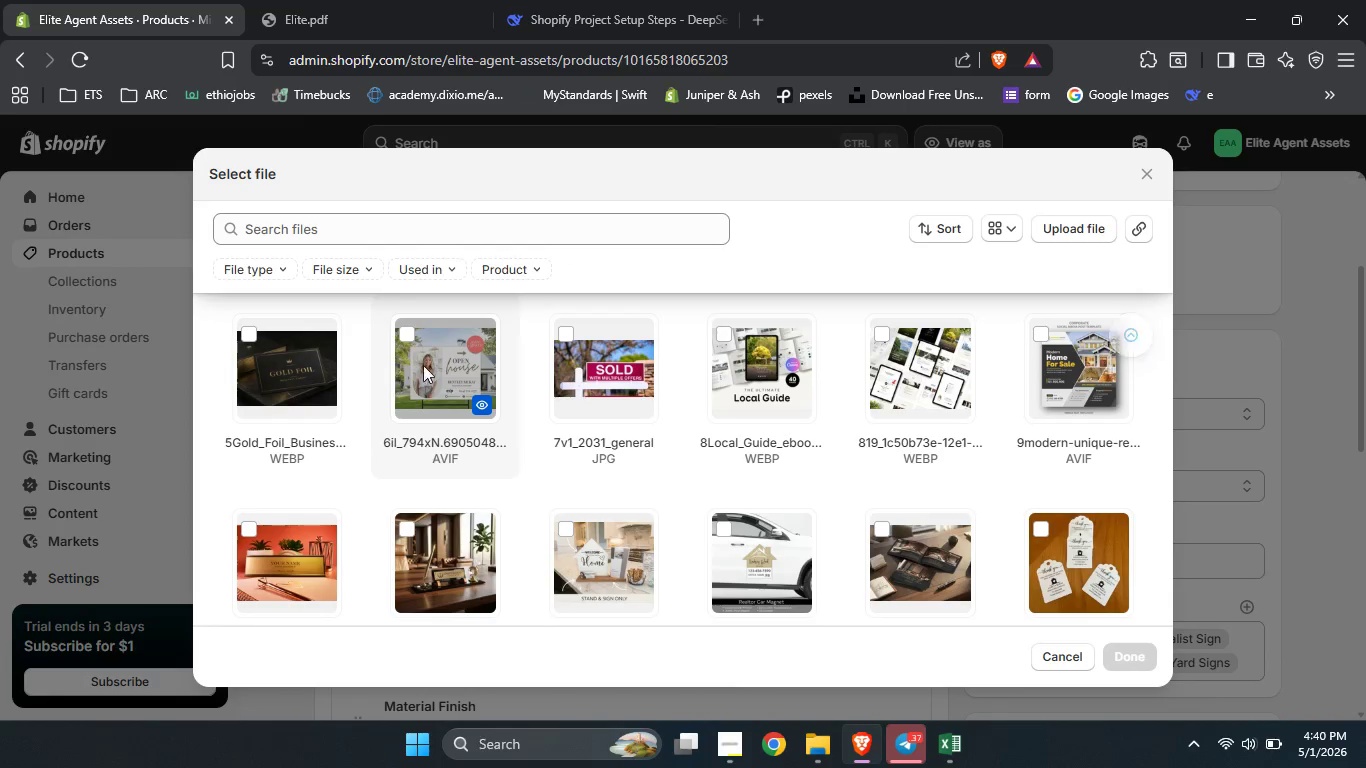 
left_click([440, 361])
 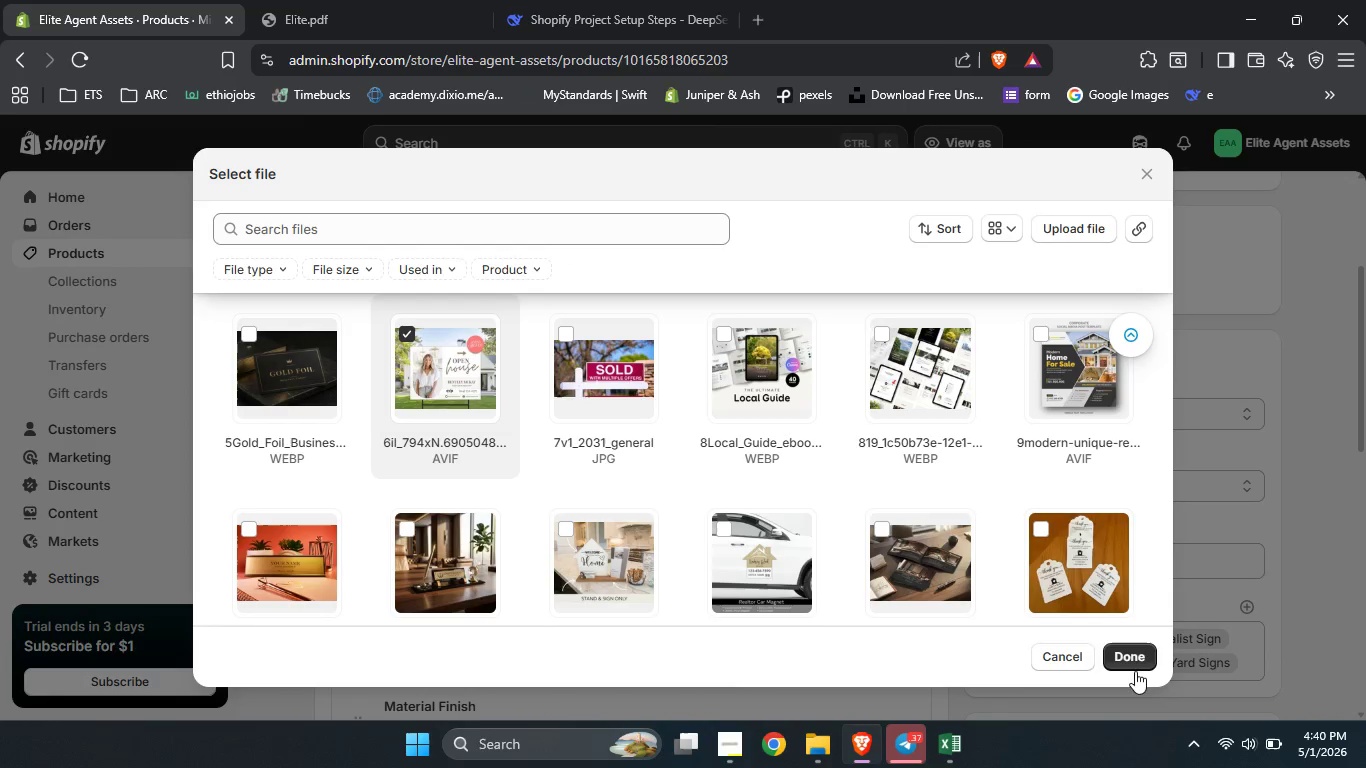 
left_click([1131, 657])
 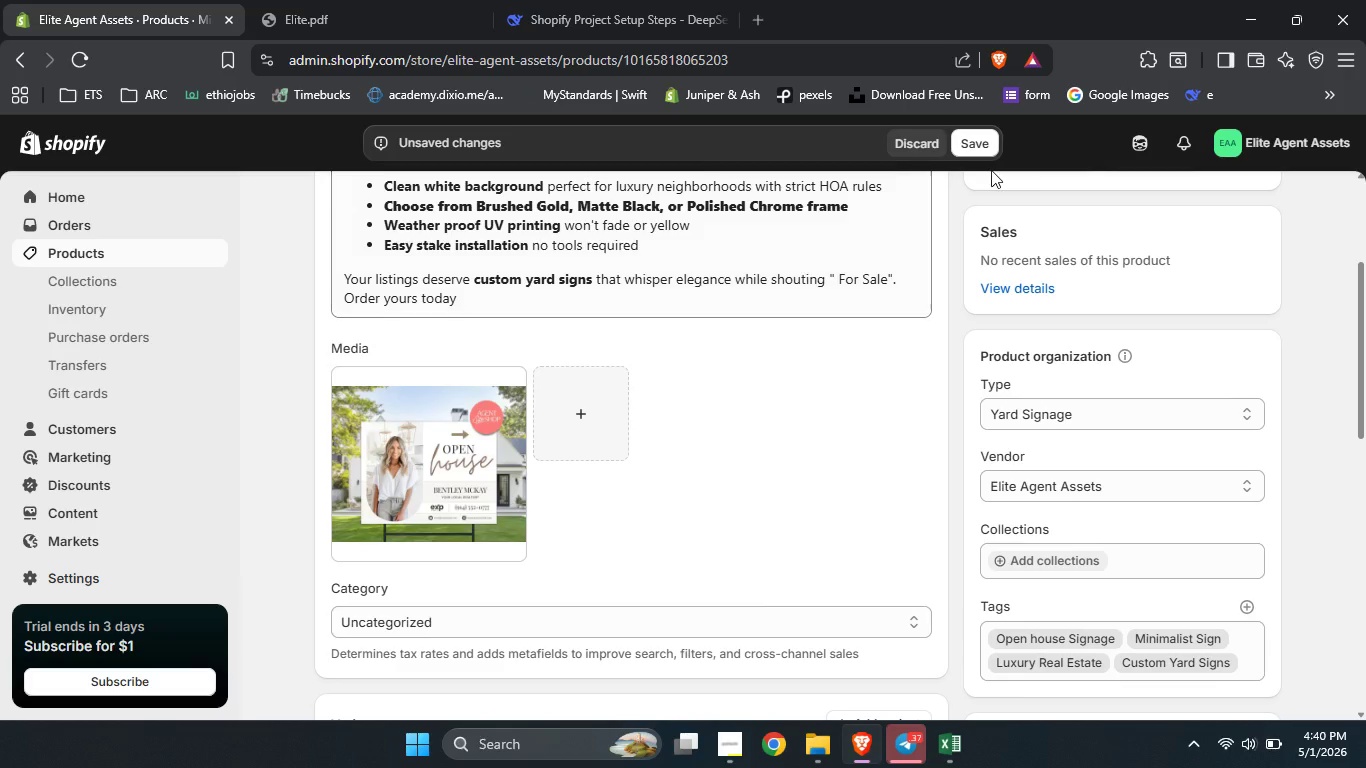 
left_click([980, 149])
 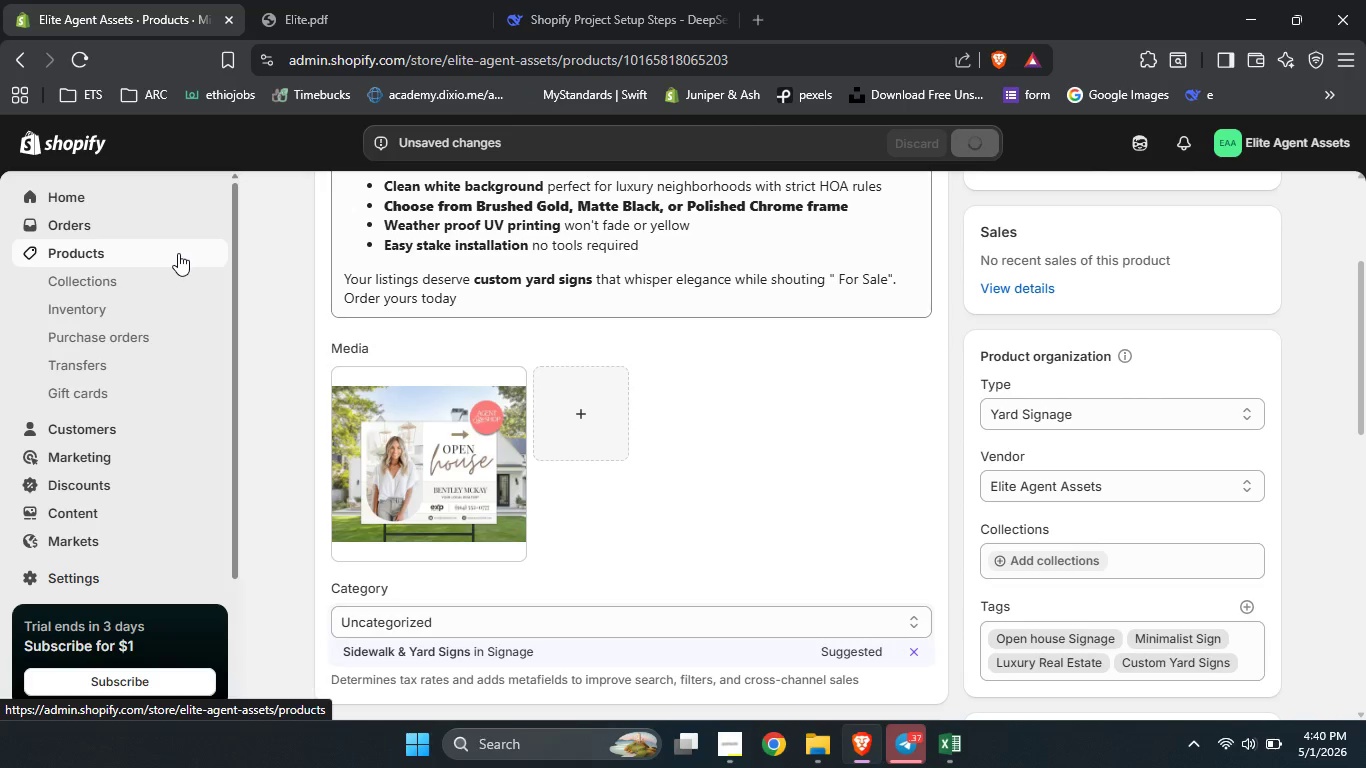 
left_click([178, 253])
 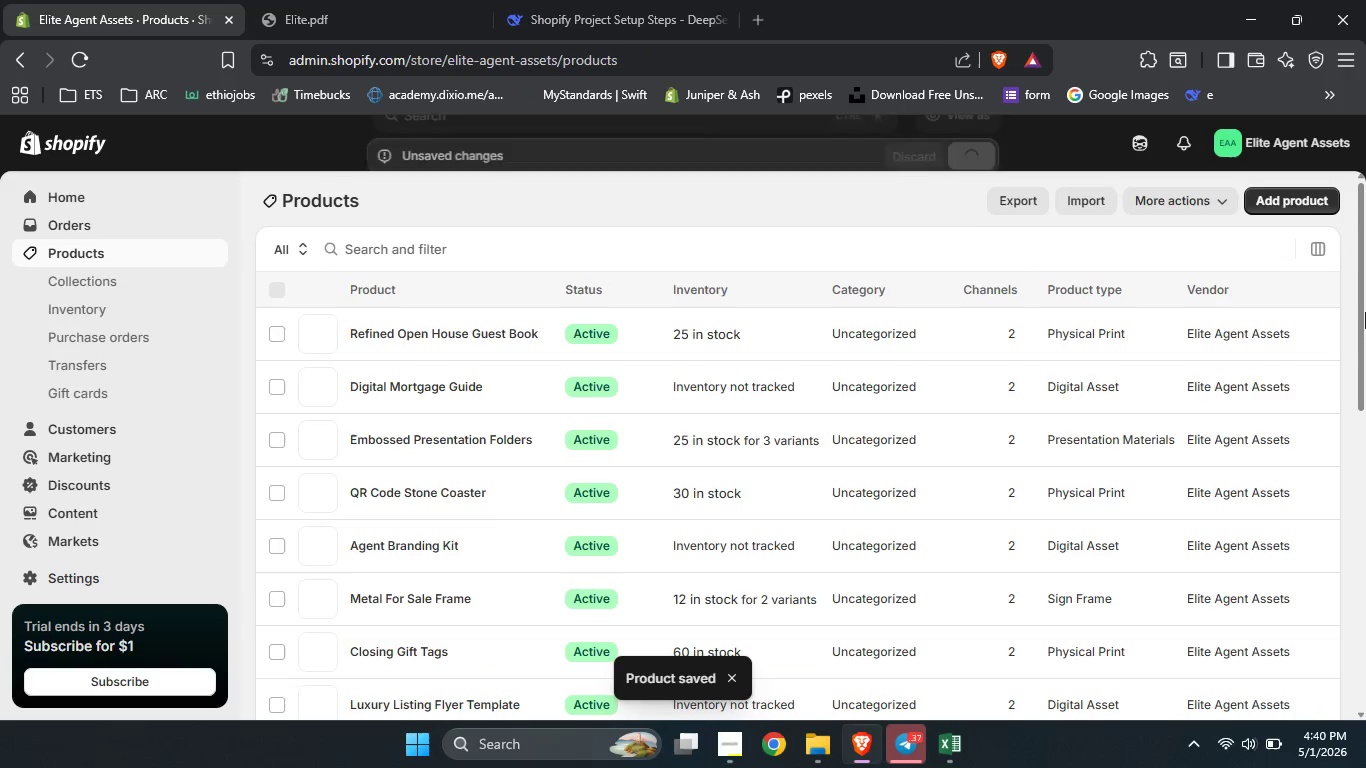 
left_click_drag(start_coordinate=[1365, 298], to_coordinate=[1352, 598])
 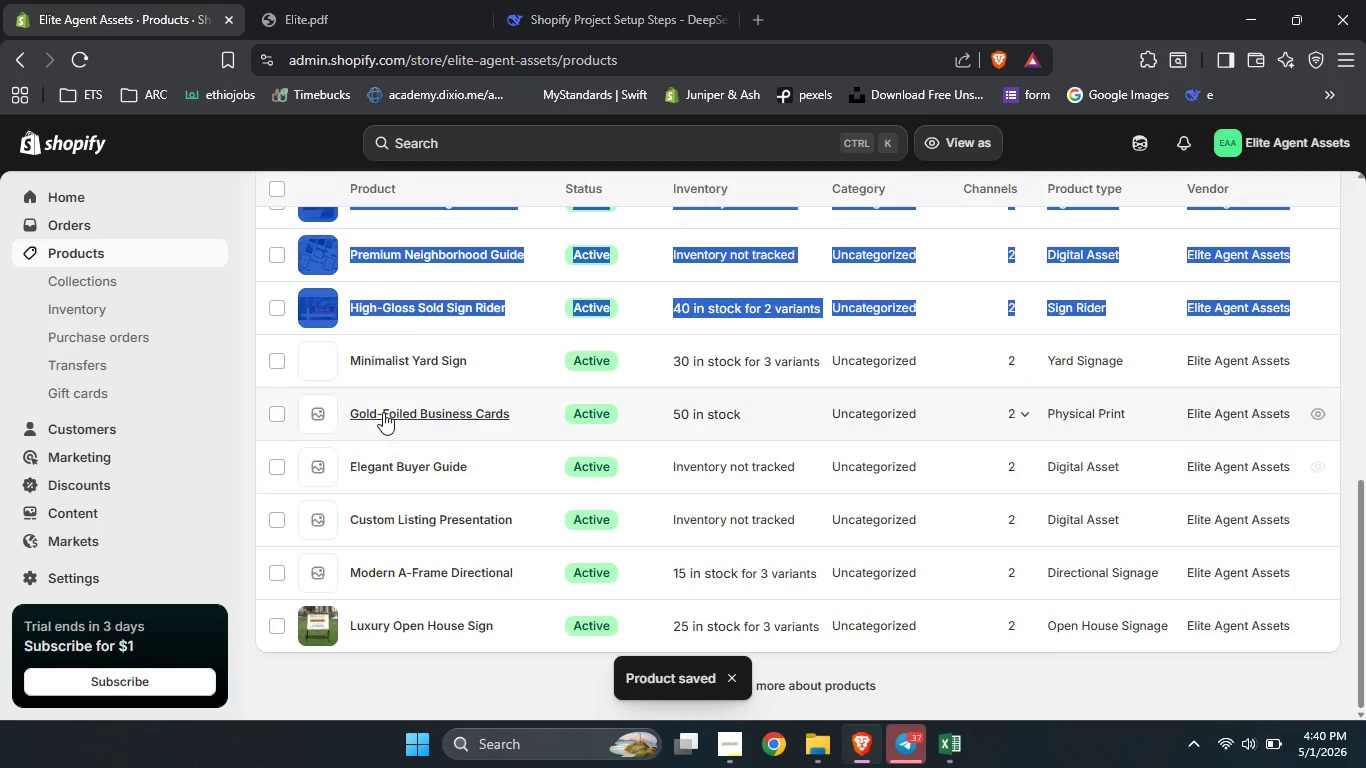 
left_click([386, 411])
 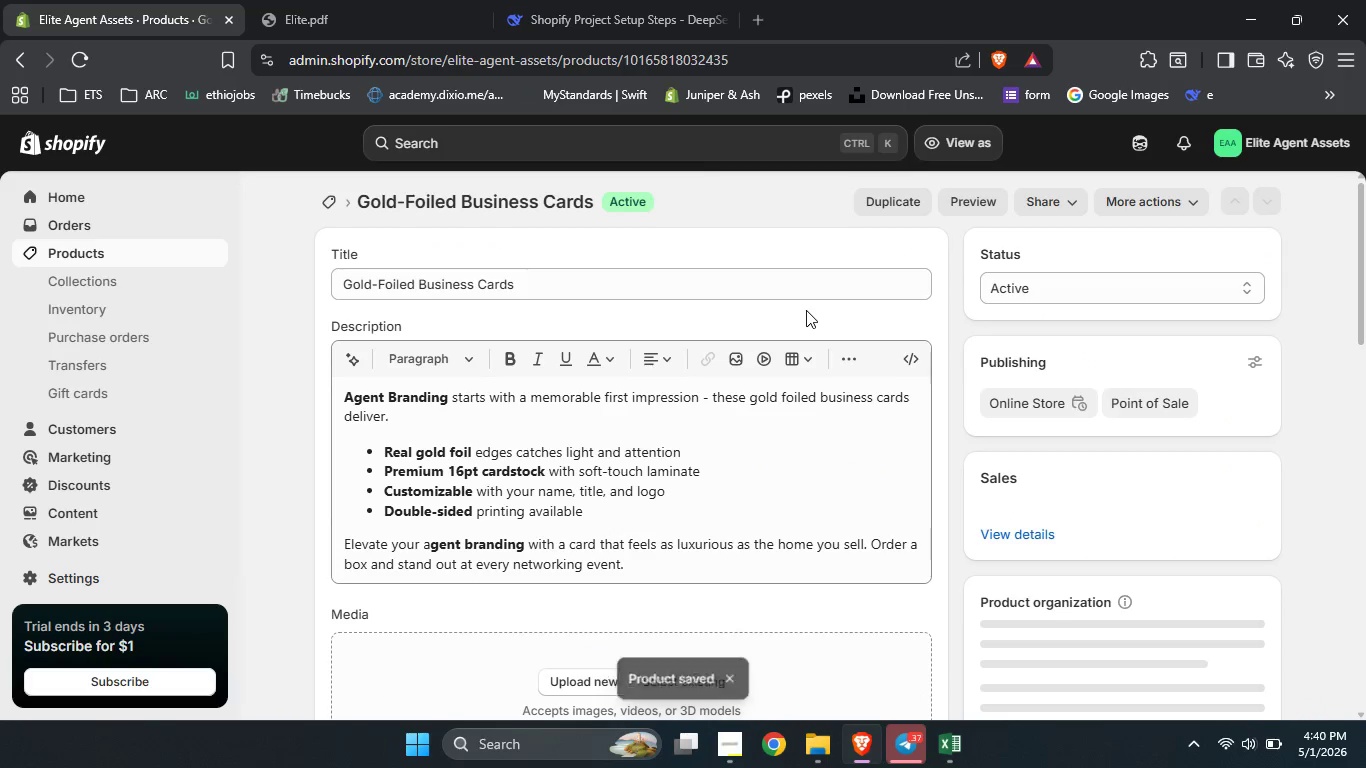 
left_click_drag(start_coordinate=[1365, 228], to_coordinate=[1355, 365])
 